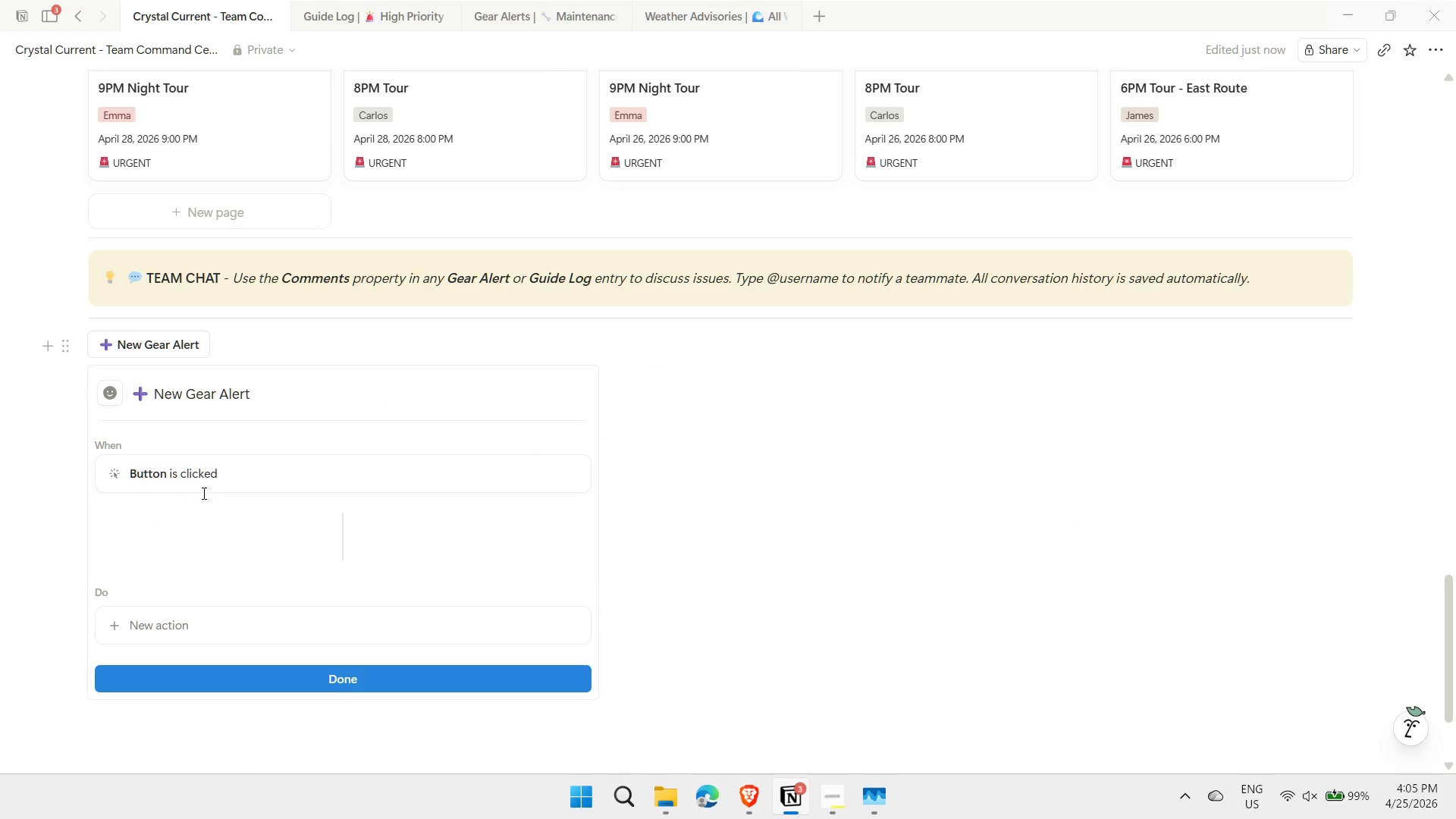 
left_click([177, 635])
 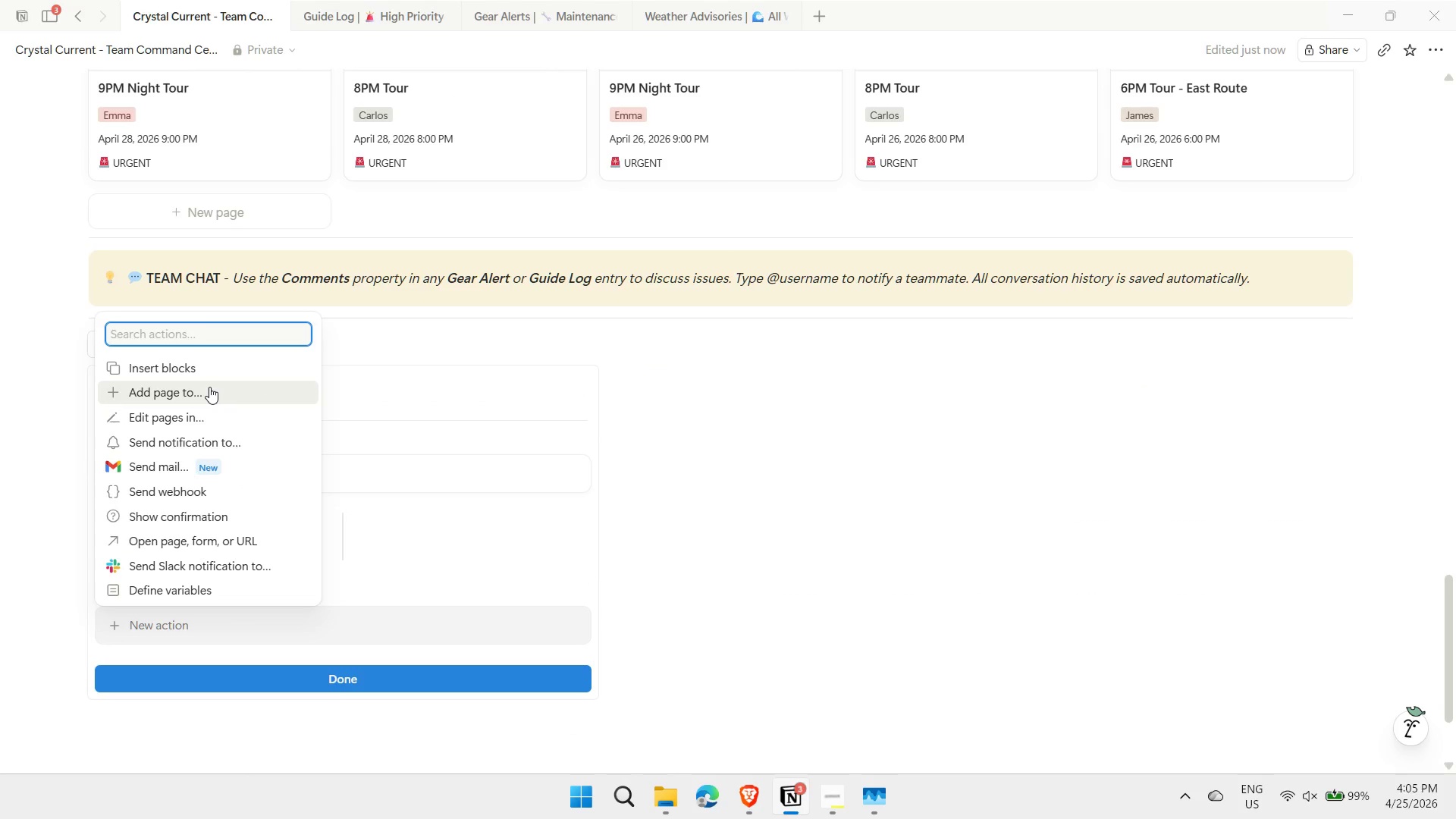 
left_click([202, 394])
 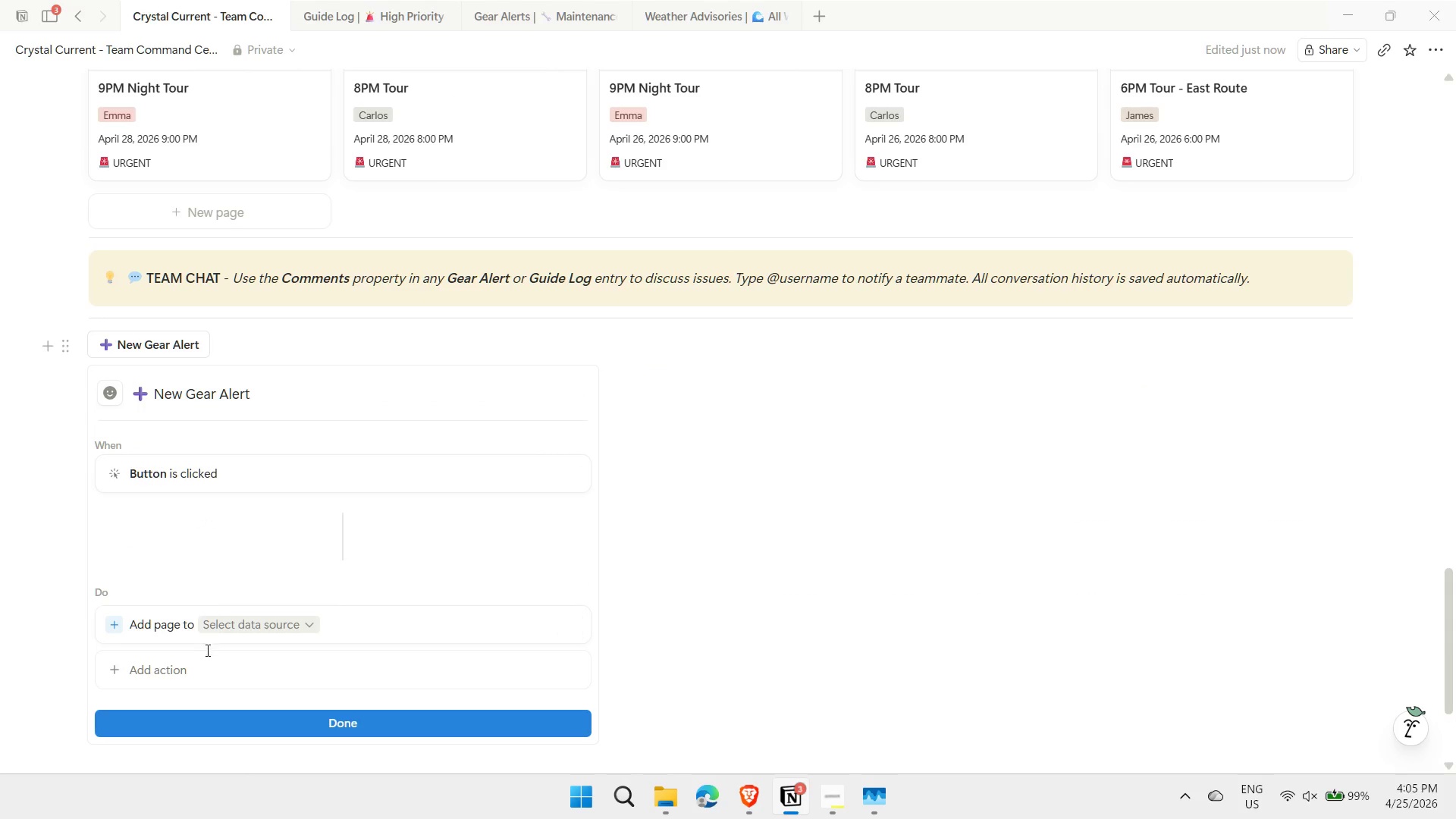 
mouse_move([256, 613])
 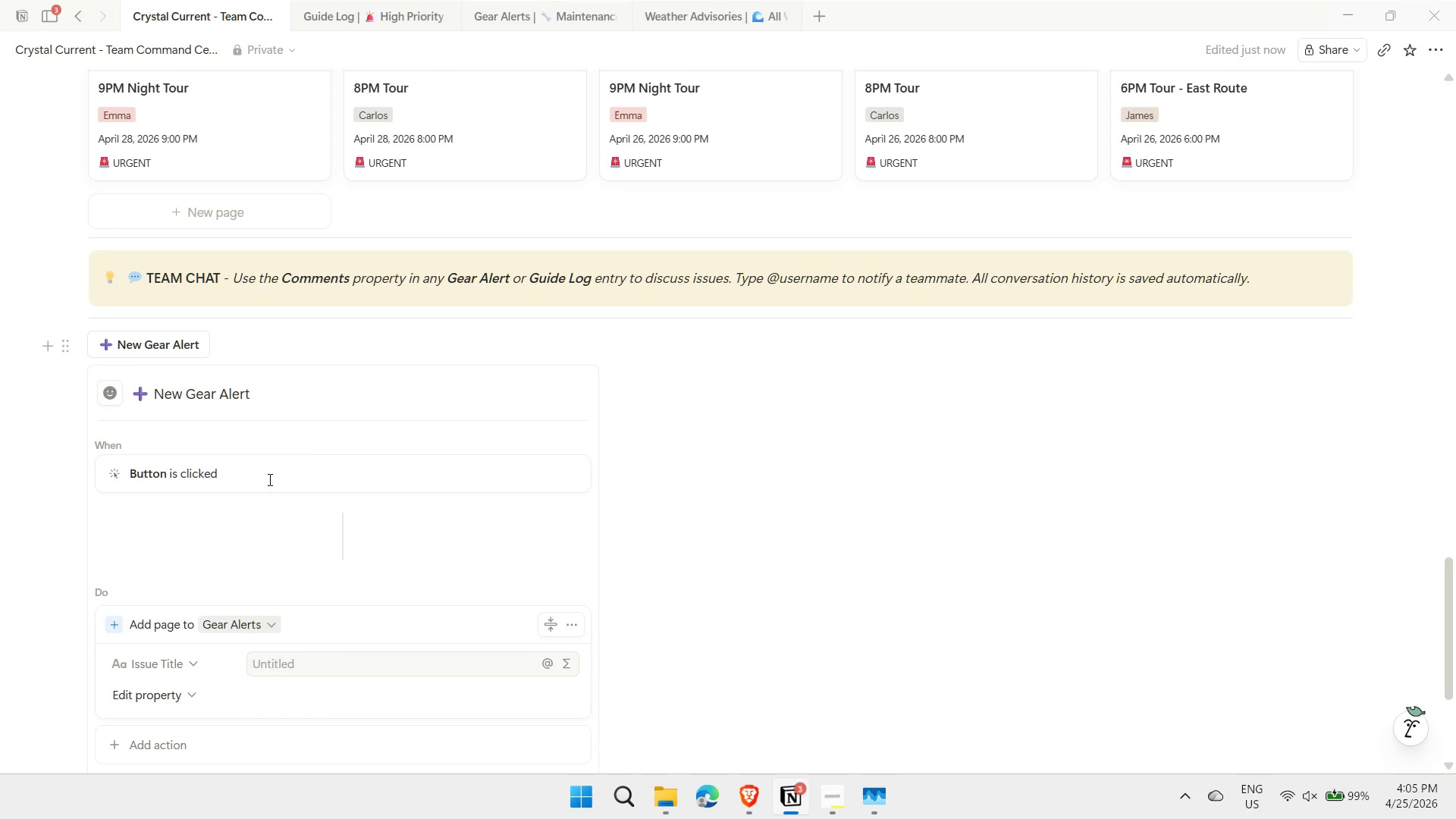 
scroll: coordinate [450, 592], scroll_direction: down, amount: 1.0
 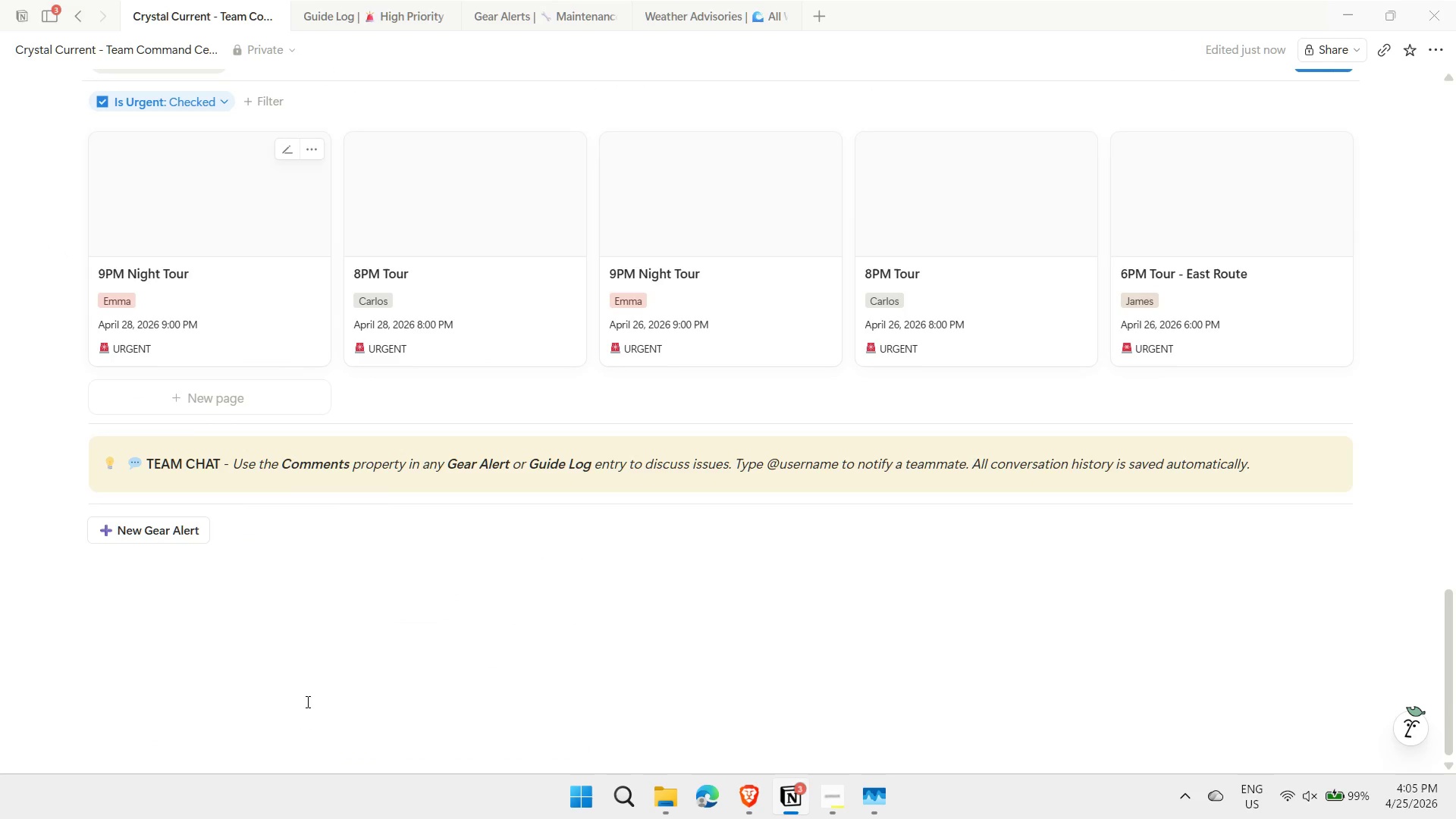 
left_click([169, 550])
 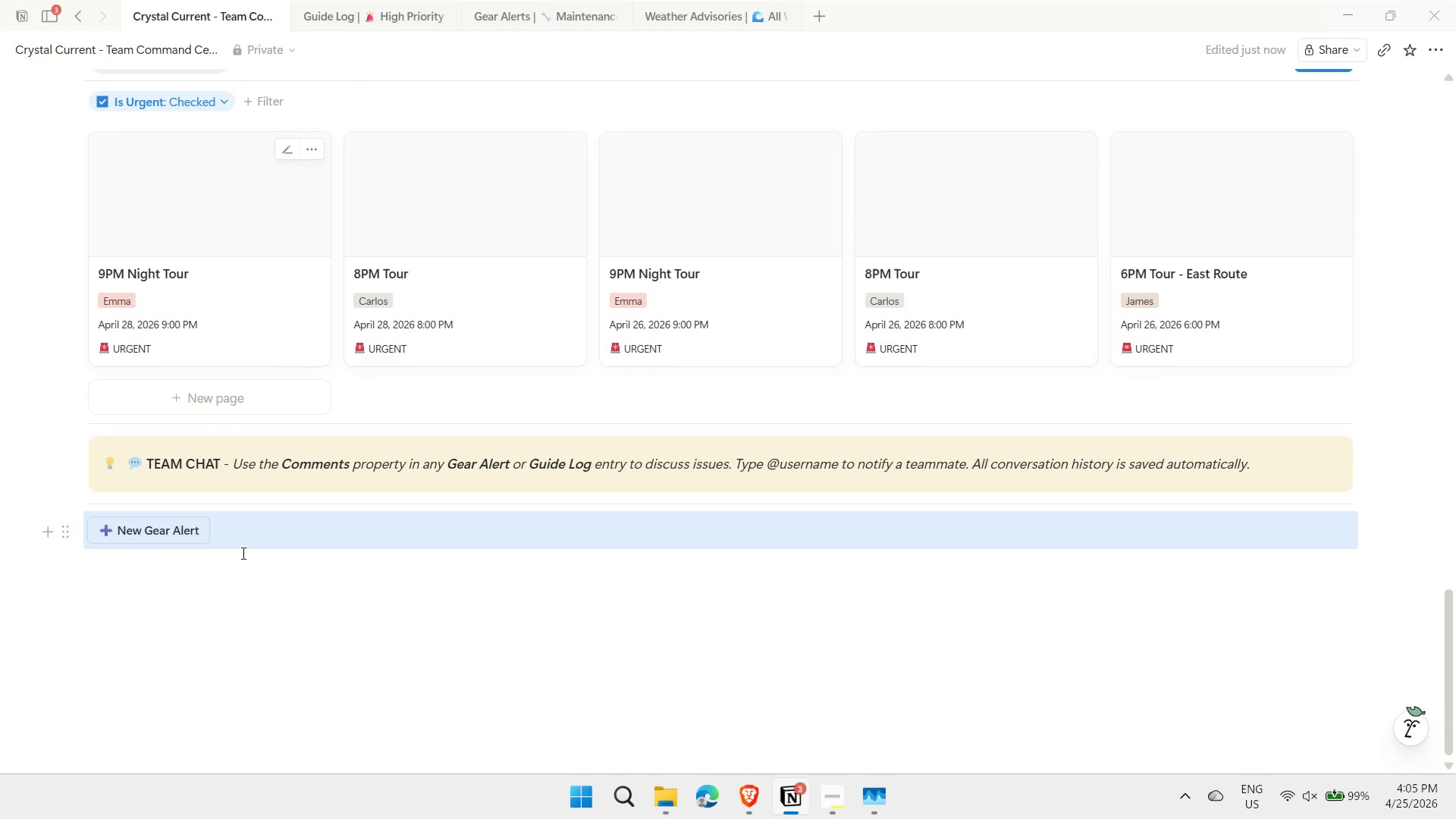 
left_click([198, 587])
 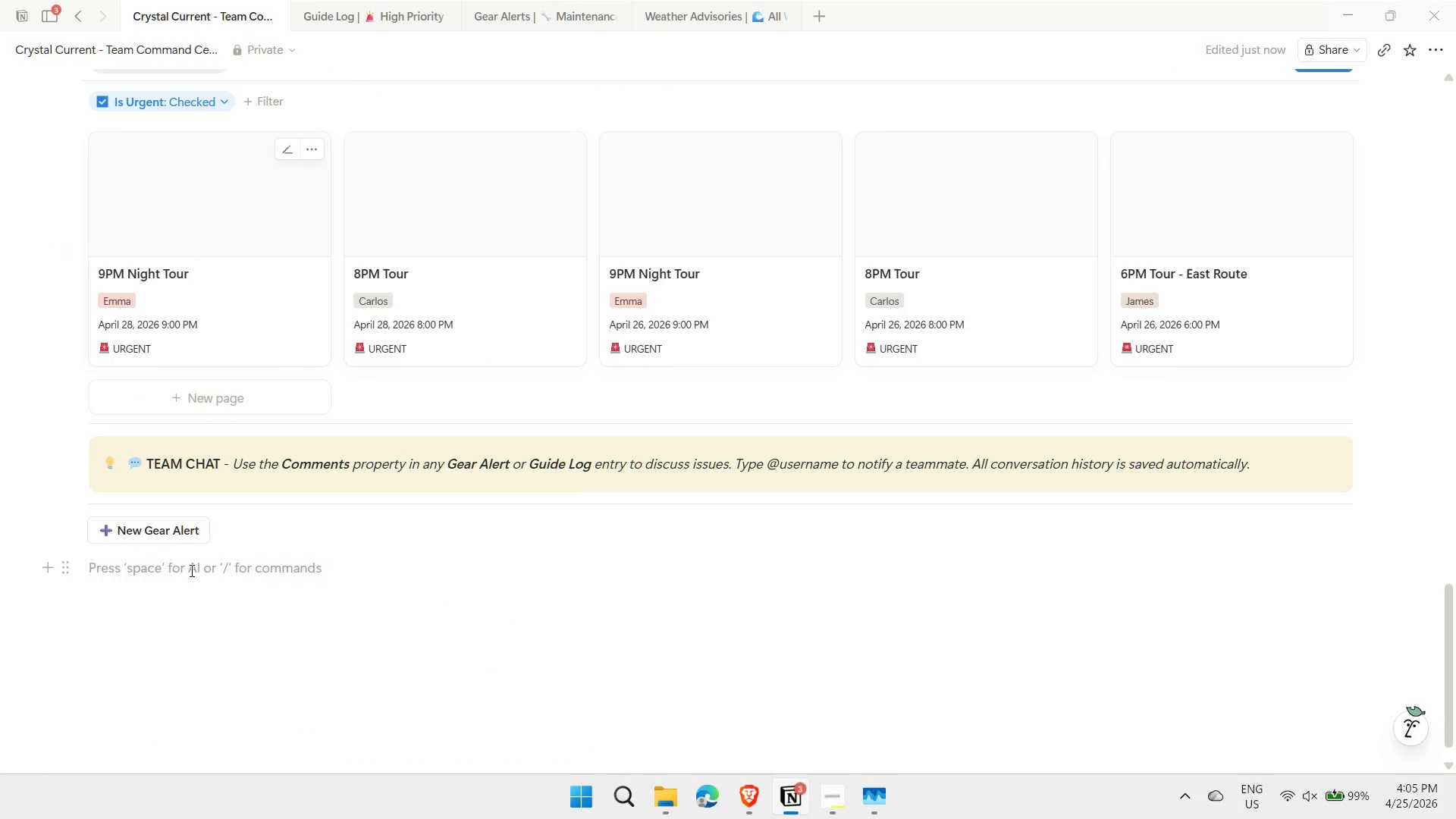 
type(/buton)
key(Backspace)
key(Backspace)
 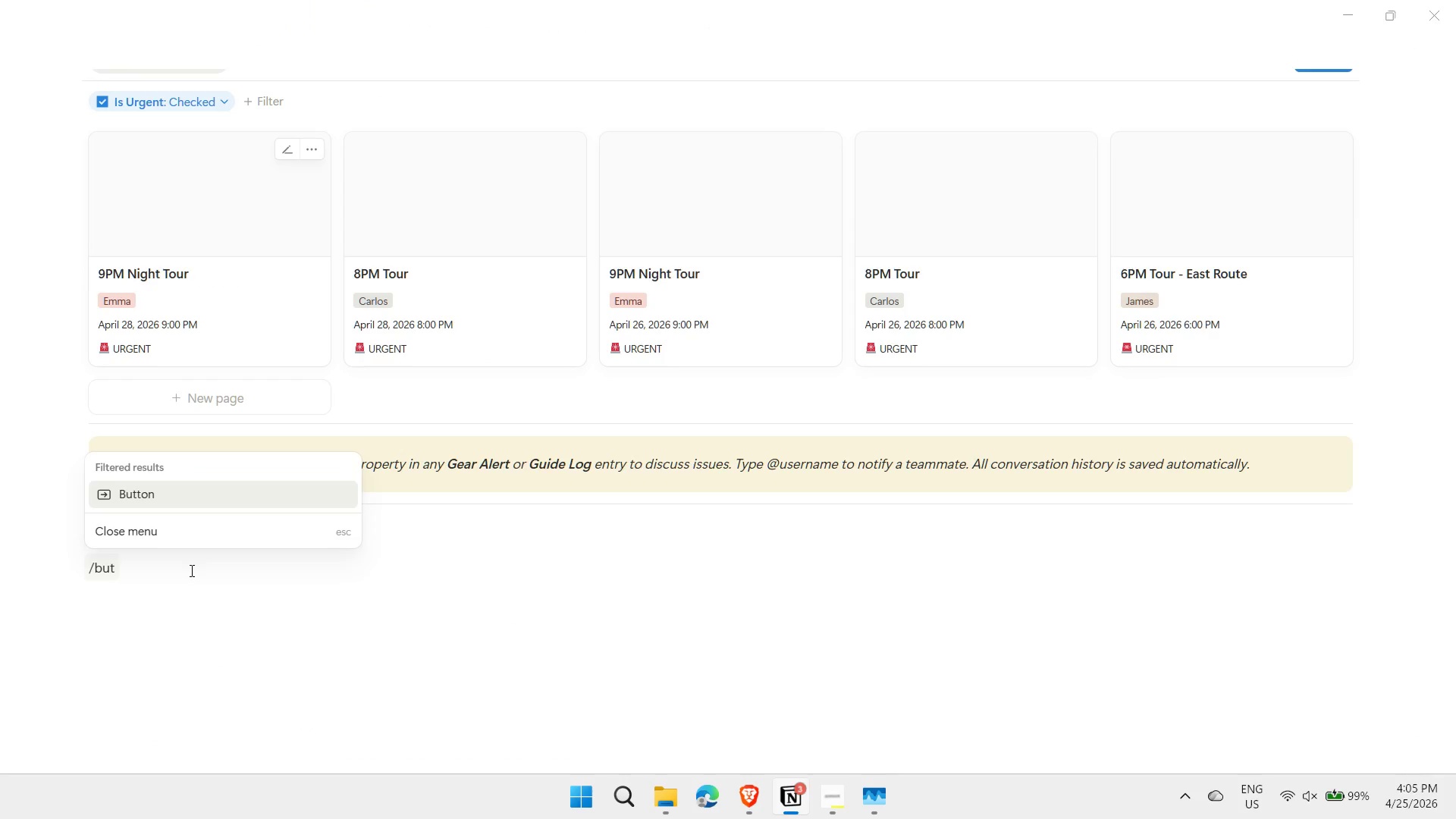 
key(Enter)
 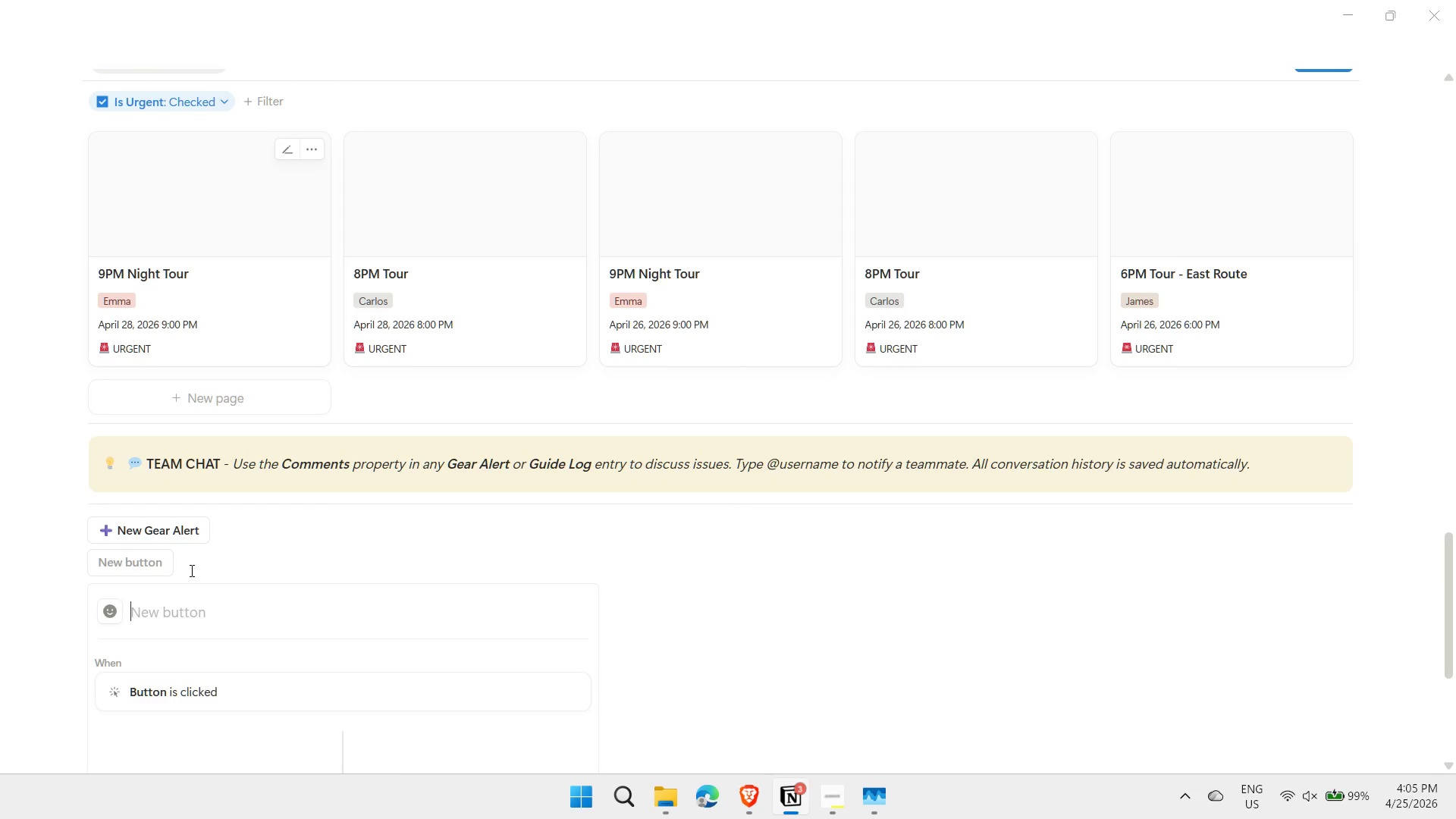 
key(Meta+MetaLeft)
 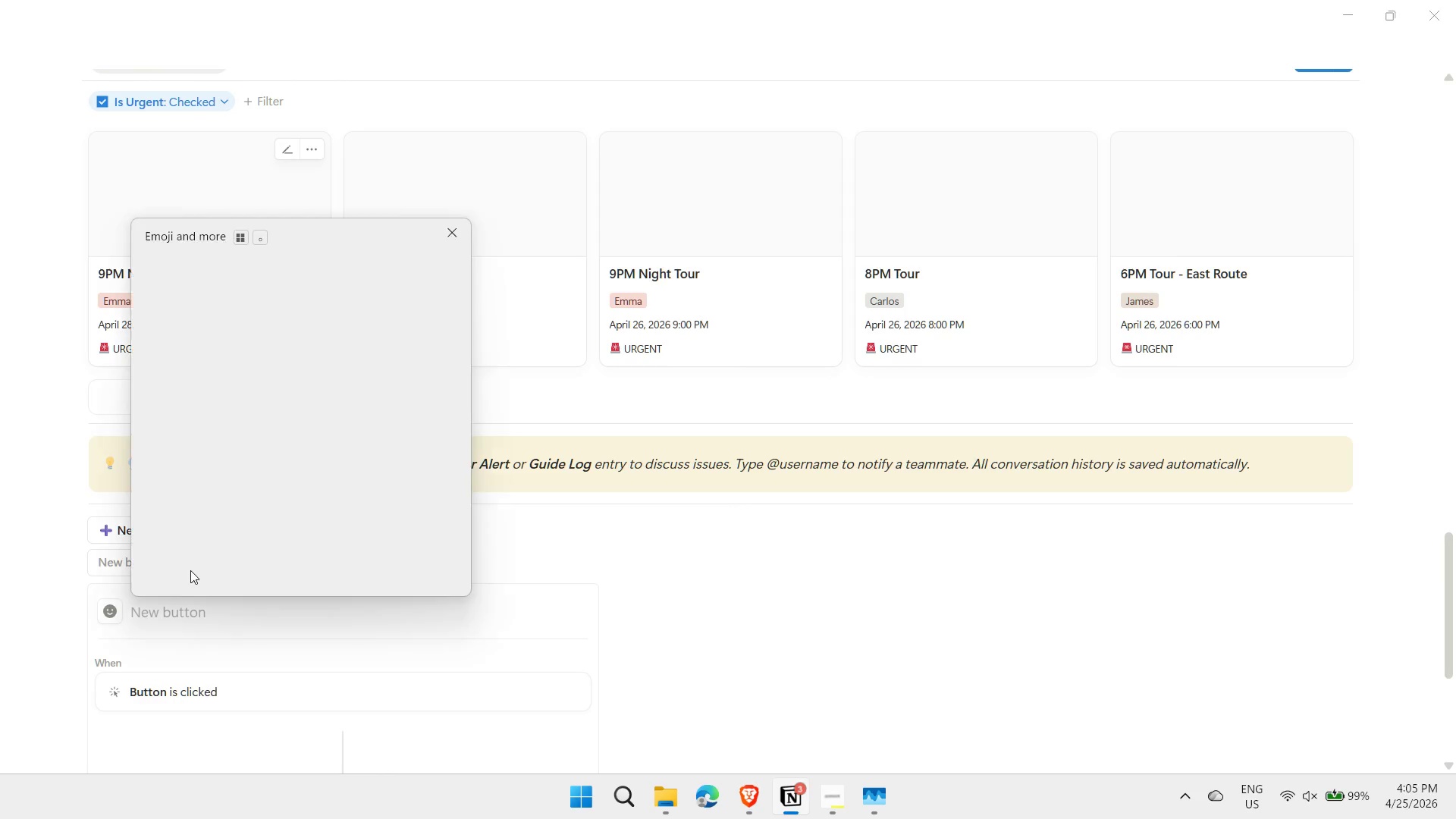 
key(Meta+Period)
 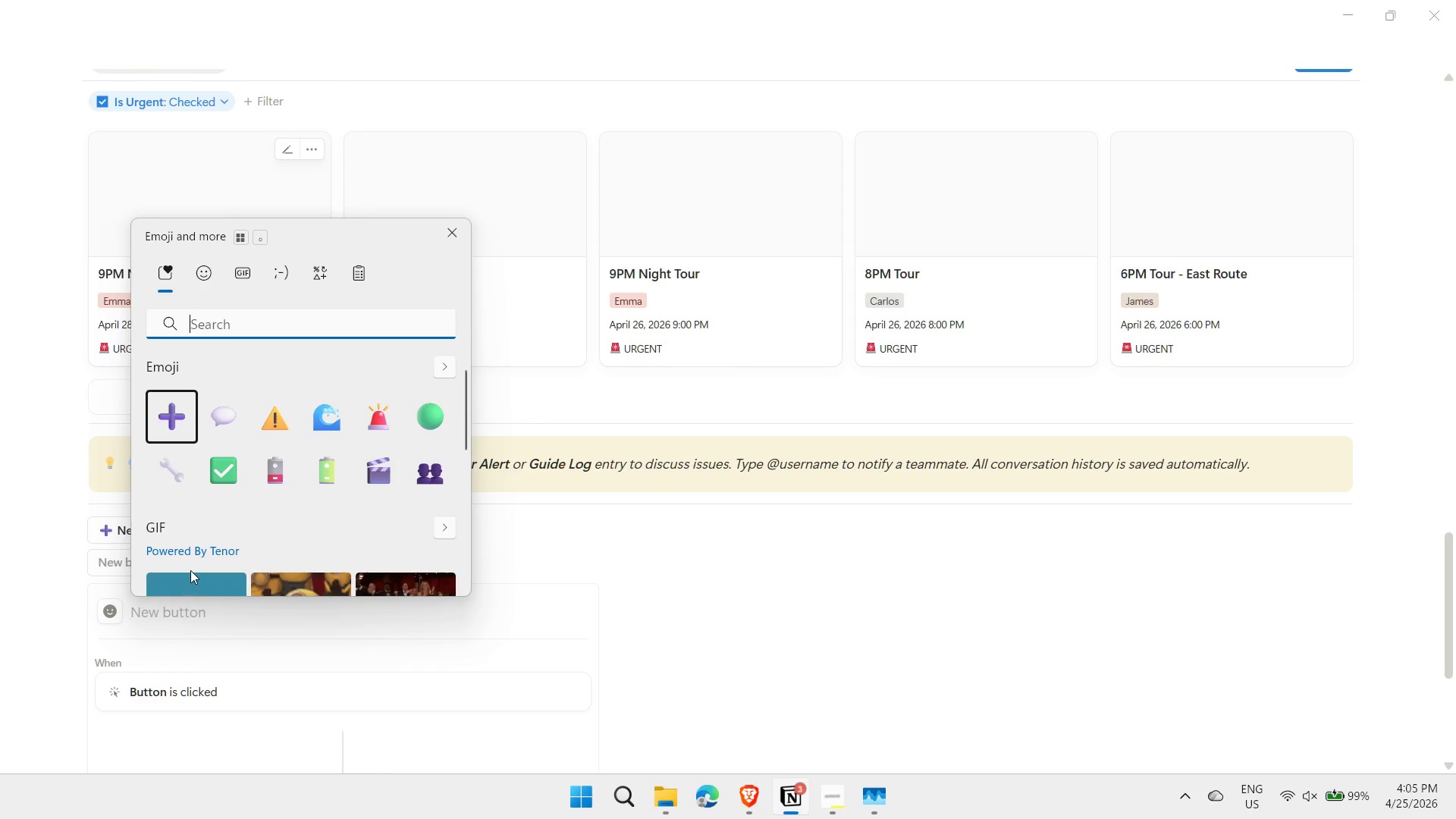 
type(write)
 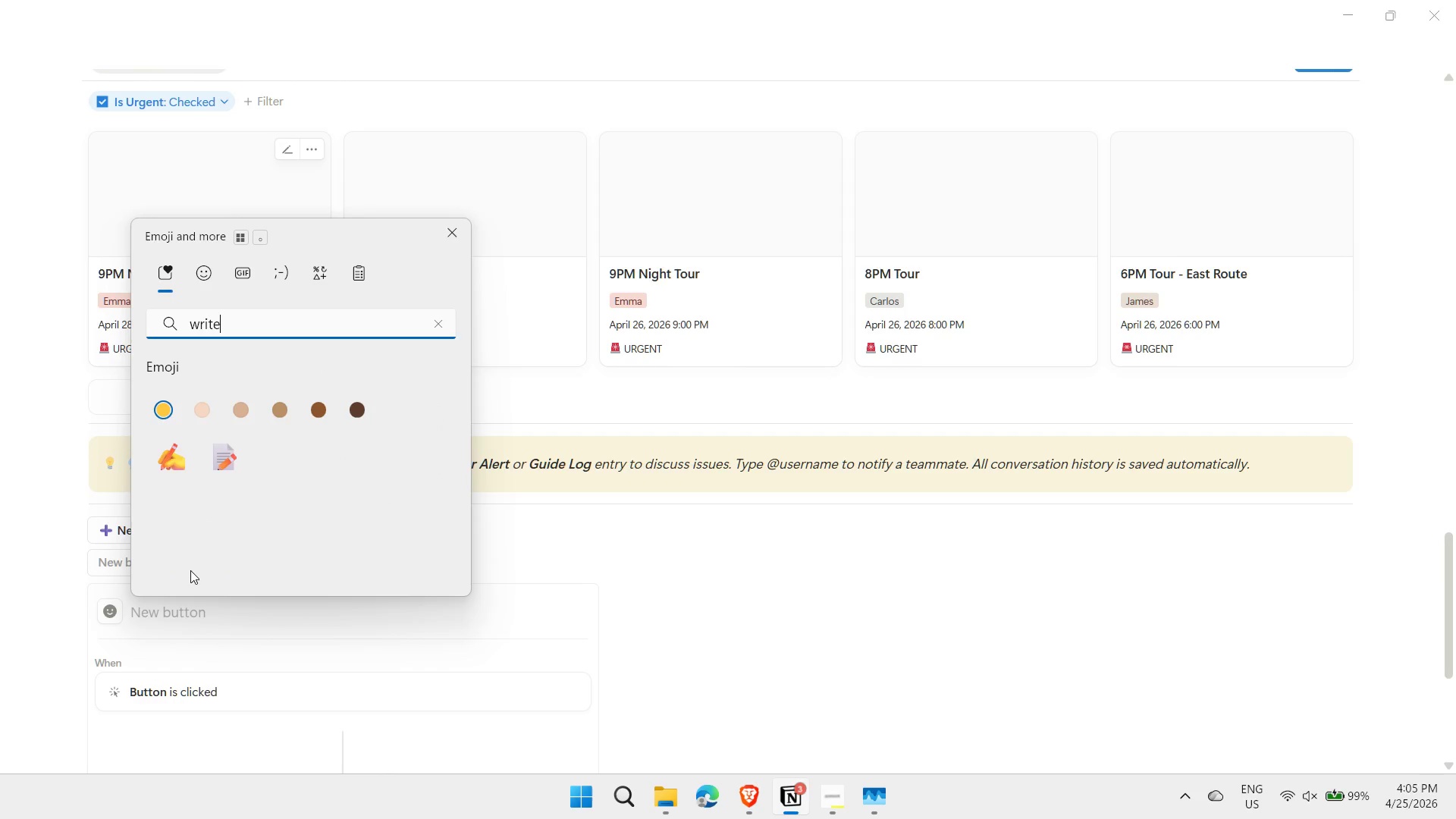 
key(ArrowDown)
 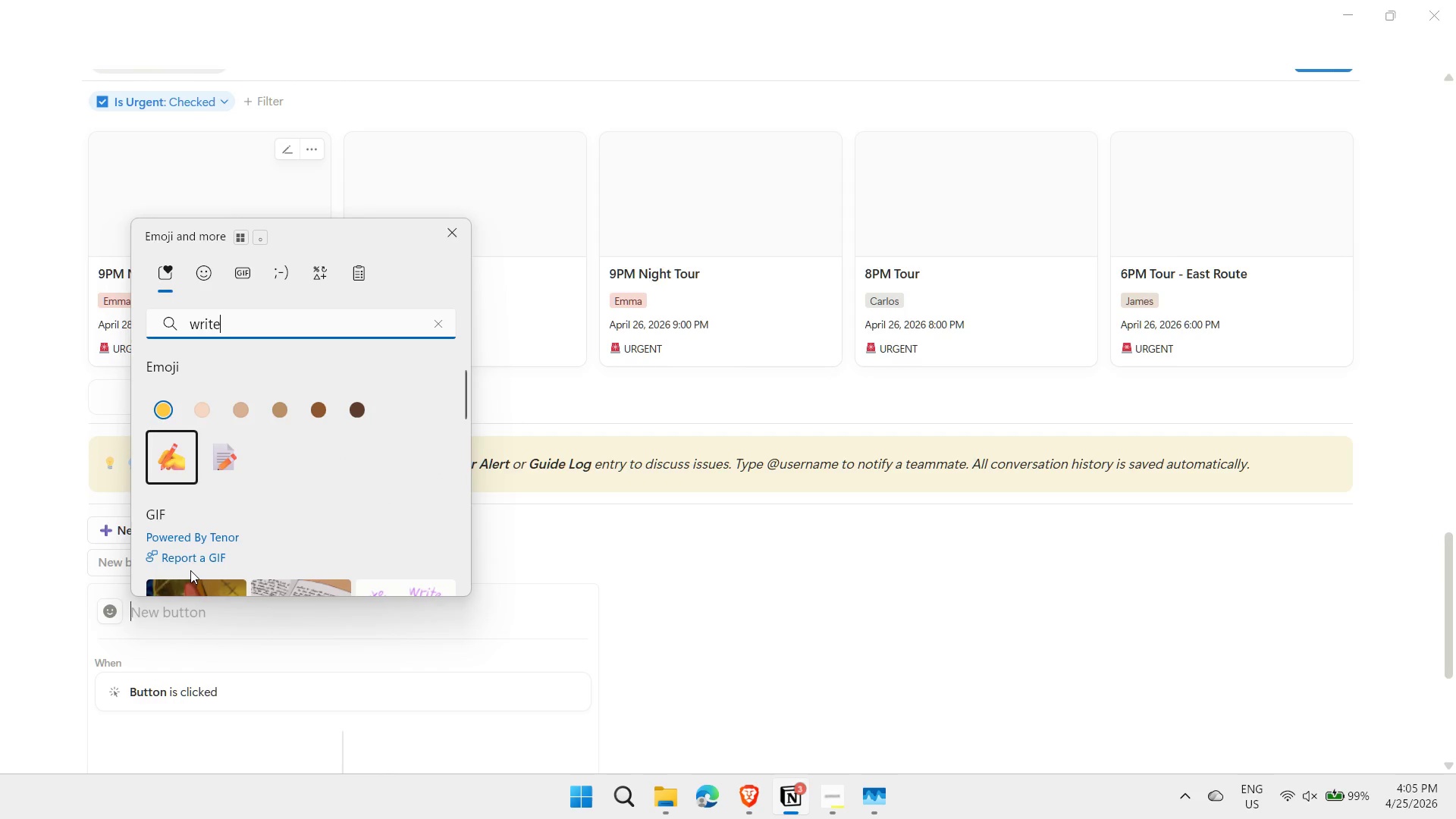 
key(ArrowRight)
 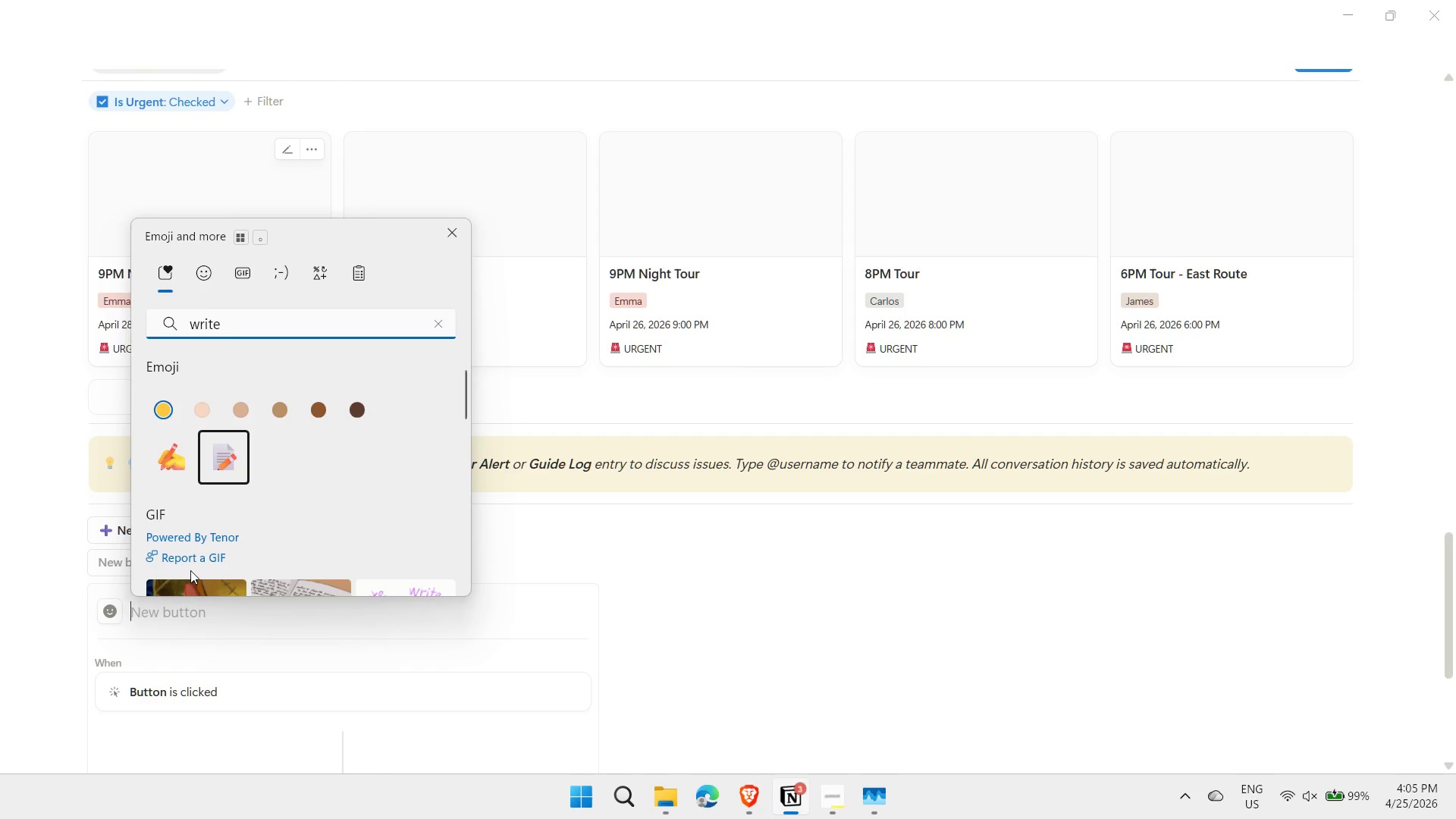 
key(Enter)
 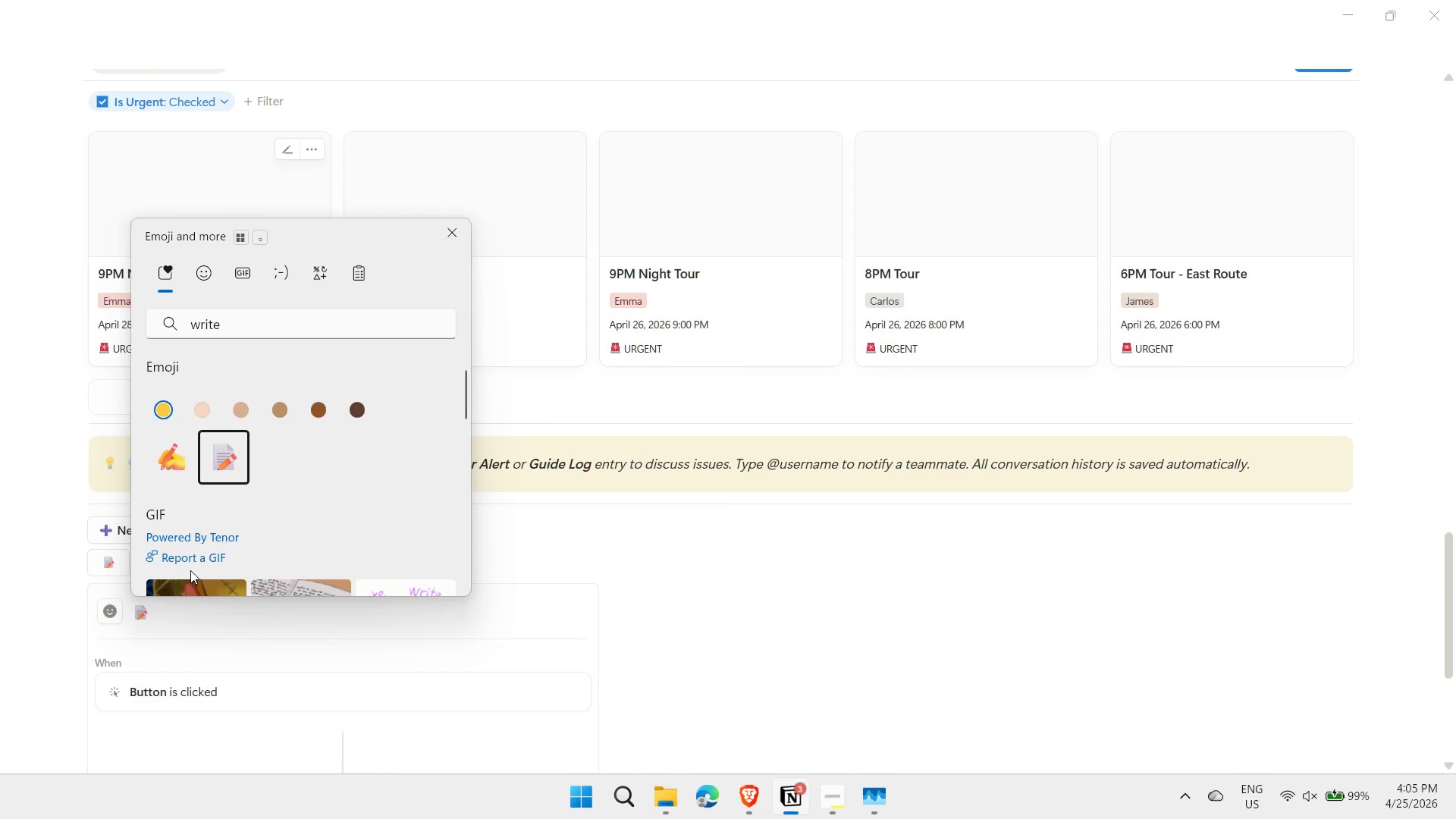 
type( New guide)
key(Backspace)
key(Backspace)
key(Backspace)
key(Backspace)
key(Backspace)
type(Guide Log)
 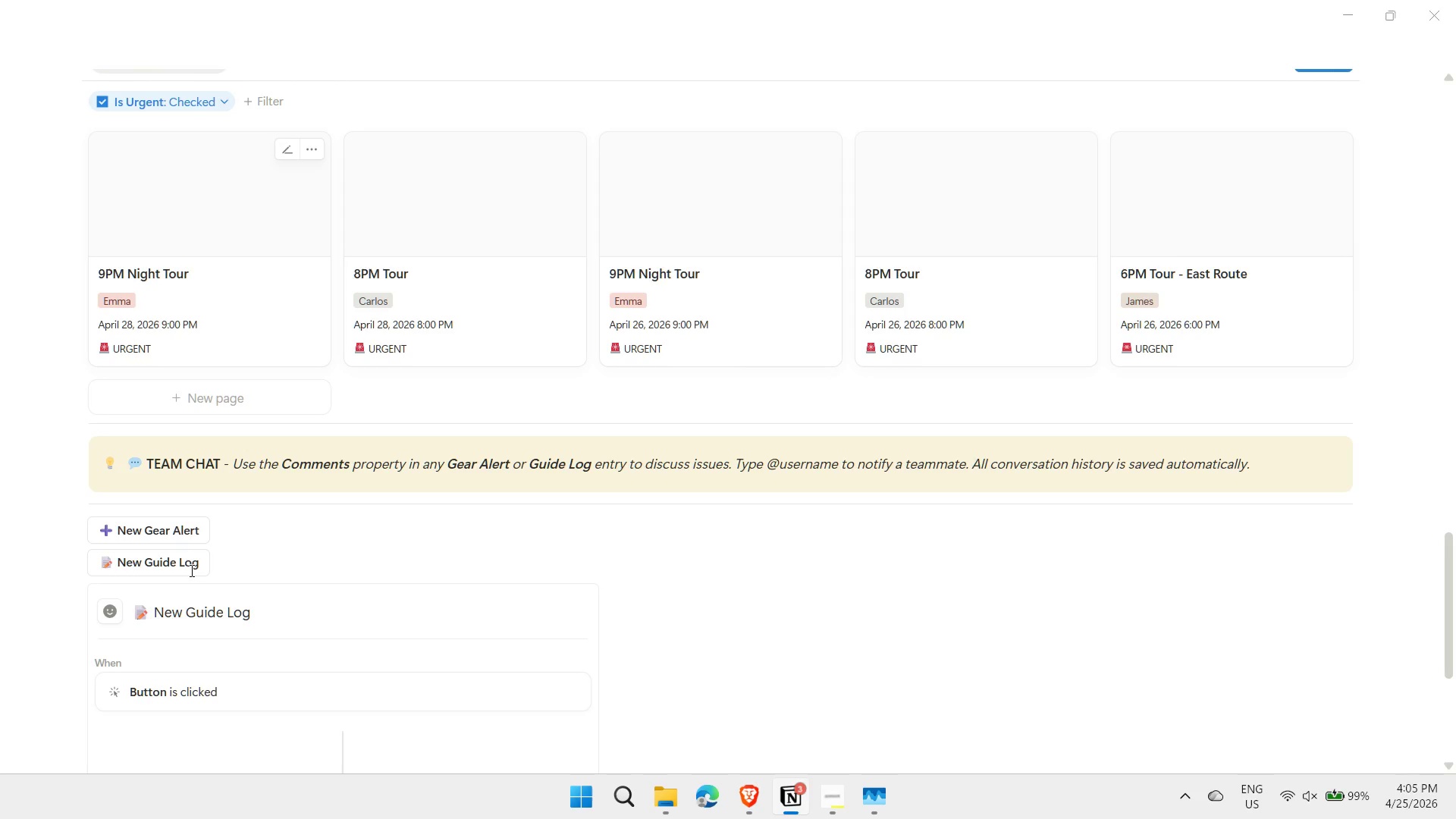 
scroll: coordinate [391, 546], scroll_direction: down, amount: 3.0
 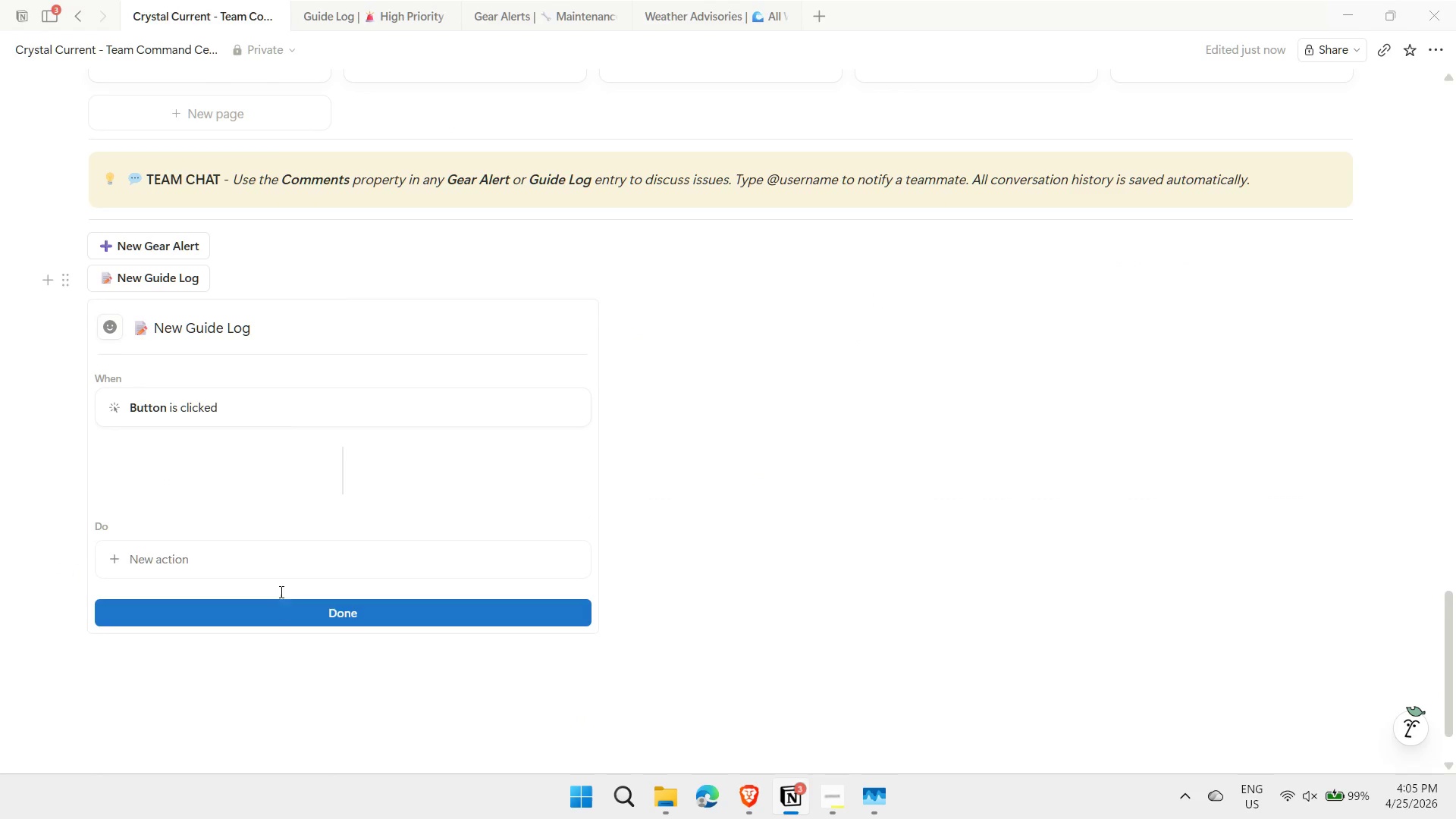 
left_click([290, 560])
 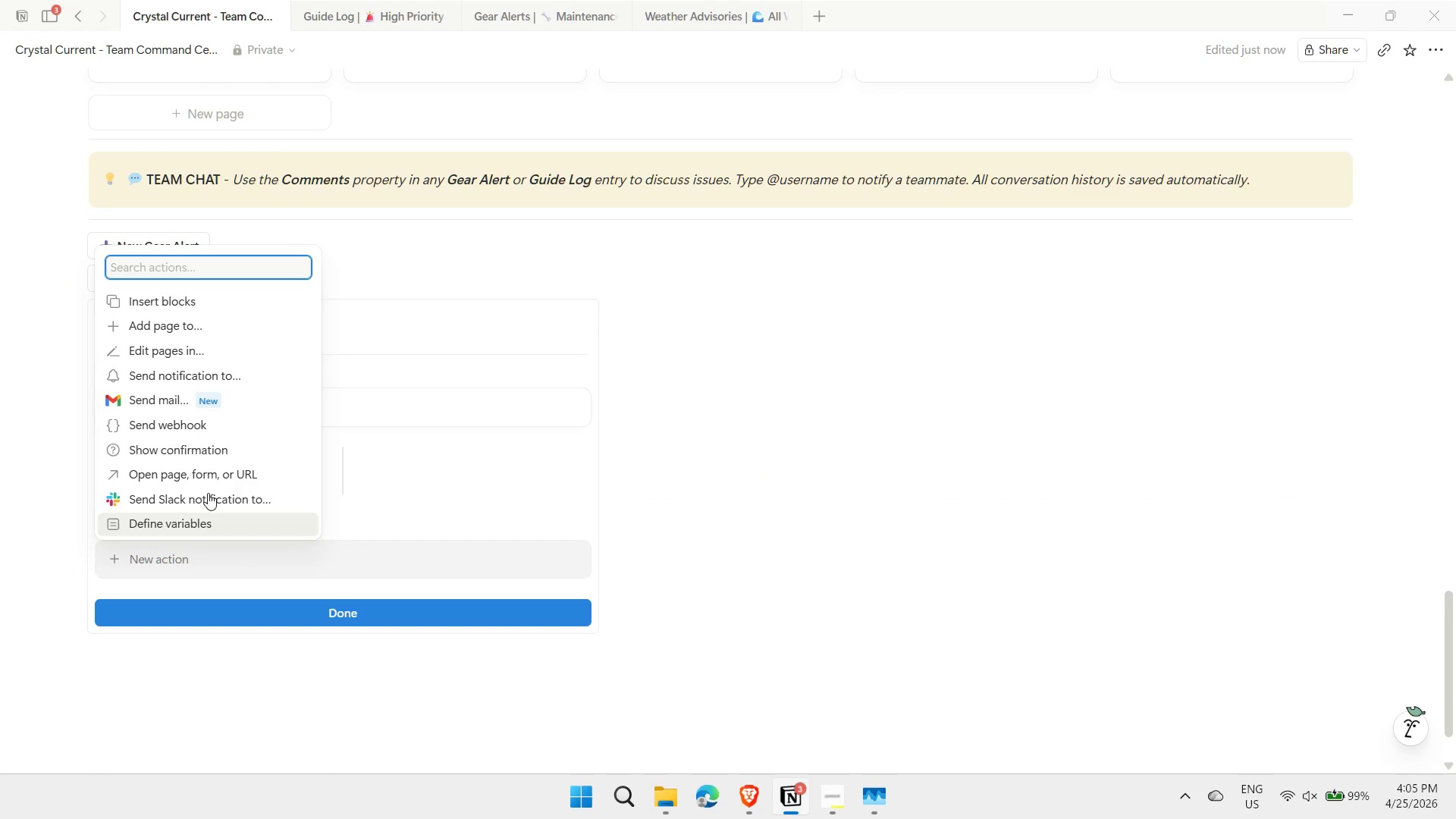 
left_click([210, 325])
 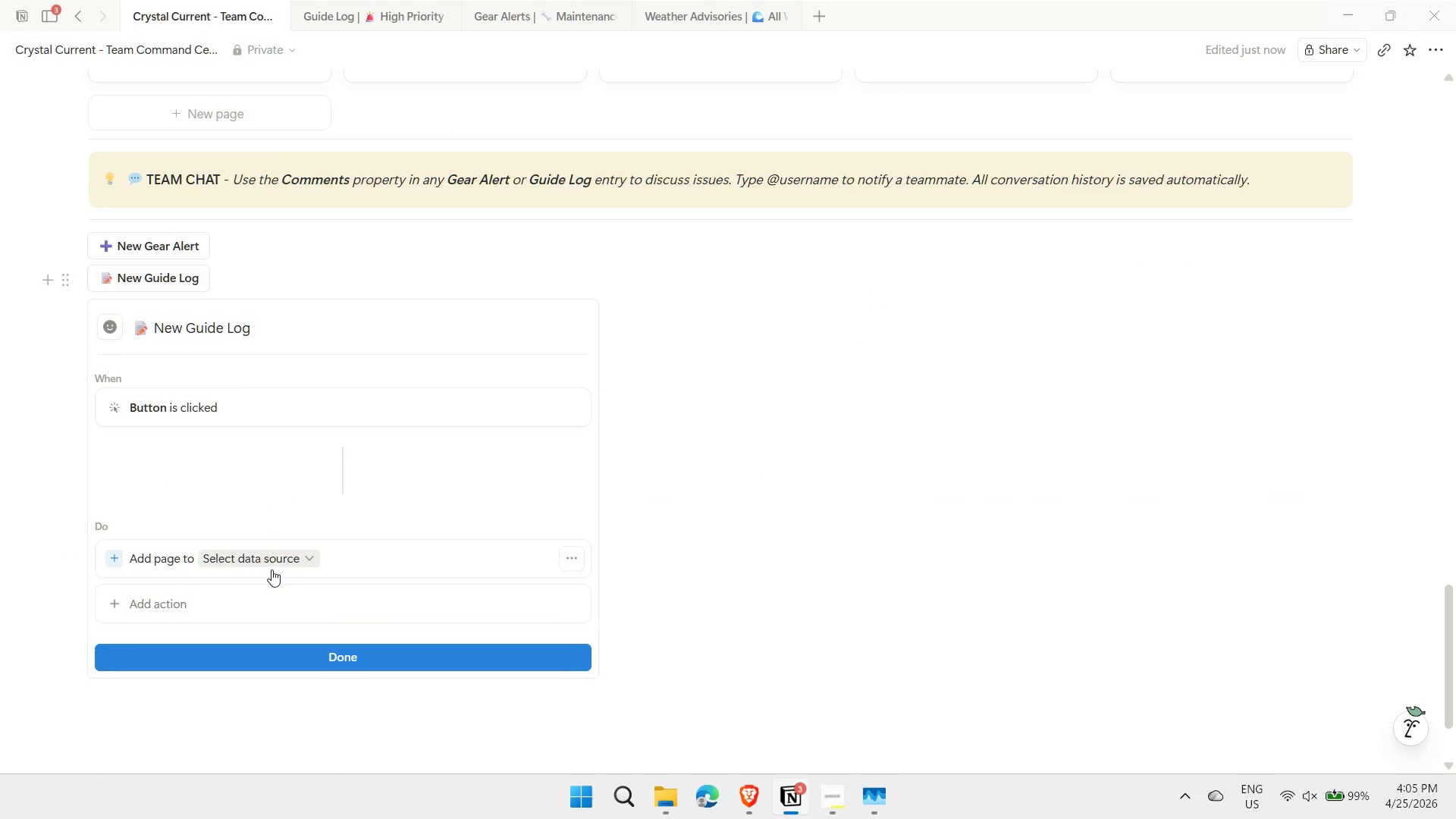 
left_click([277, 563])
 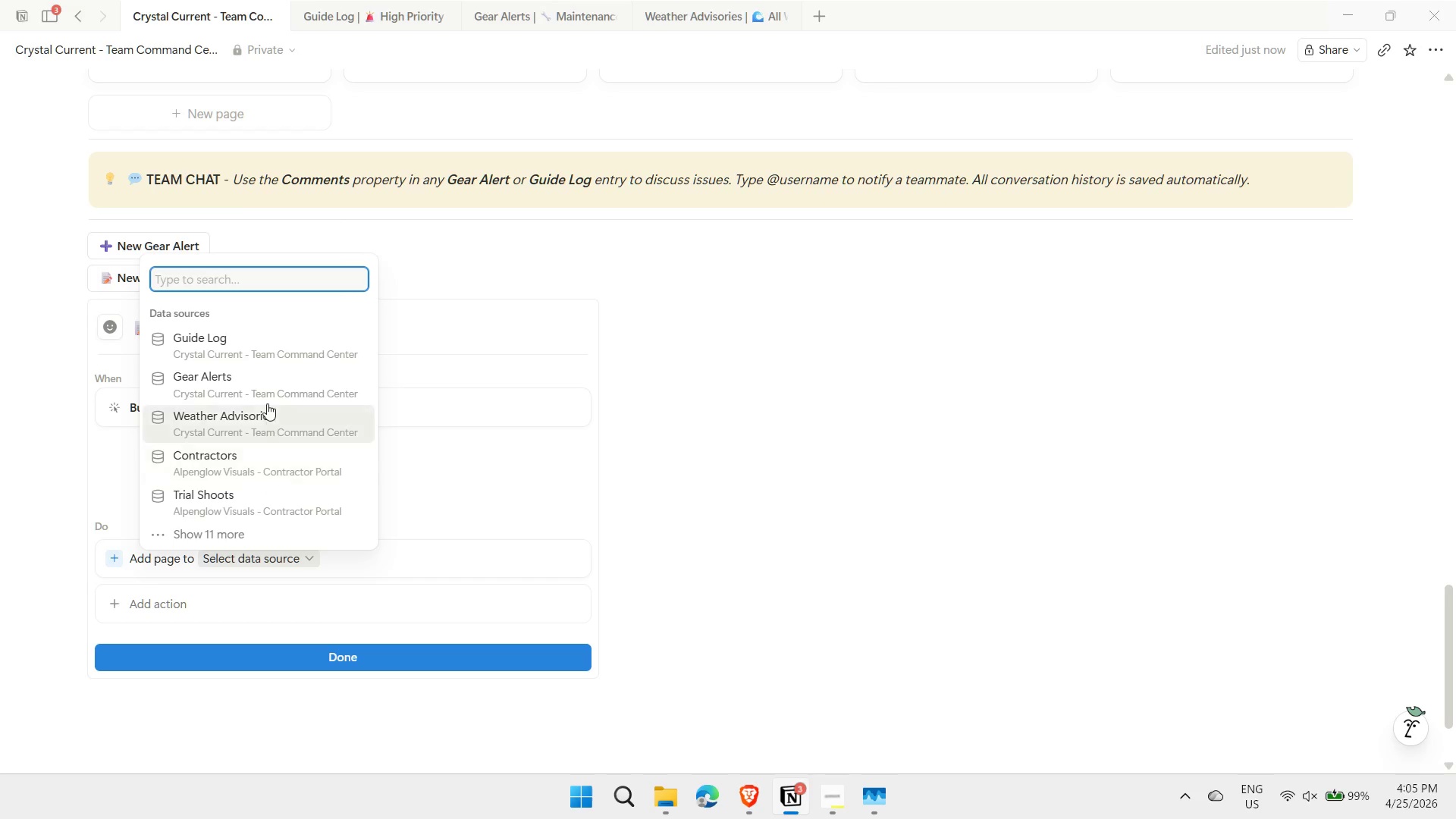 
left_click([259, 349])
 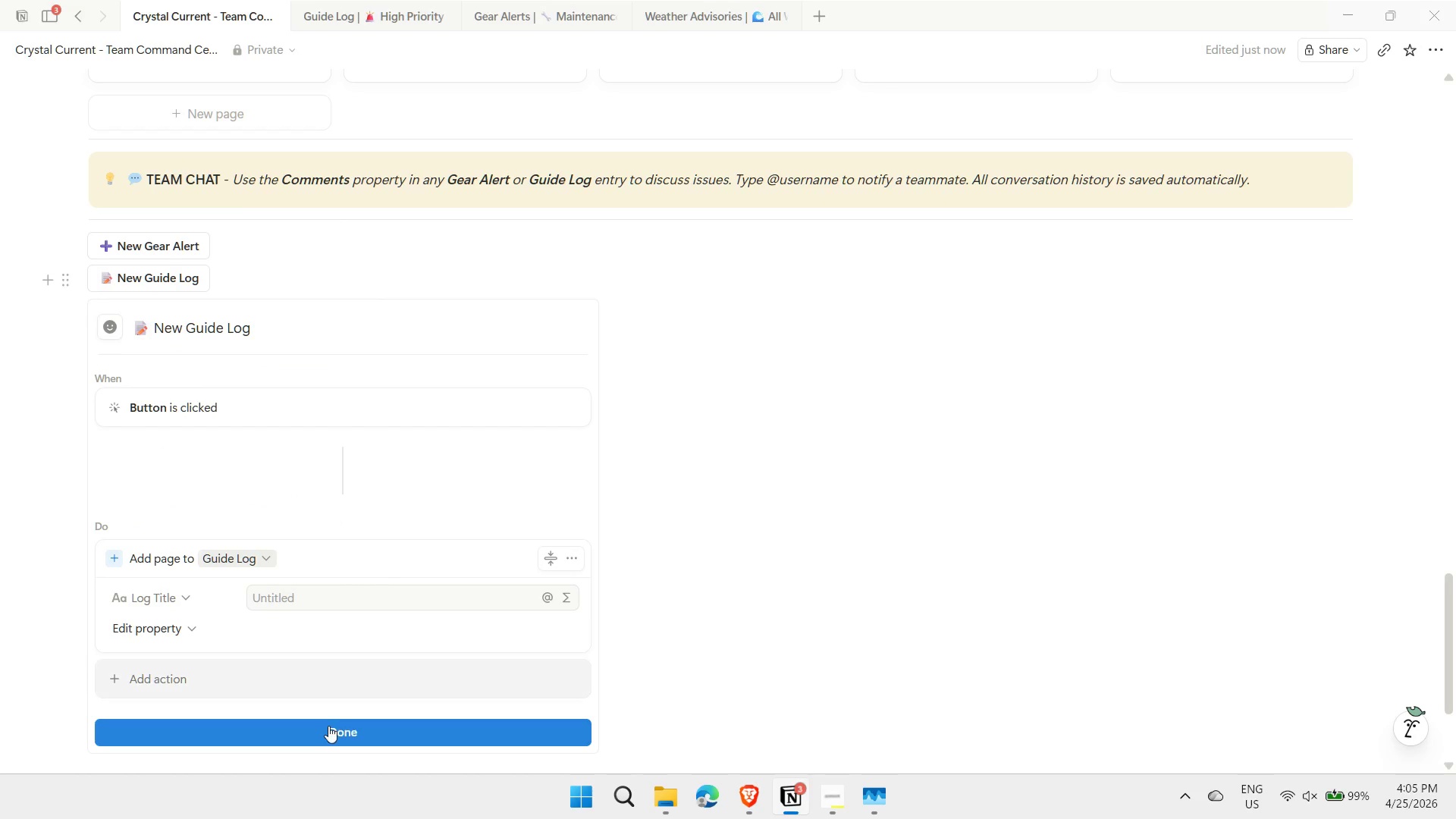 
left_click([328, 734])
 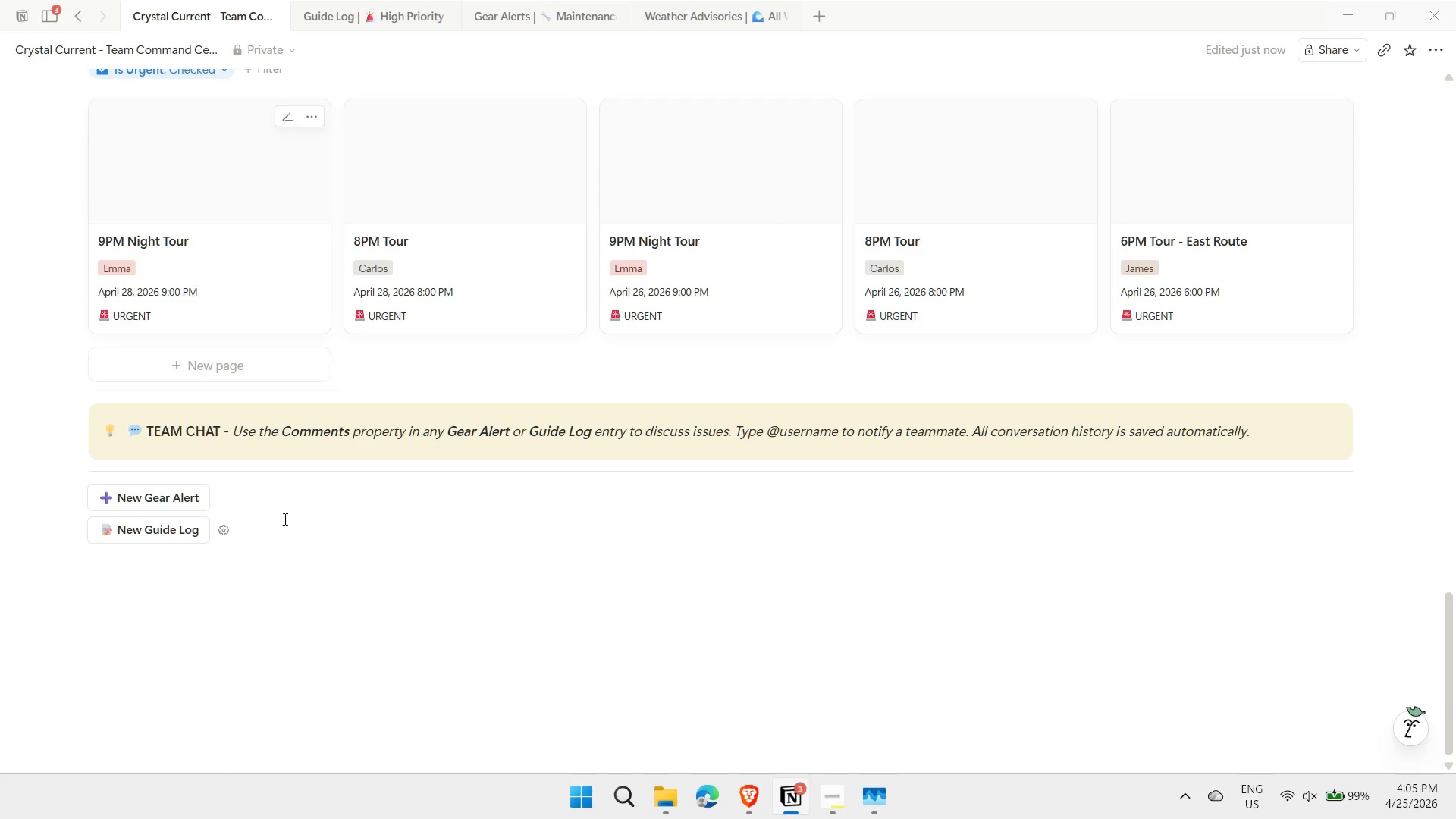 
left_click([241, 580])
 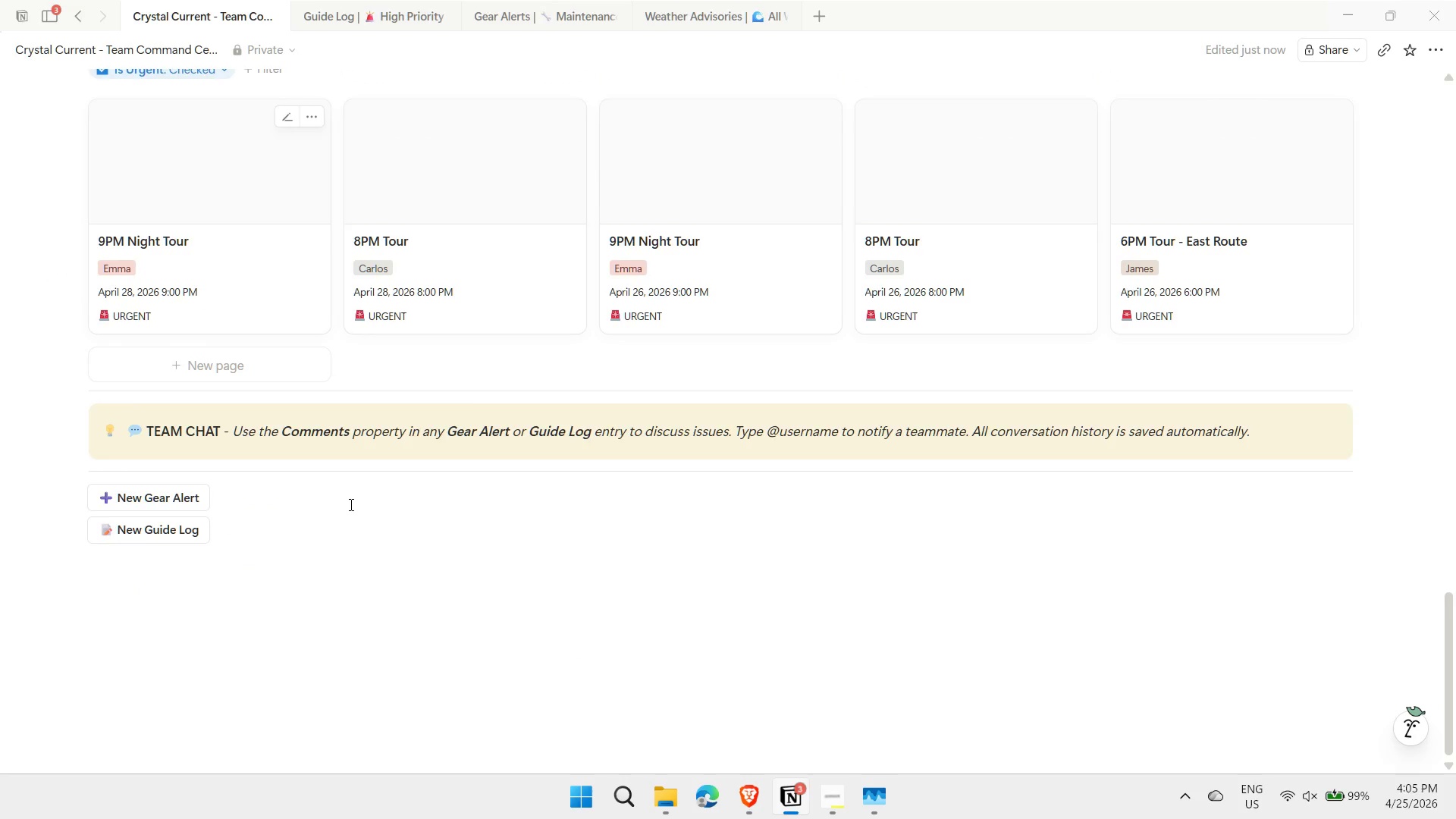 
scroll: coordinate [393, 497], scroll_direction: down, amount: 2.0
 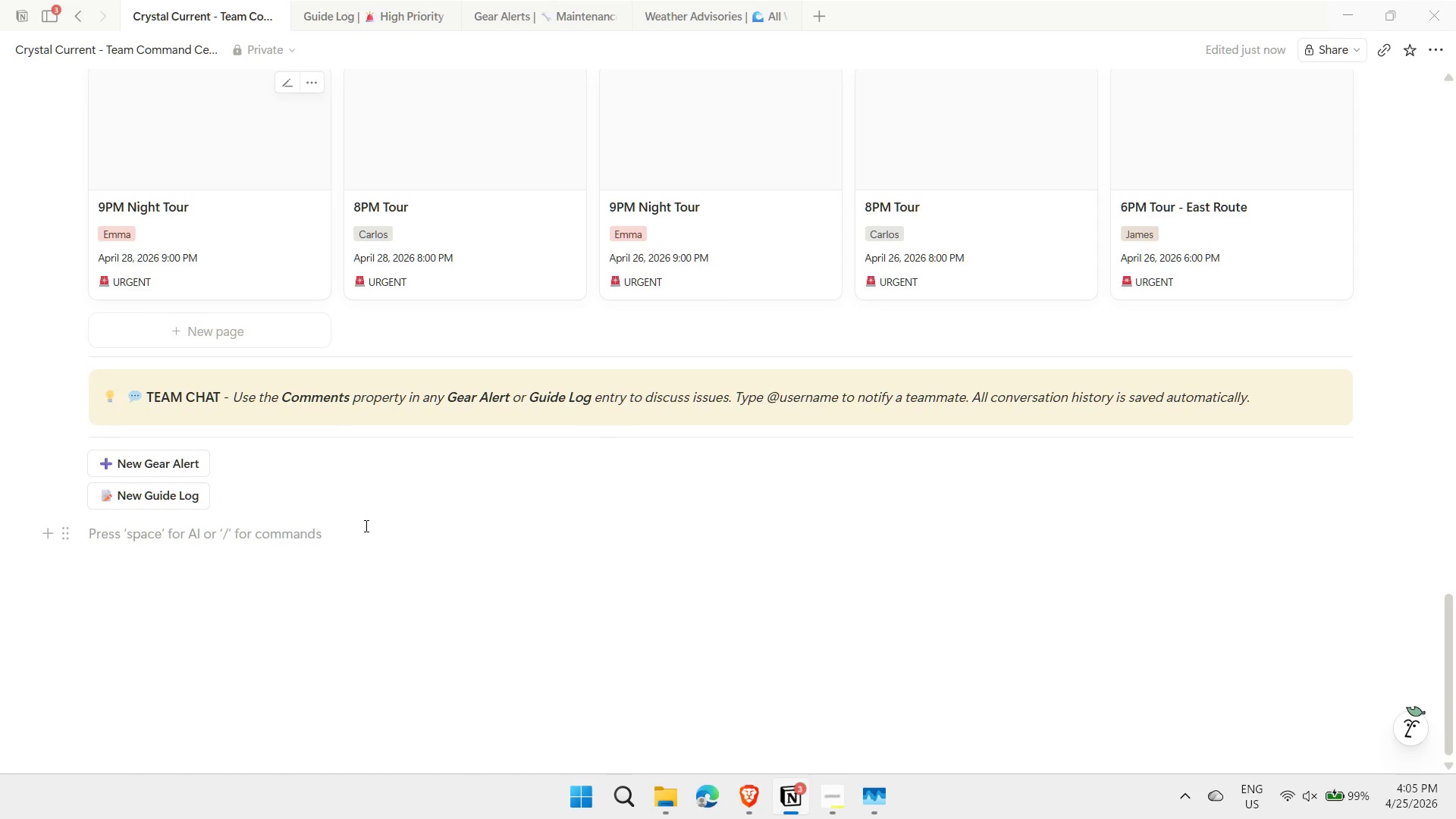 
wait(8.03)
 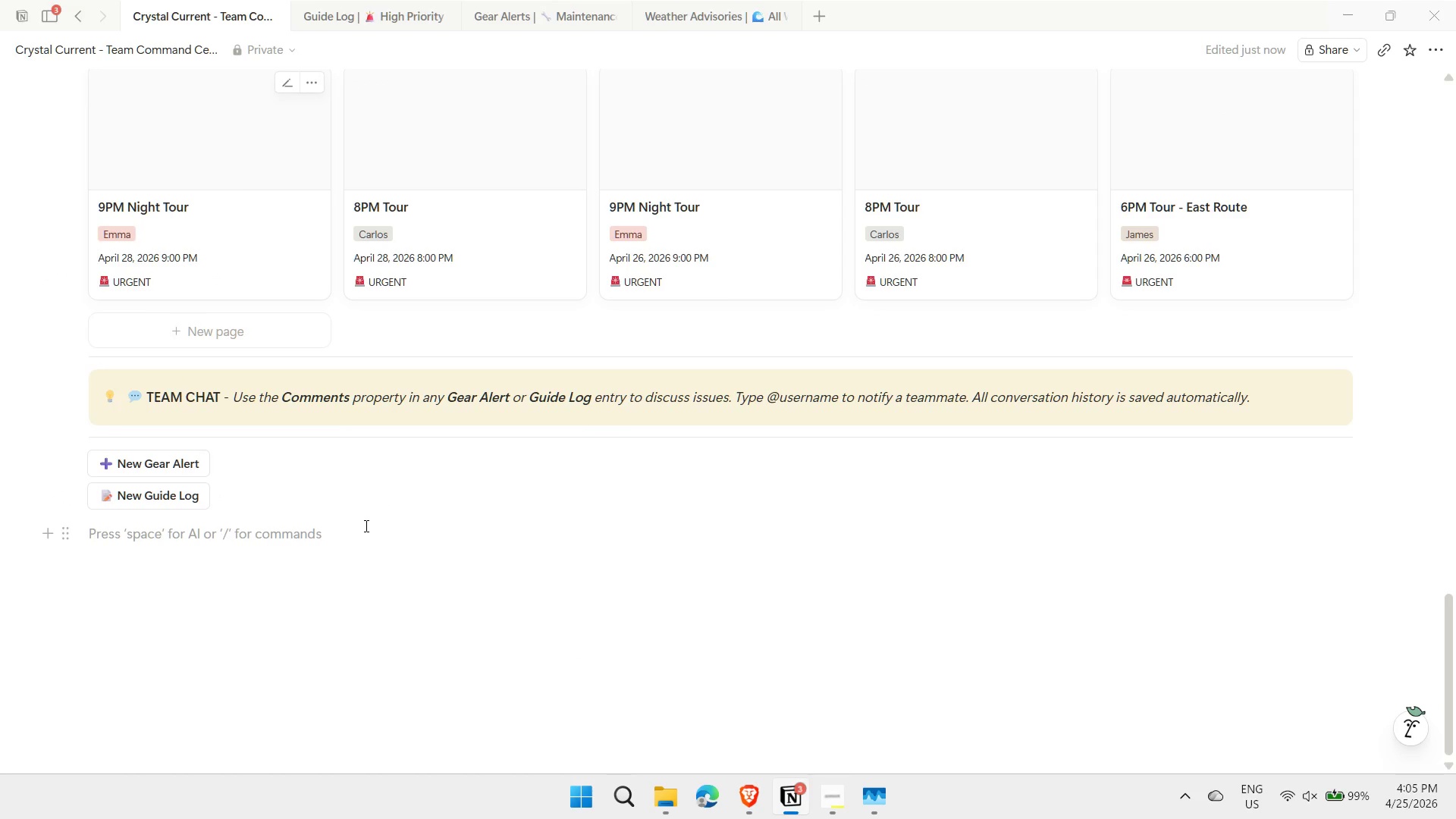 
type(---/linked)
 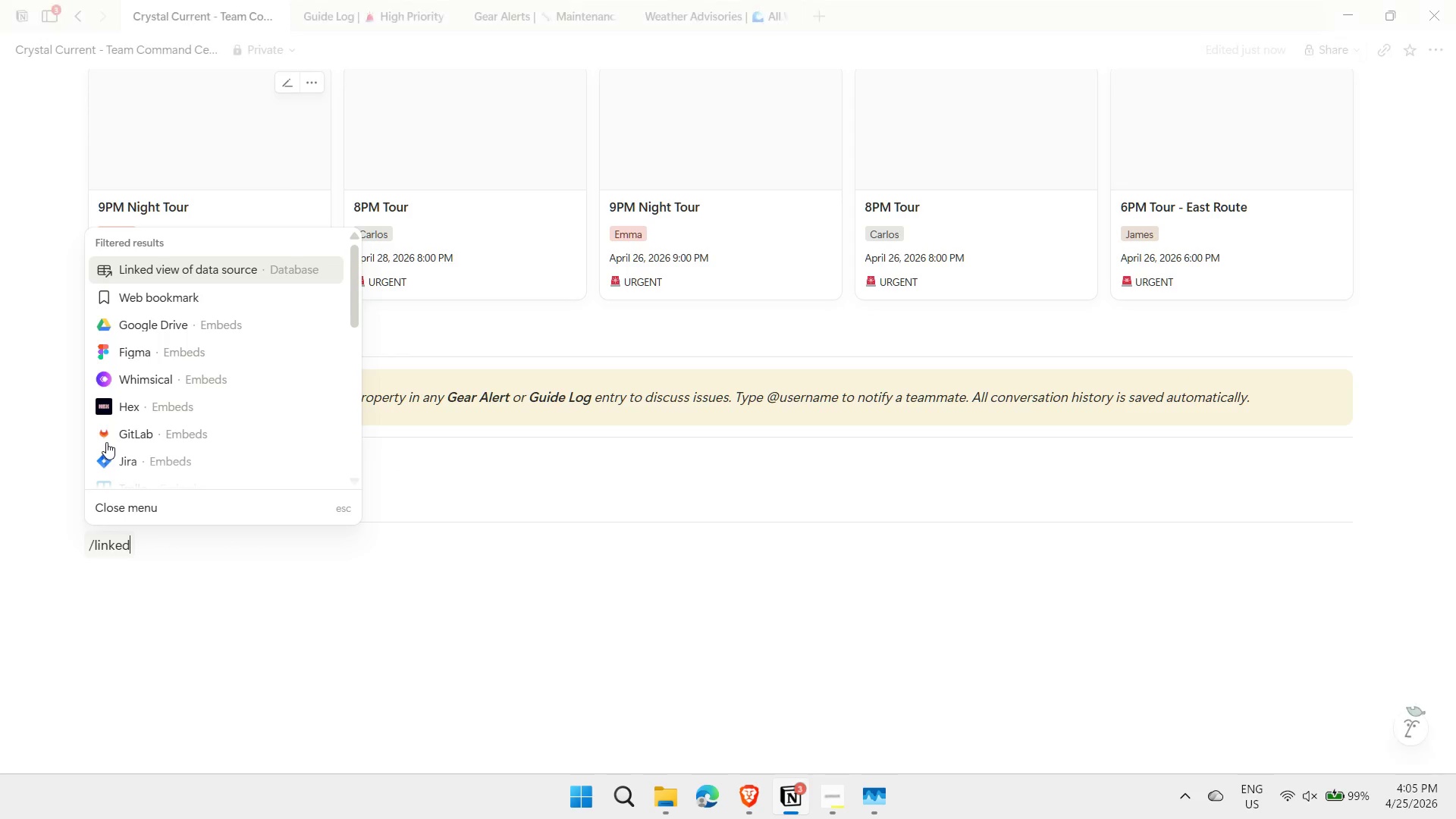 
left_click([251, 268])
 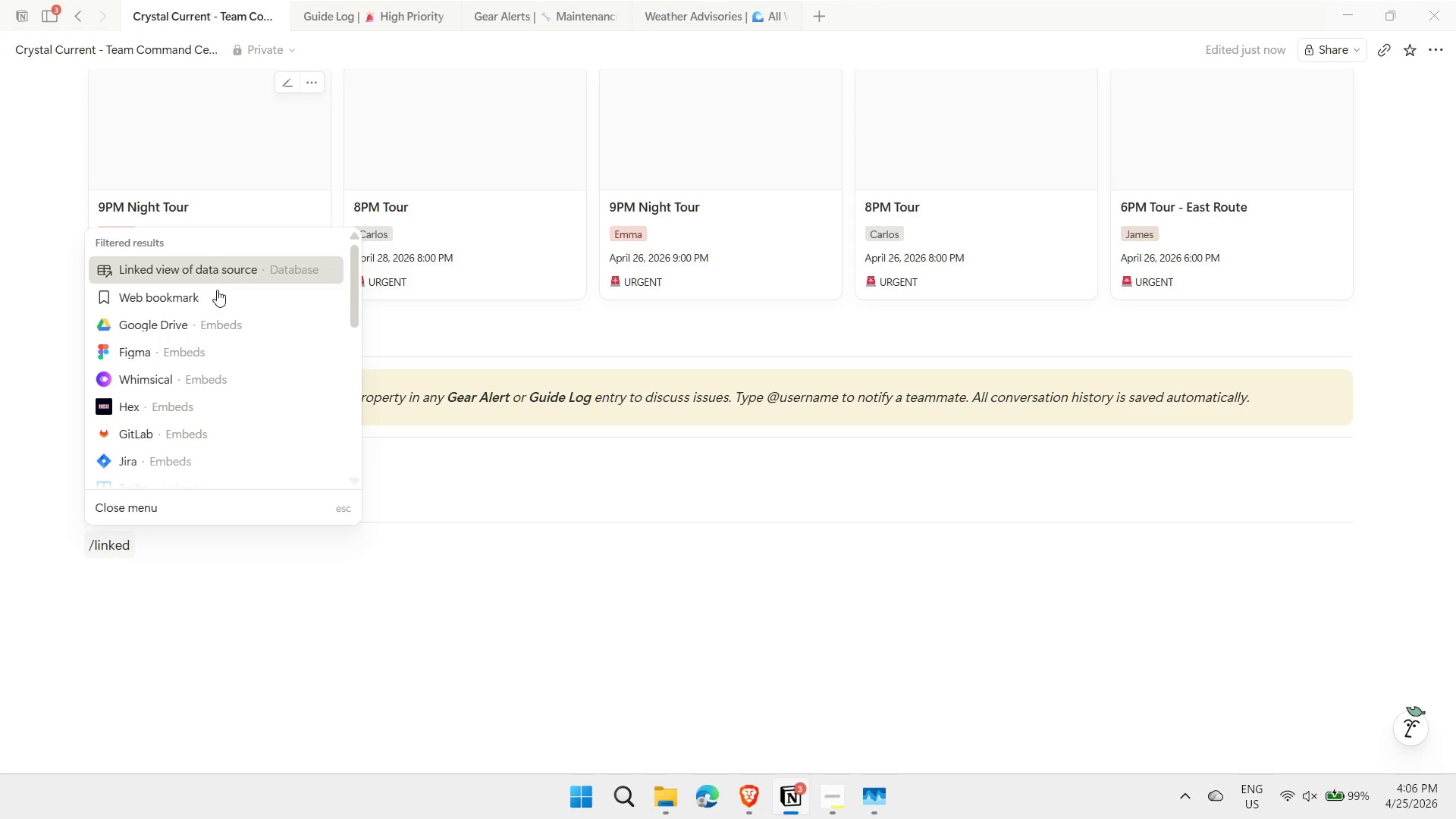 
mouse_move([543, 388])
 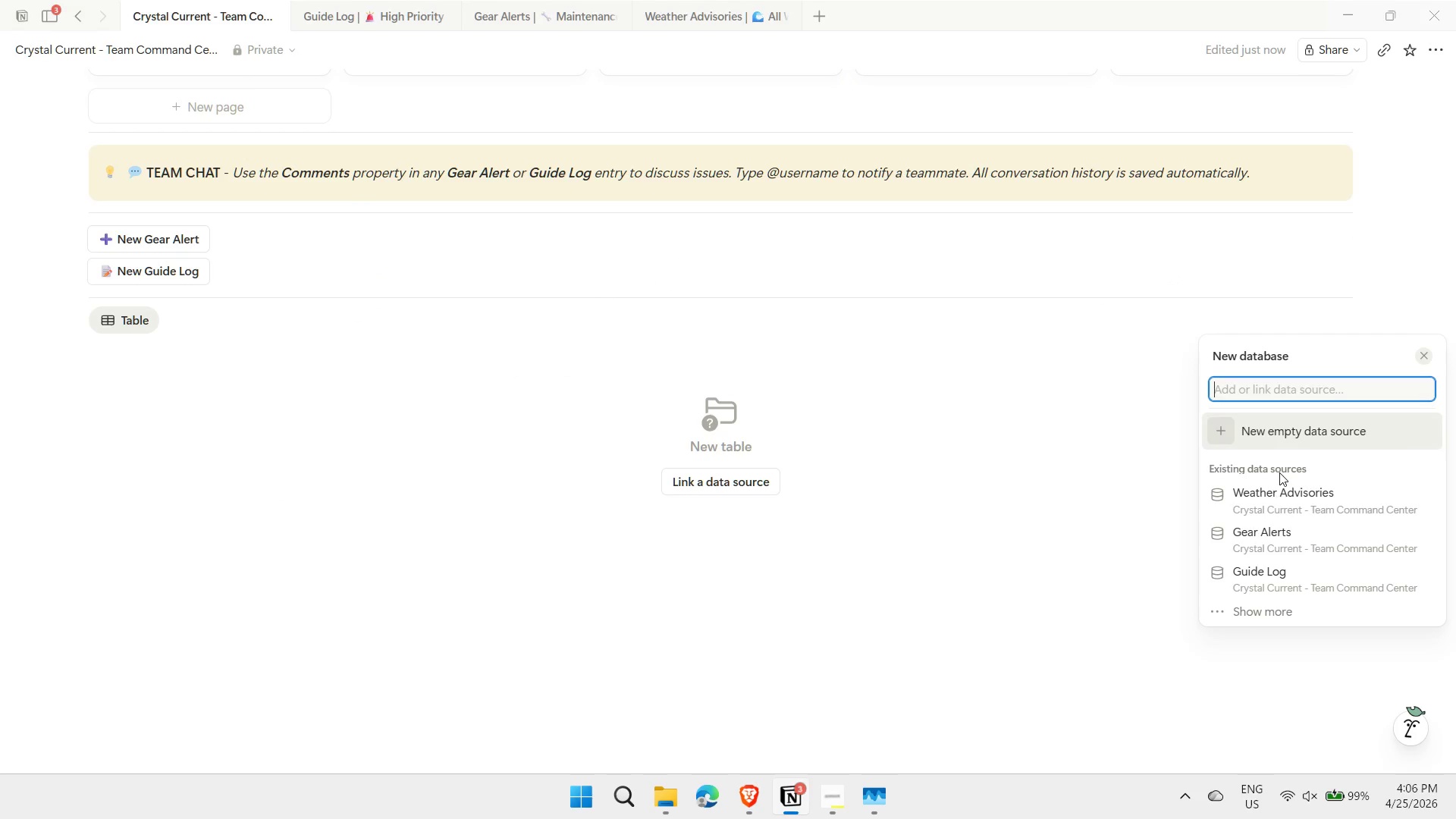 
left_click([1278, 494])
 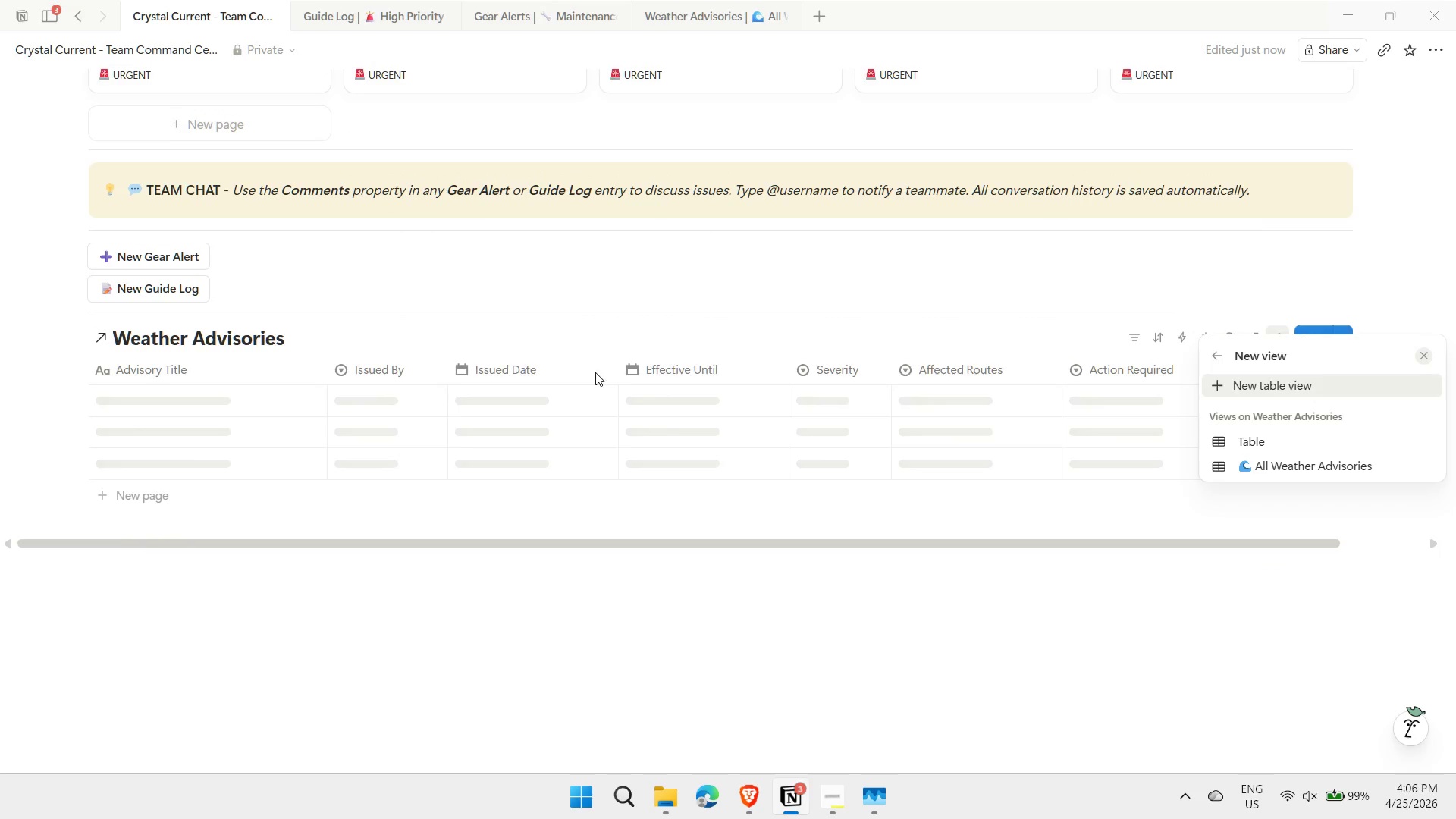 
left_click([1301, 469])
 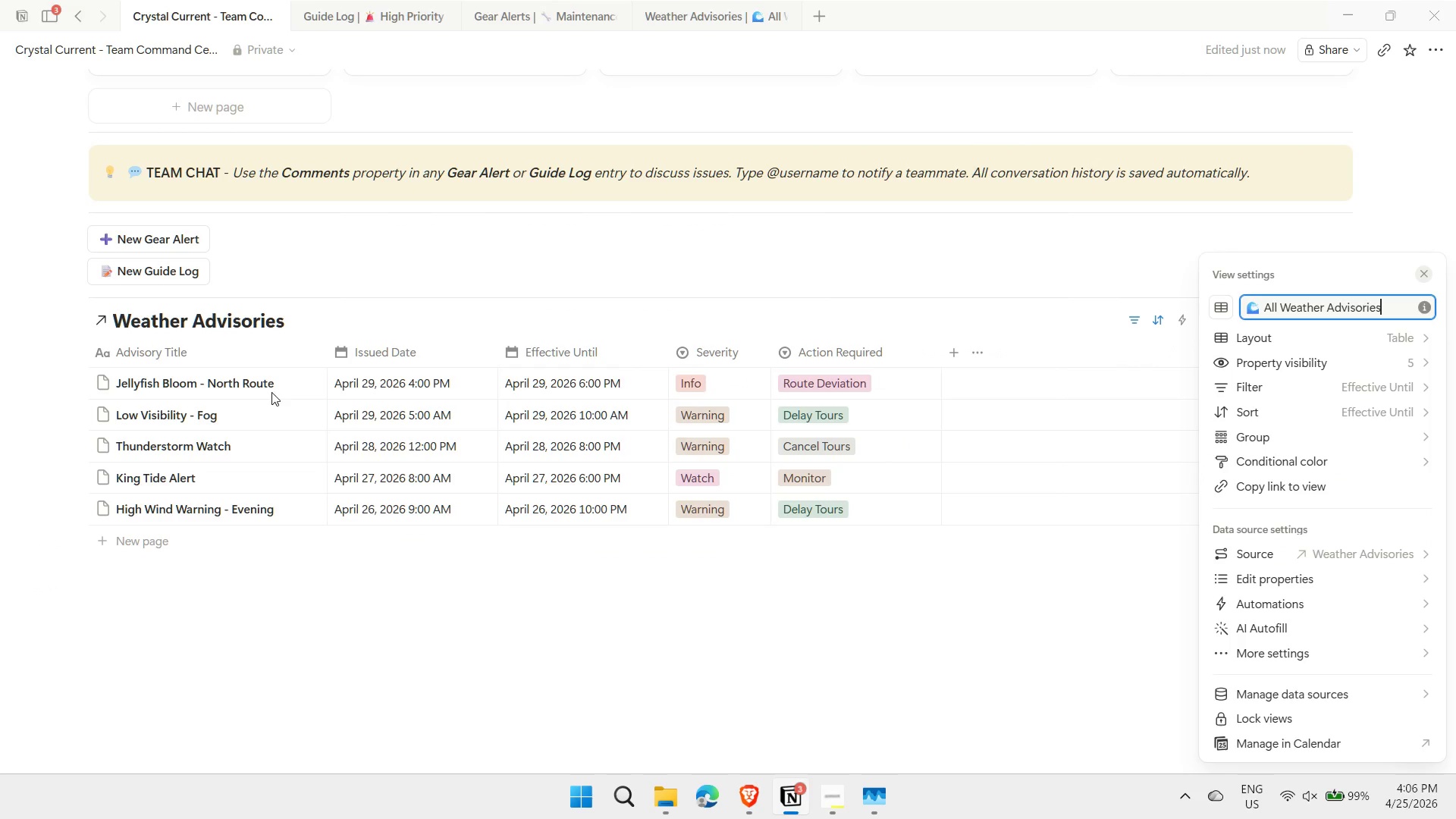 
left_click([315, 323])
 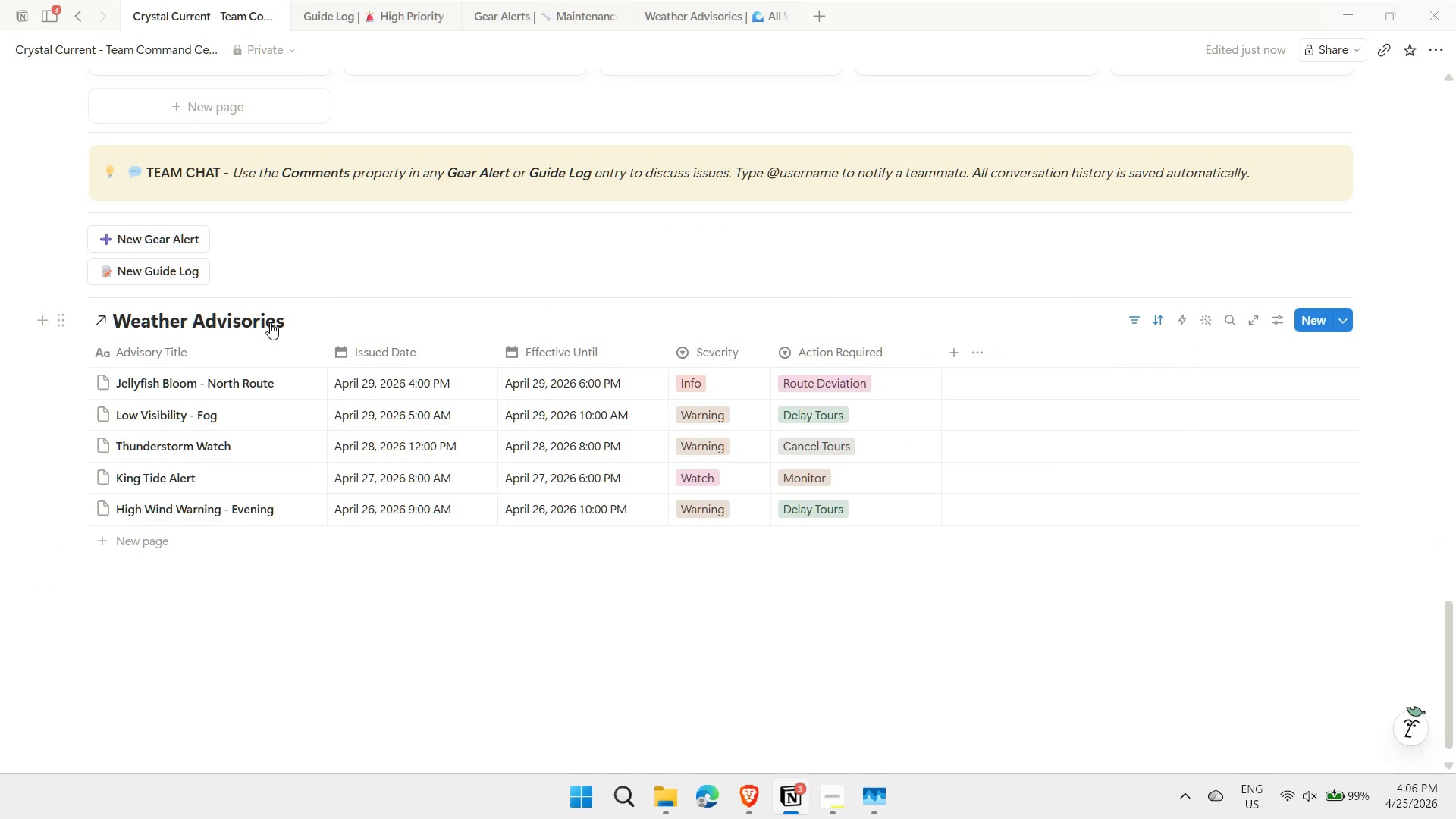 
left_click([300, 326])
 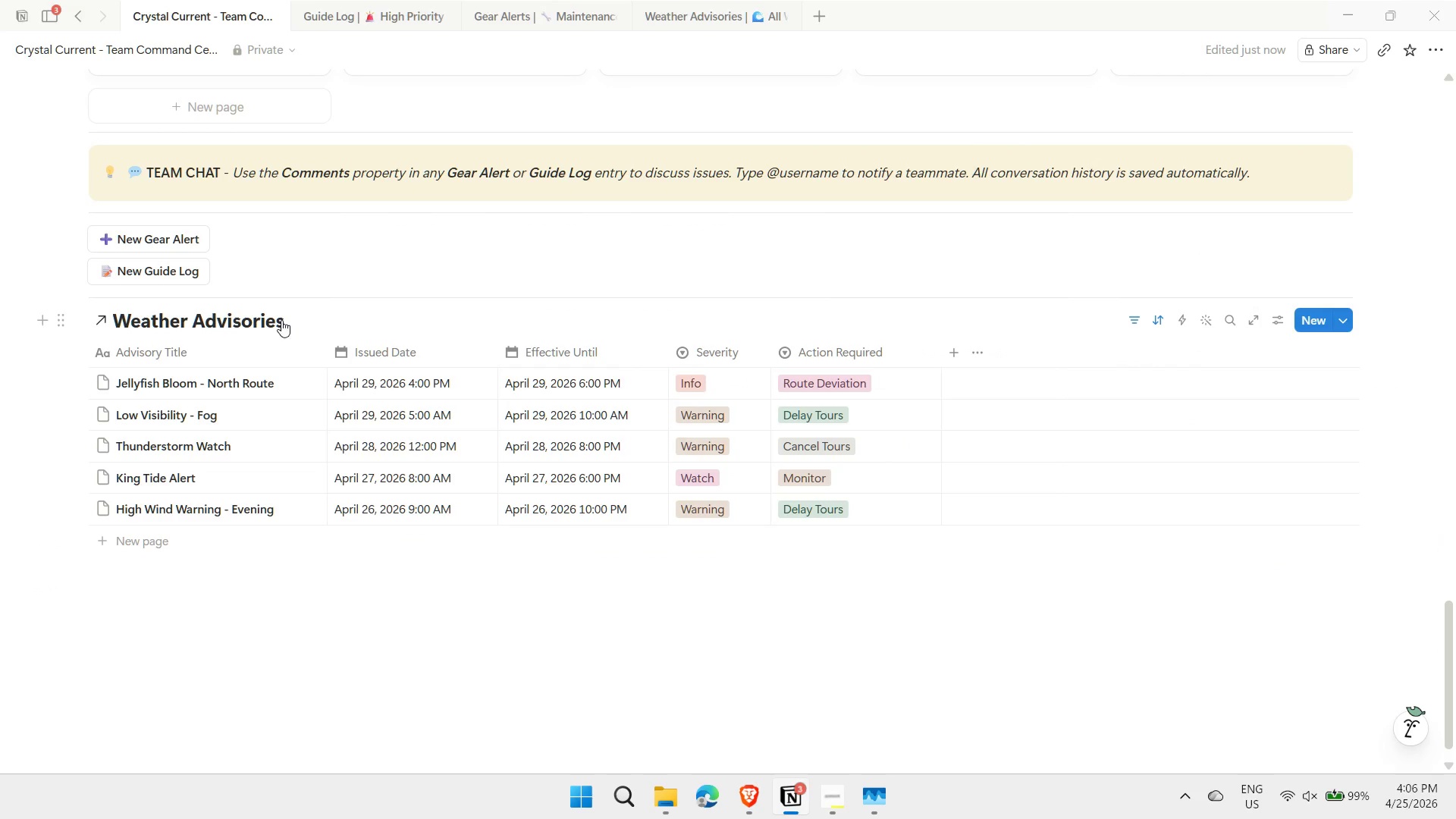 
left_click([309, 319])
 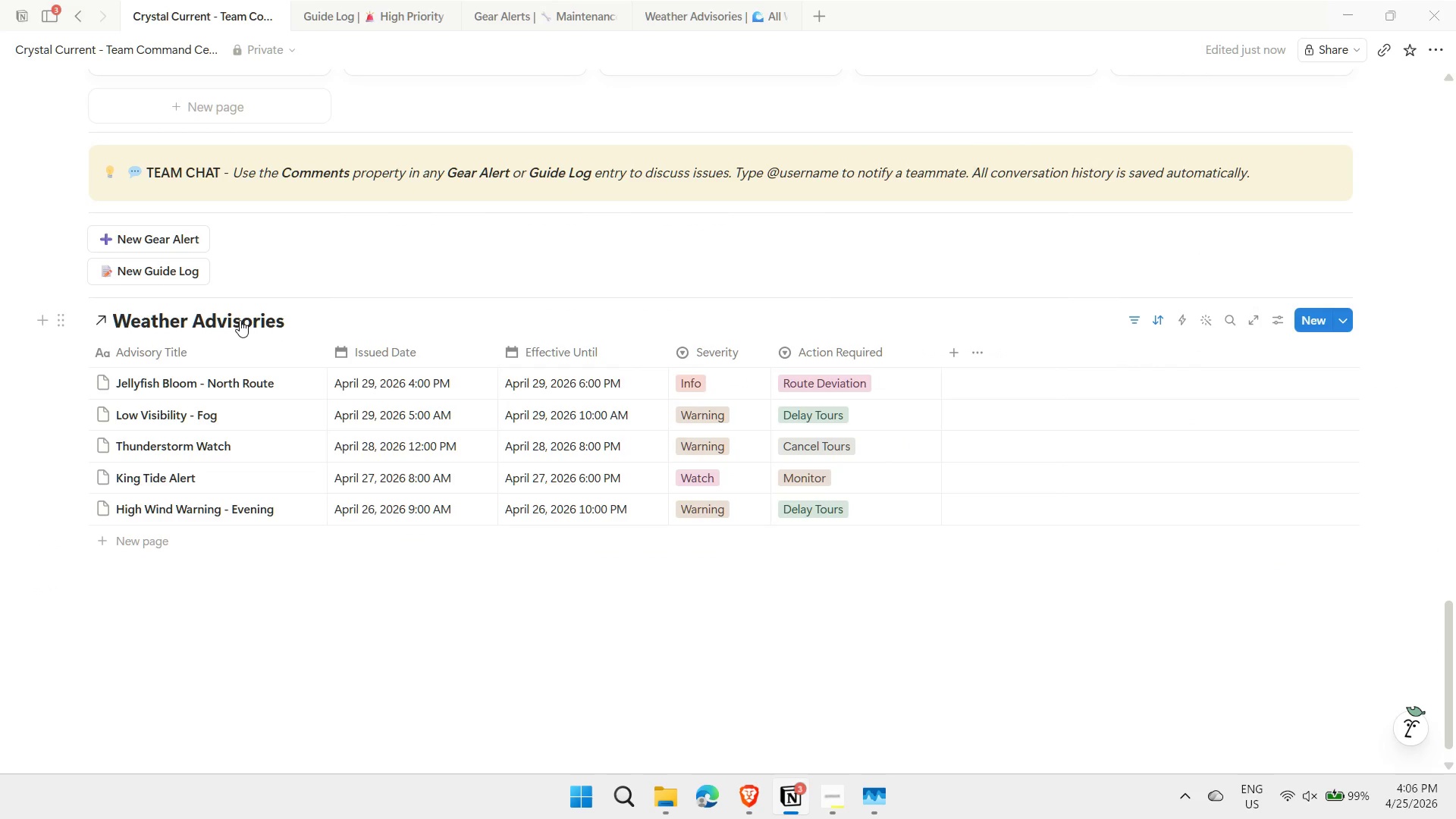 
left_click([240, 319])
 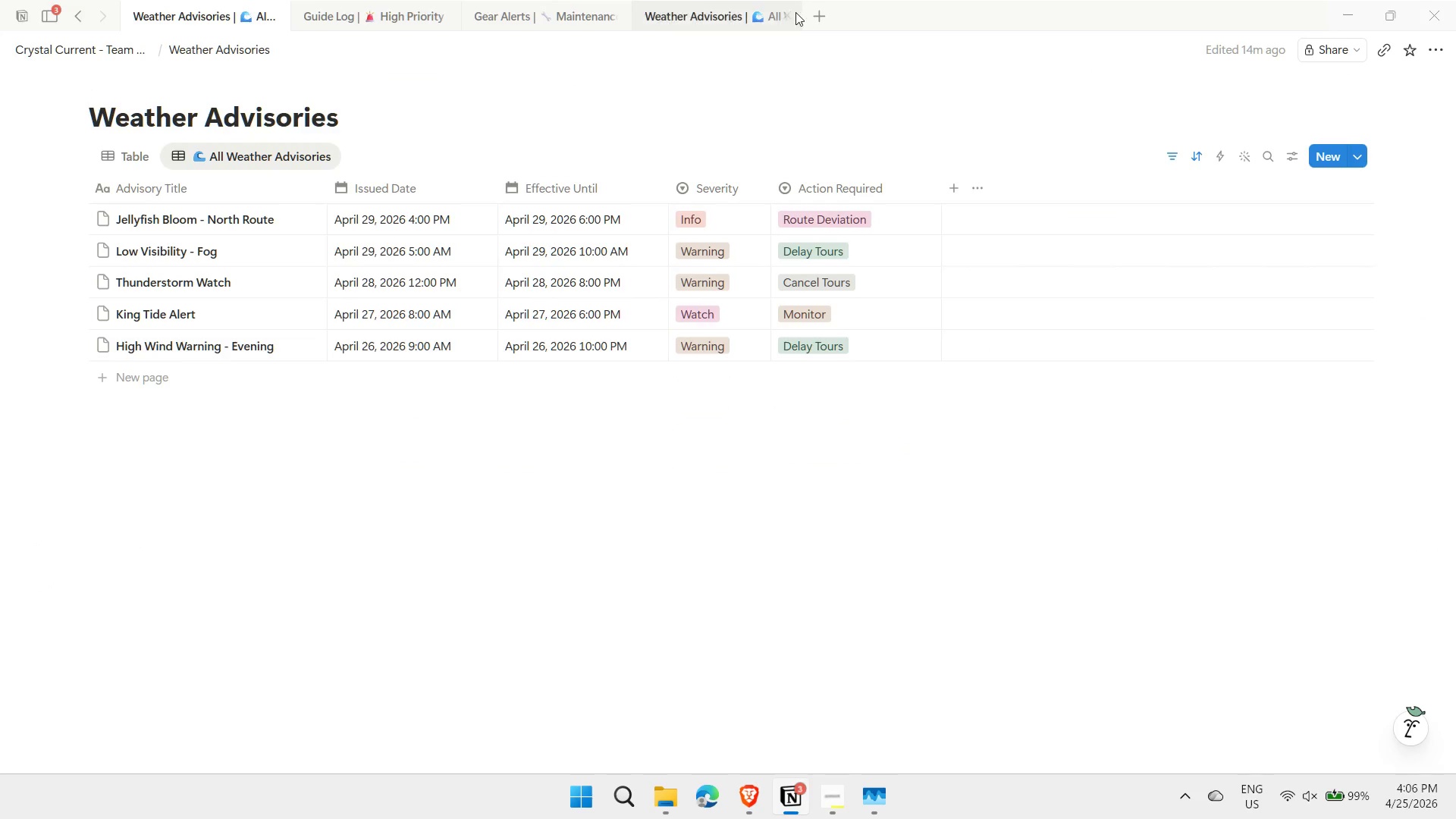 
left_click([787, 14])
 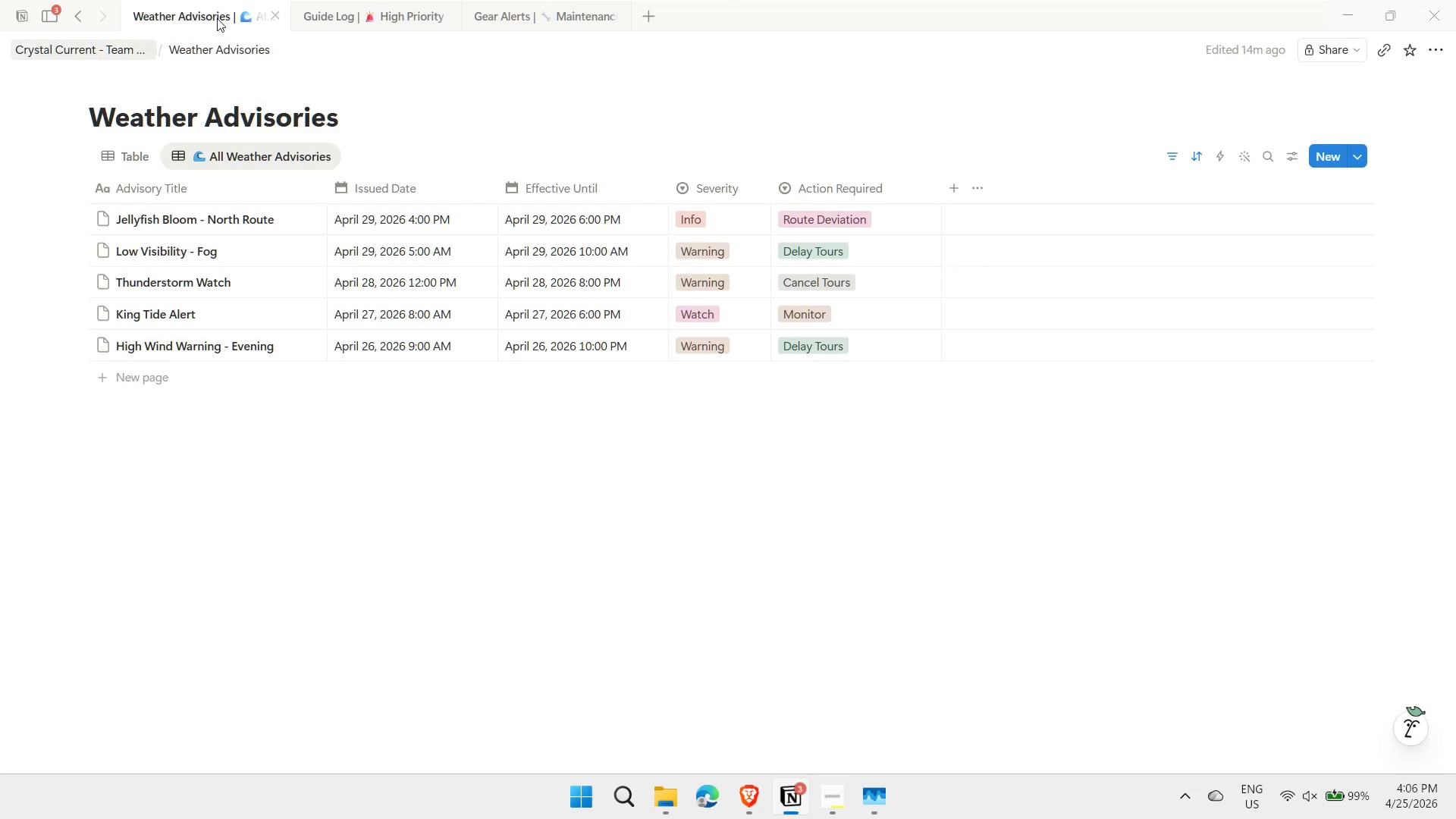 
left_click([219, 18])
 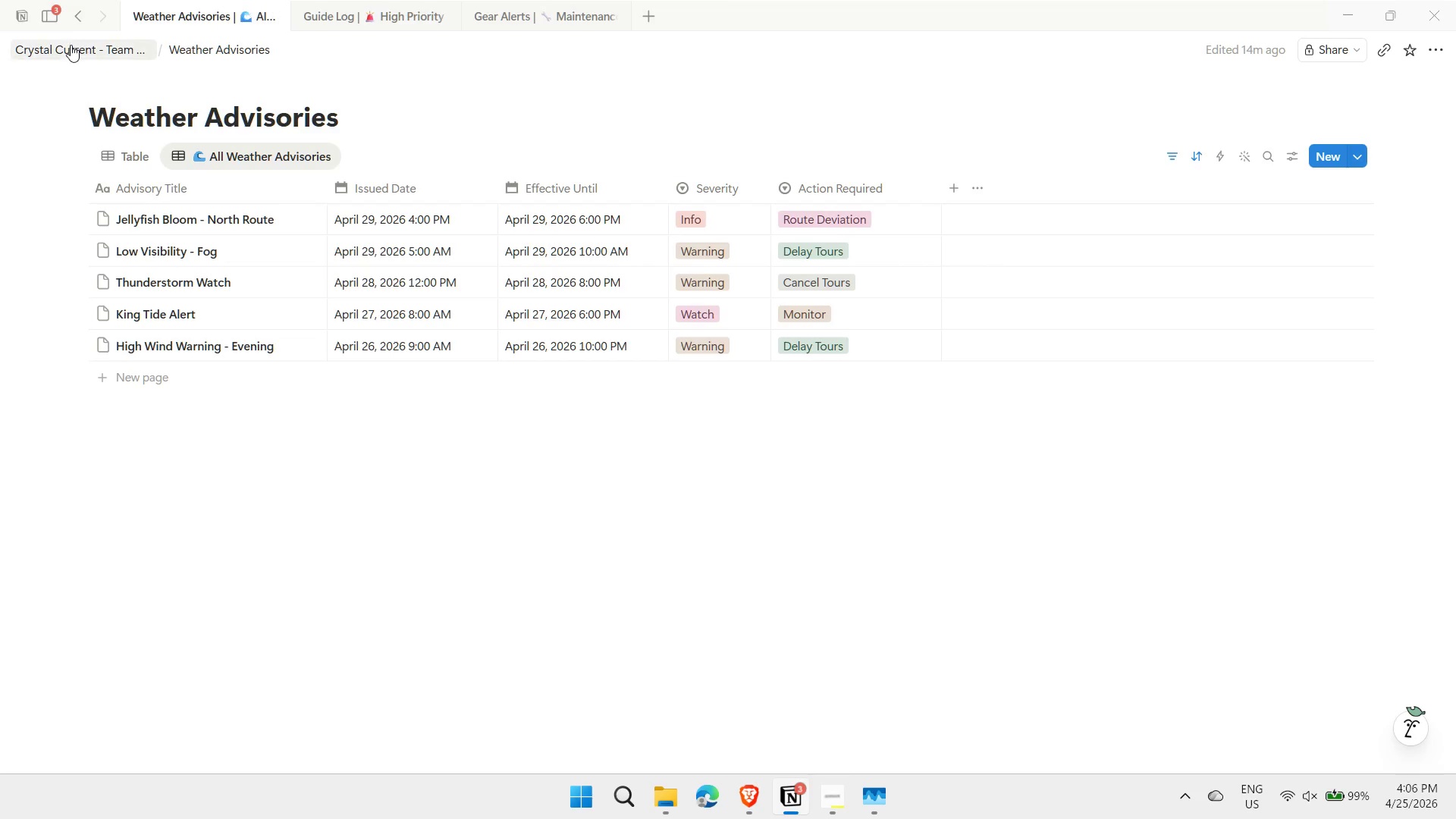 
left_click([68, 49])
 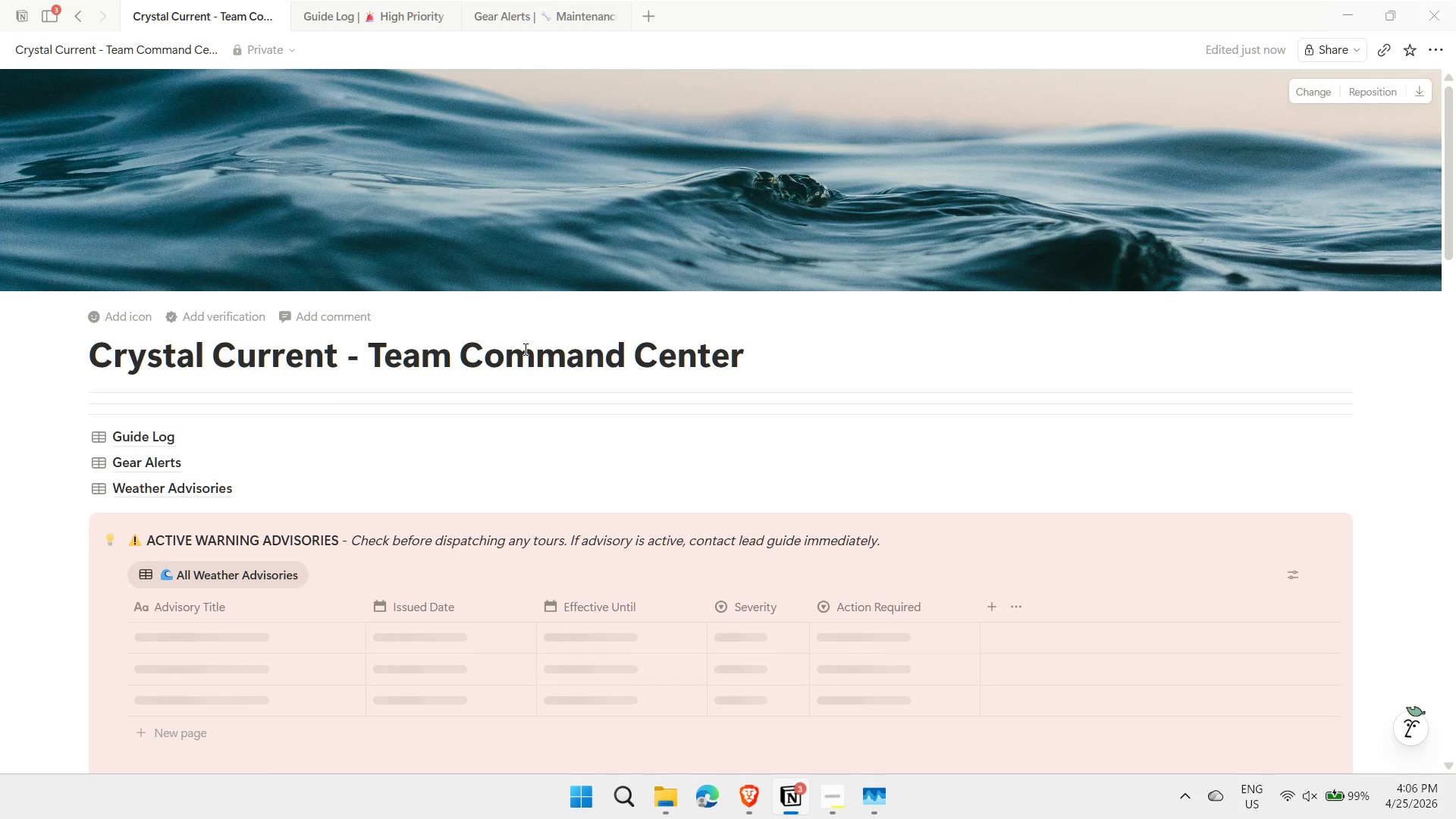 
wait(11.34)
 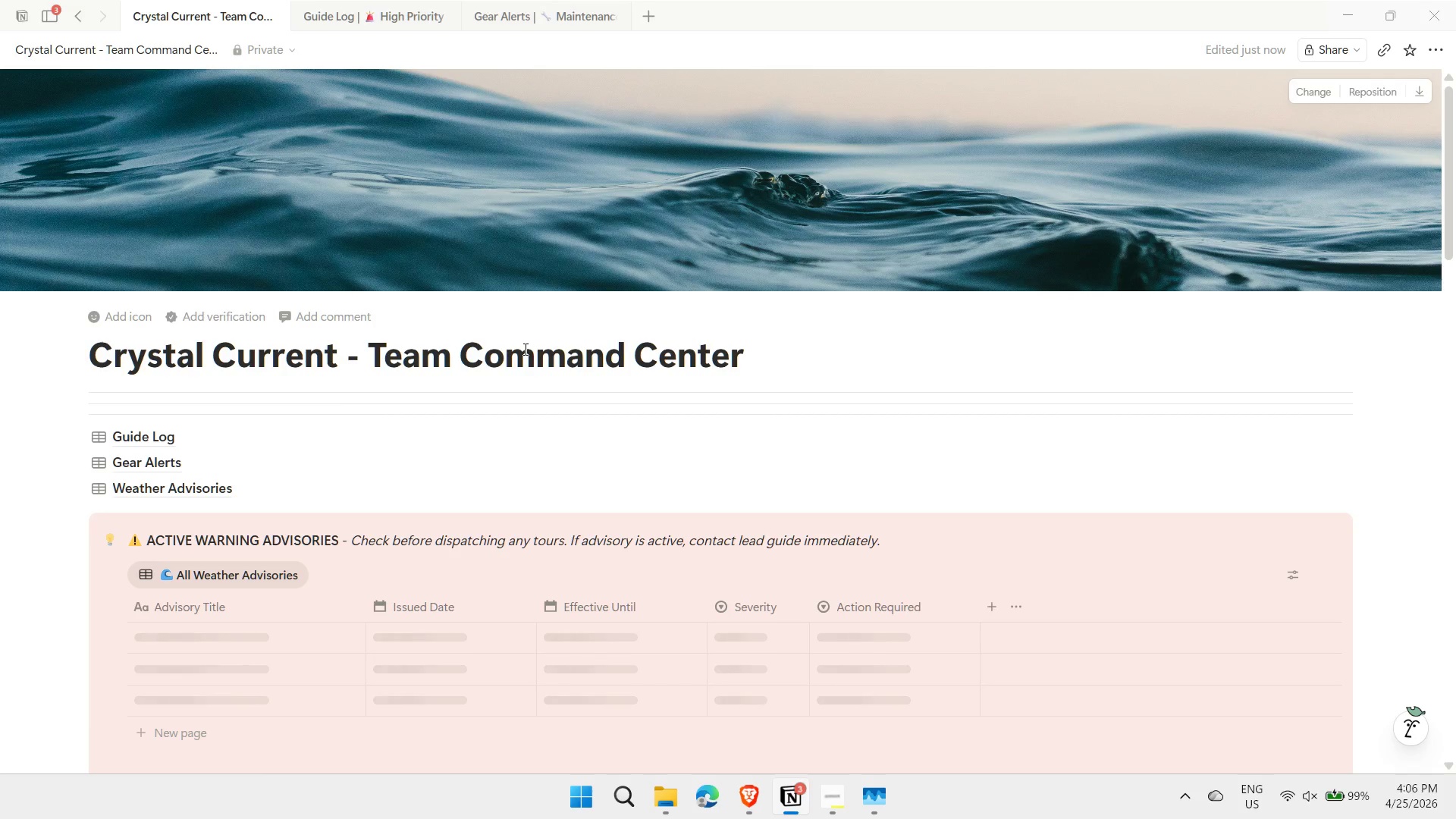 
left_click_drag(start_coordinate=[65, 403], to_coordinate=[75, 507])
 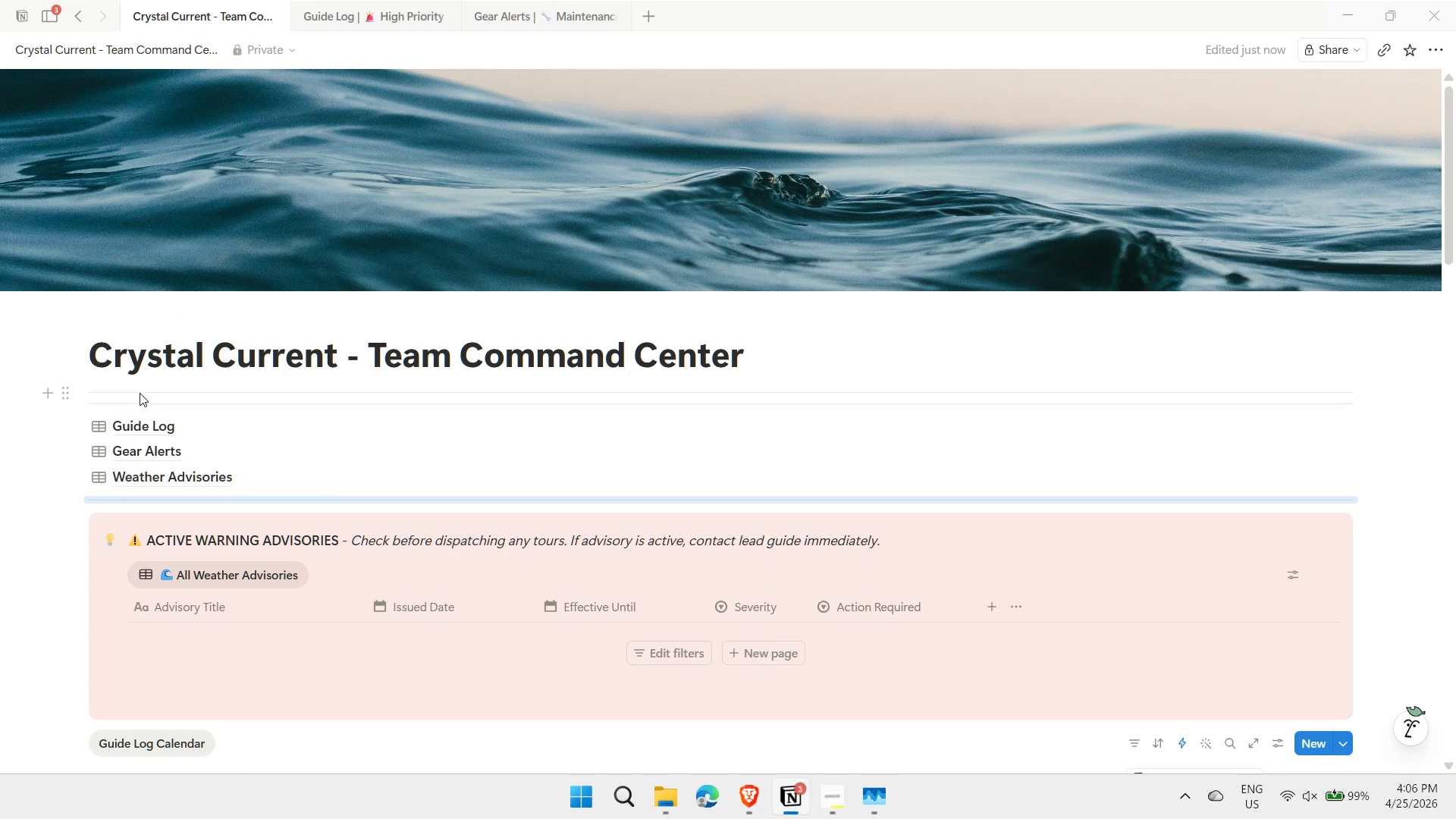 
mouse_move([101, 394])
 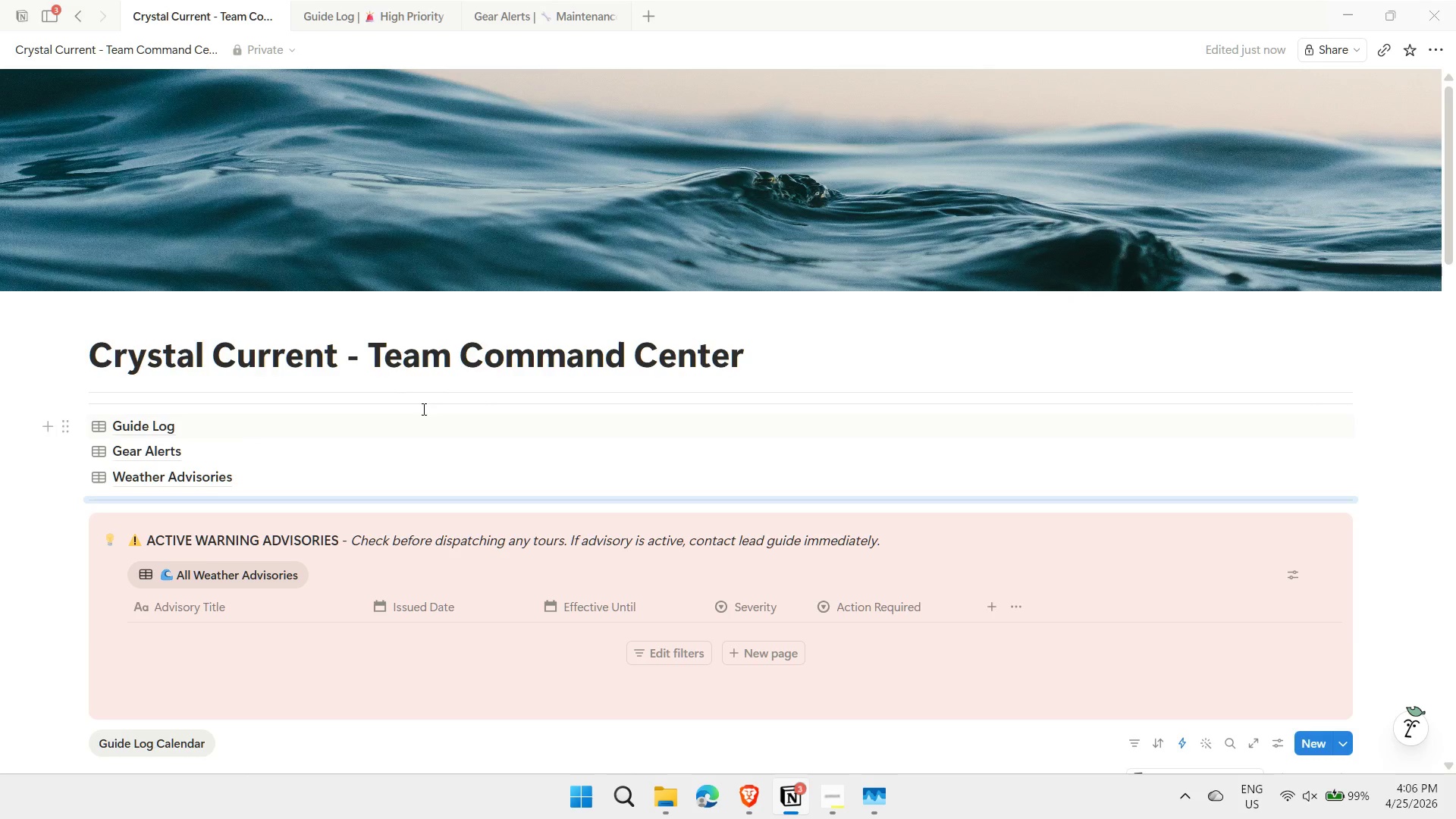 
scroll: coordinate [397, 413], scroll_direction: down, amount: 19.0
 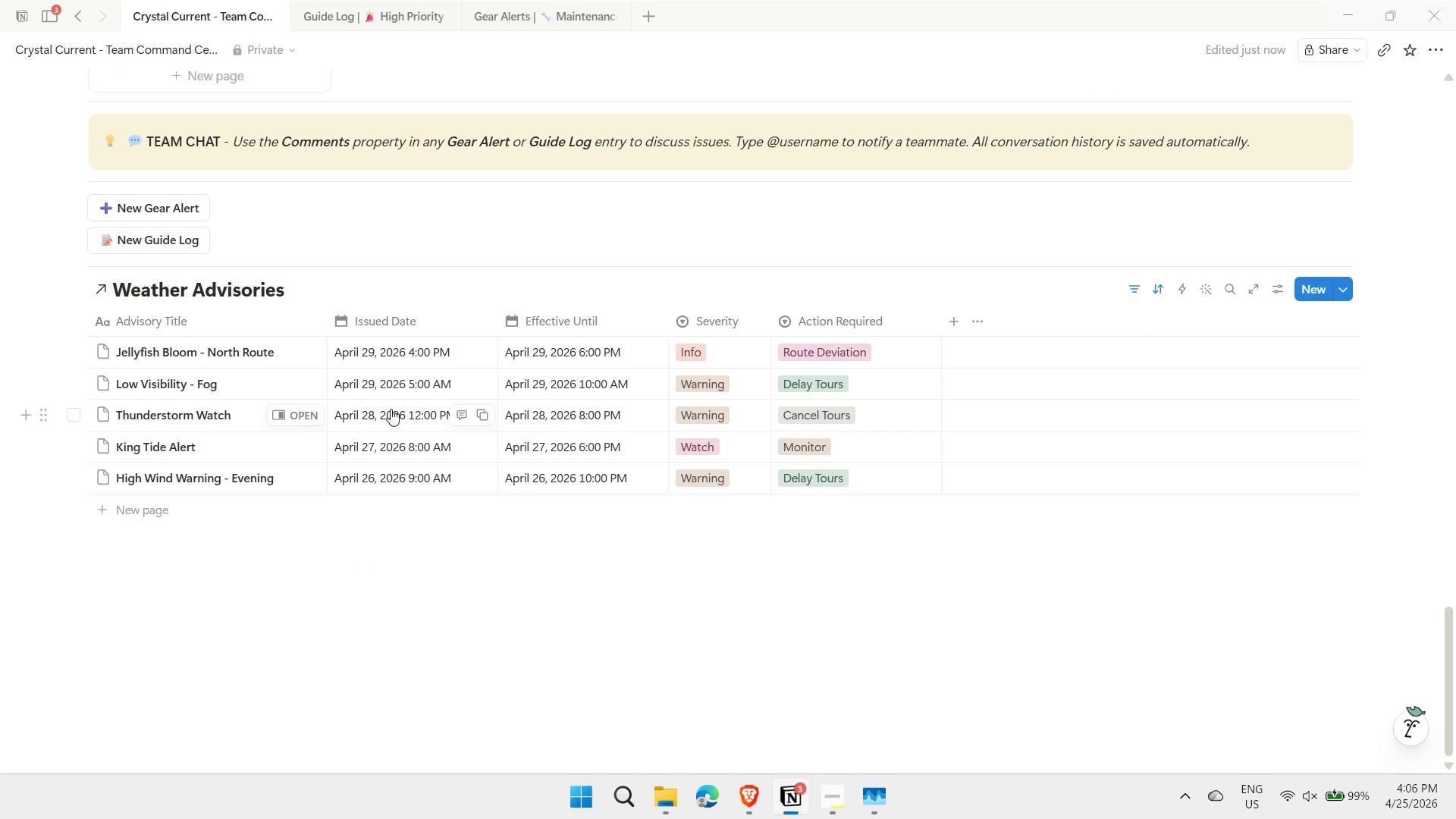 
wait(6.72)
 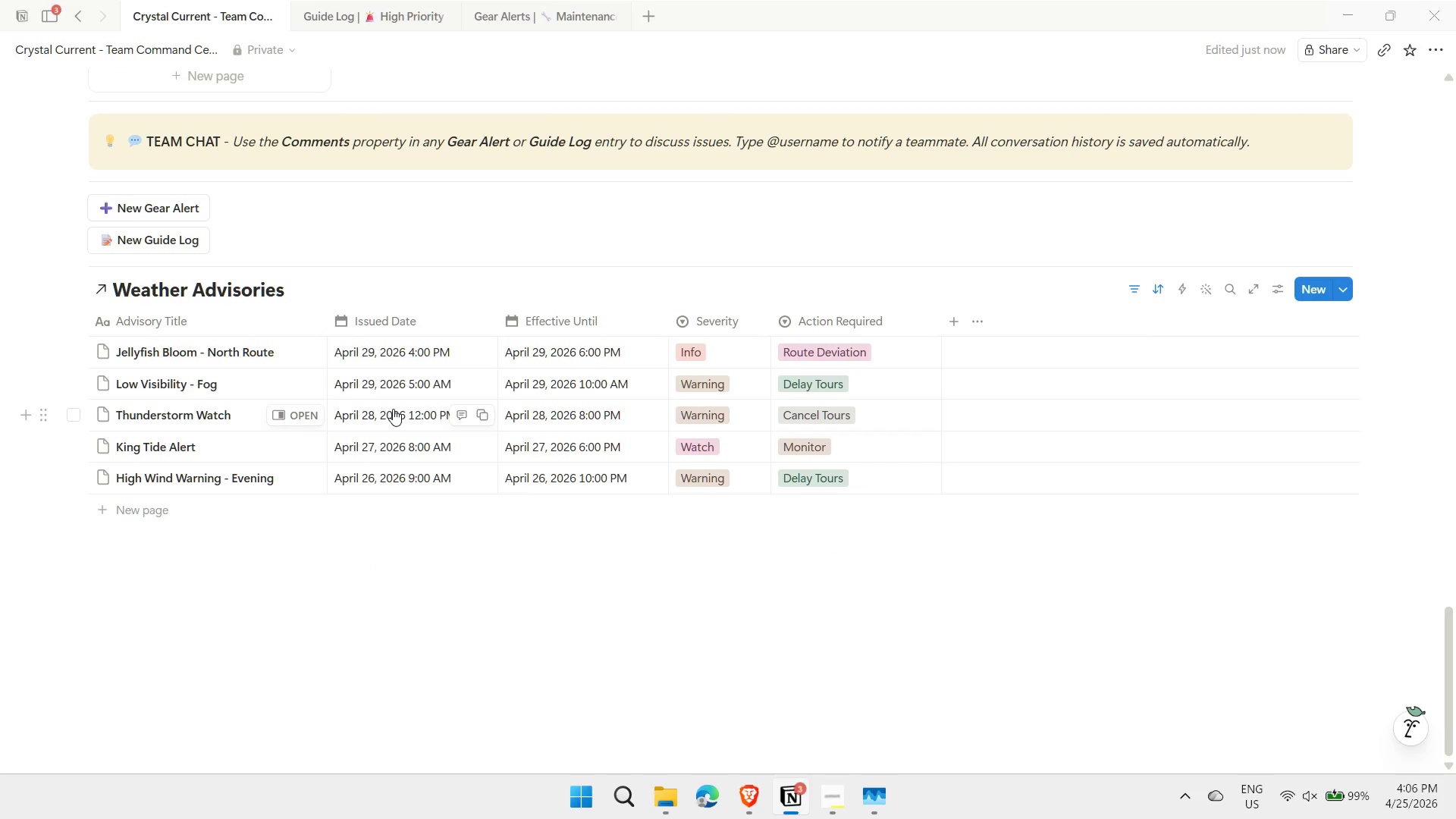 
left_click([262, 553])
 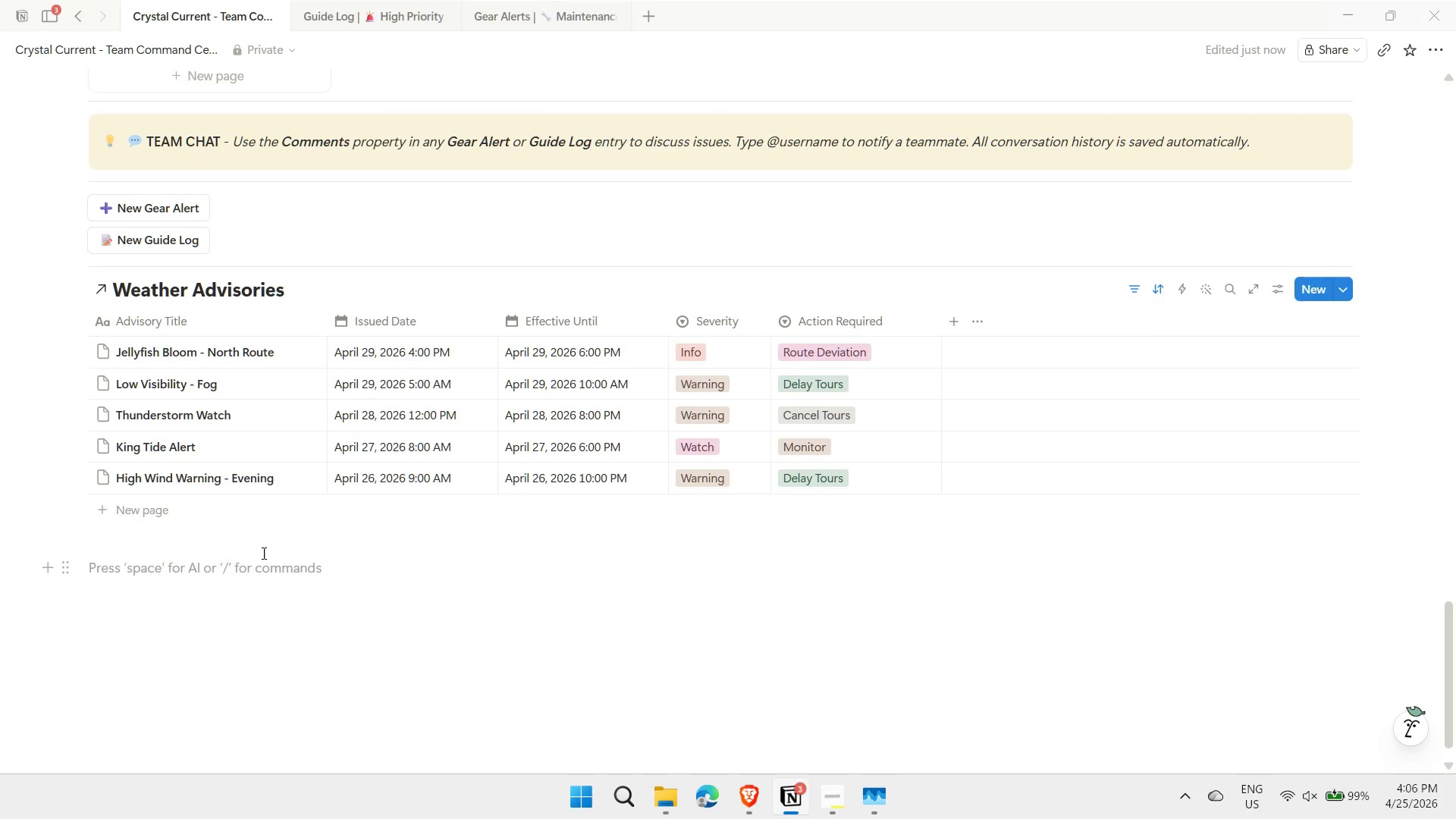 
type(/call)
key(Escape)
key(Escape)
 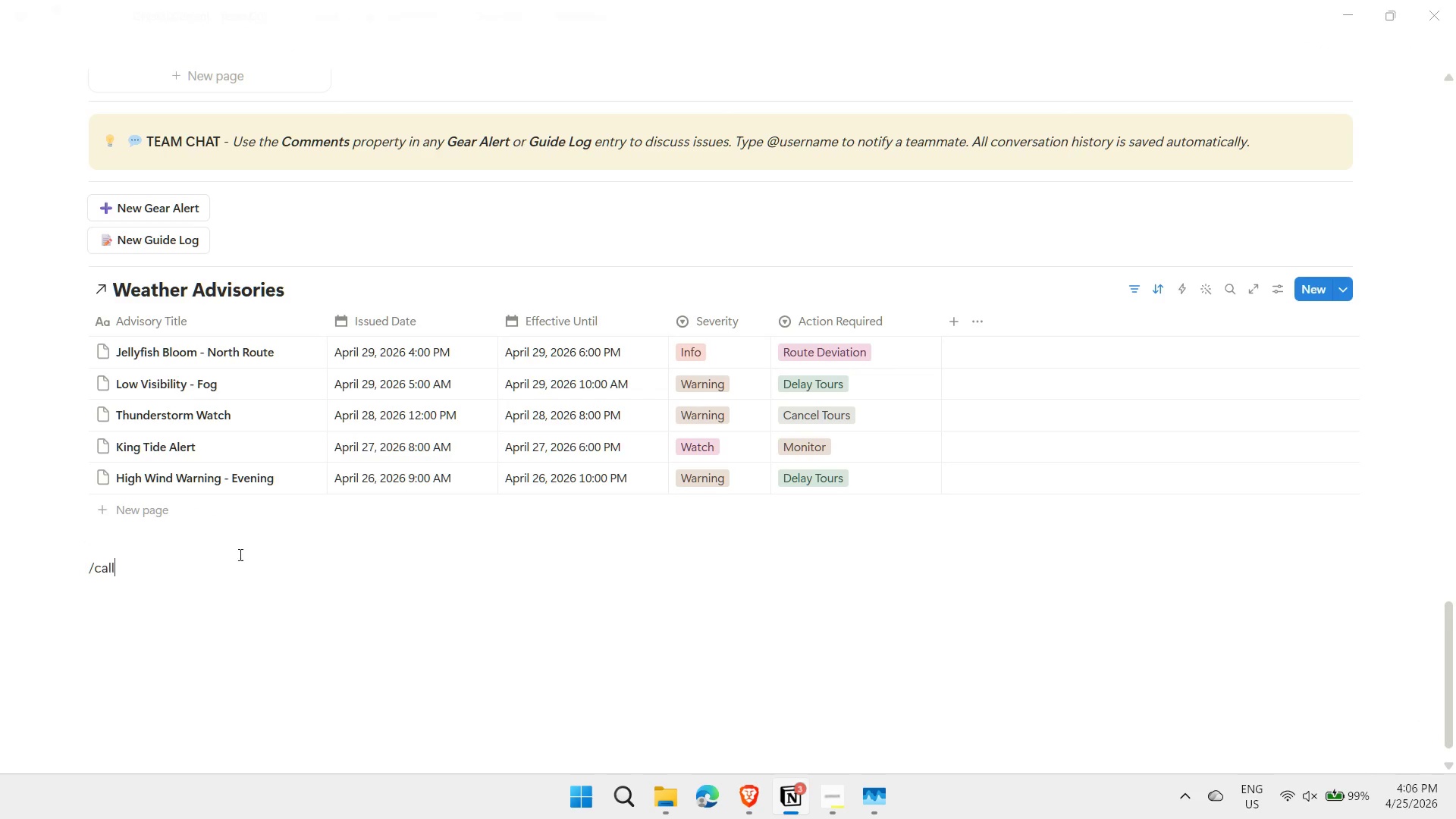 
scroll: coordinate [390, 339], scroll_direction: up, amount: 2.0
 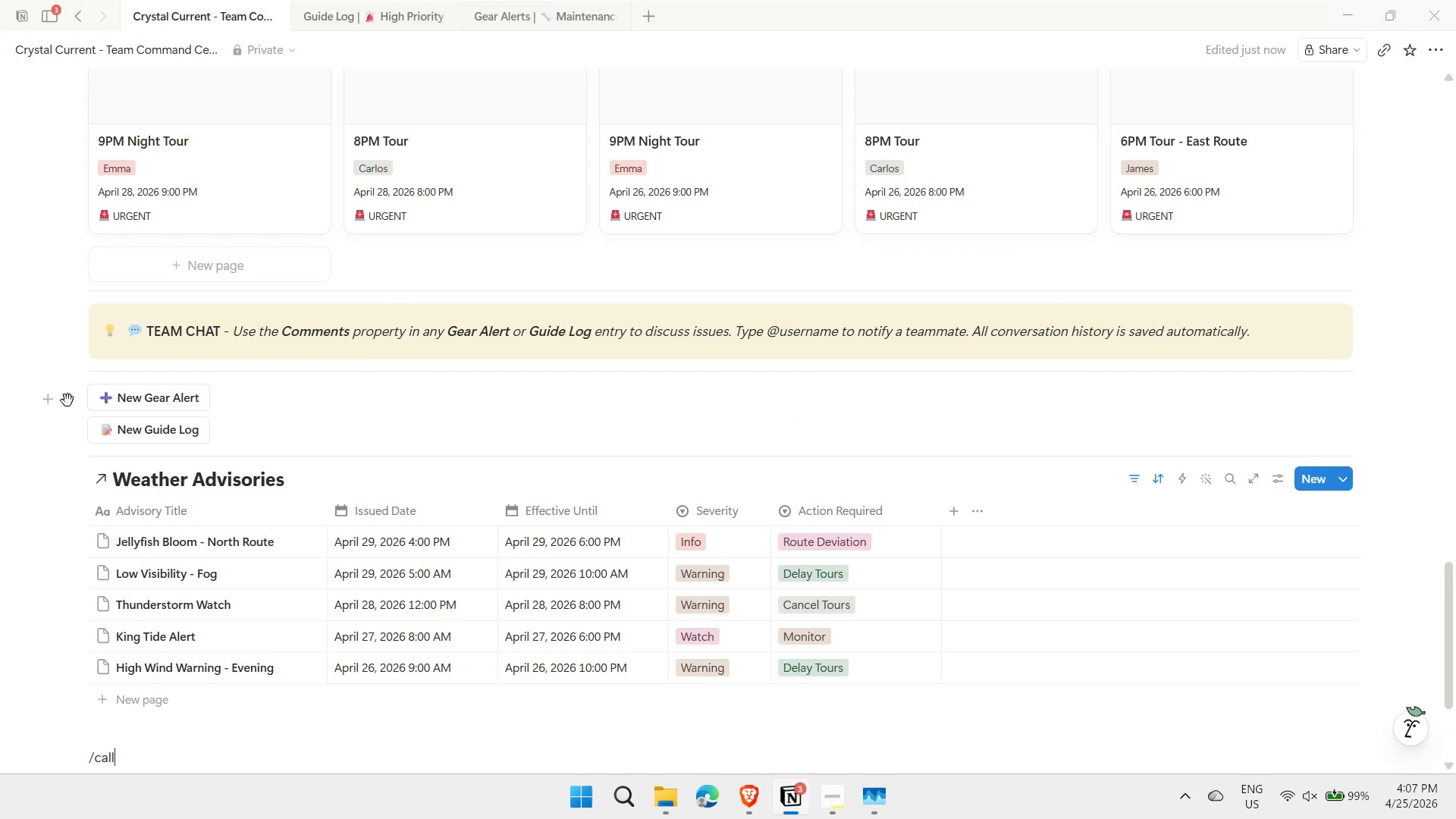 
left_click_drag(start_coordinate=[64, 401], to_coordinate=[71, 493])
 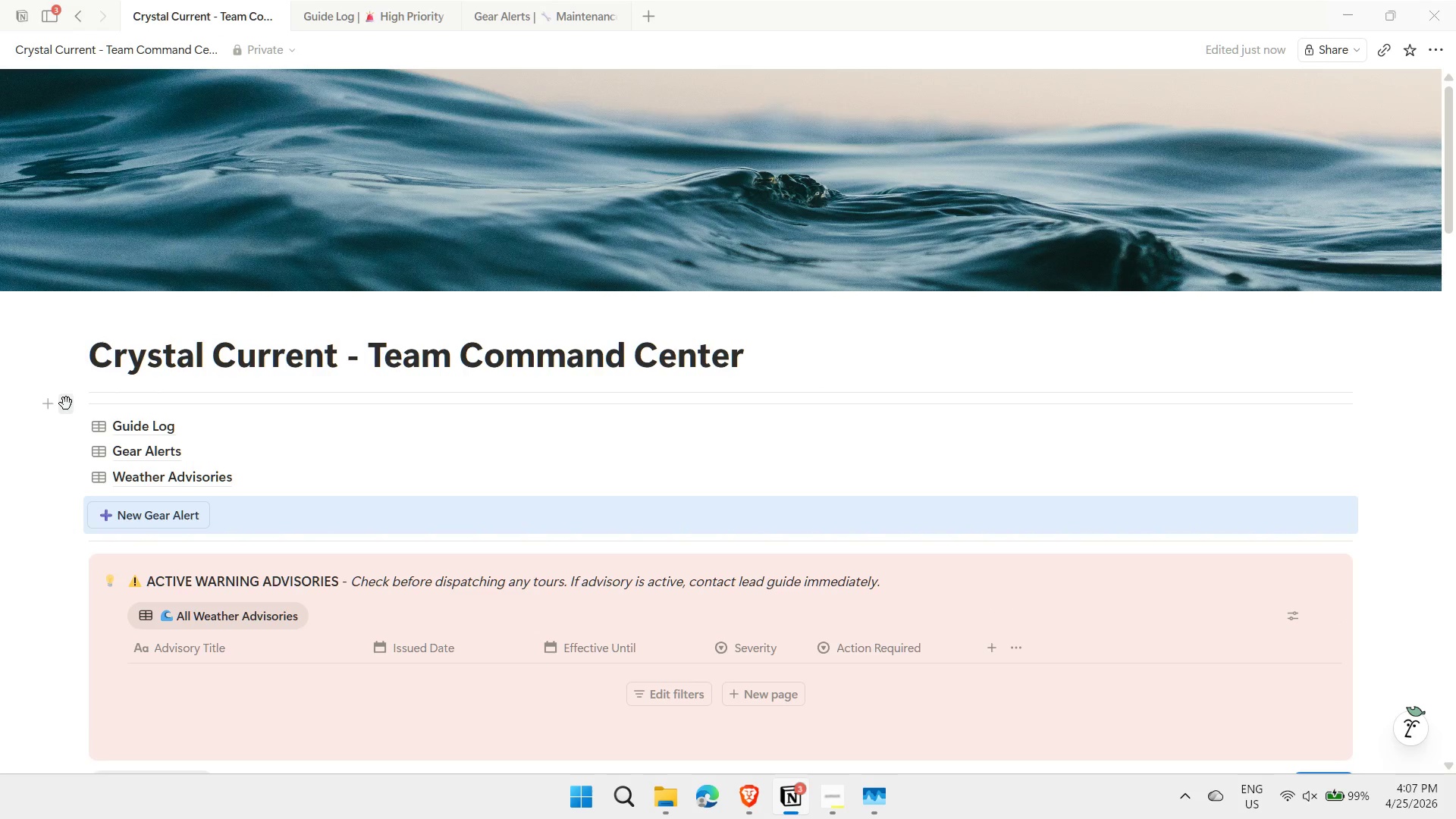 
left_click_drag(start_coordinate=[66, 405], to_coordinate=[71, 491])
 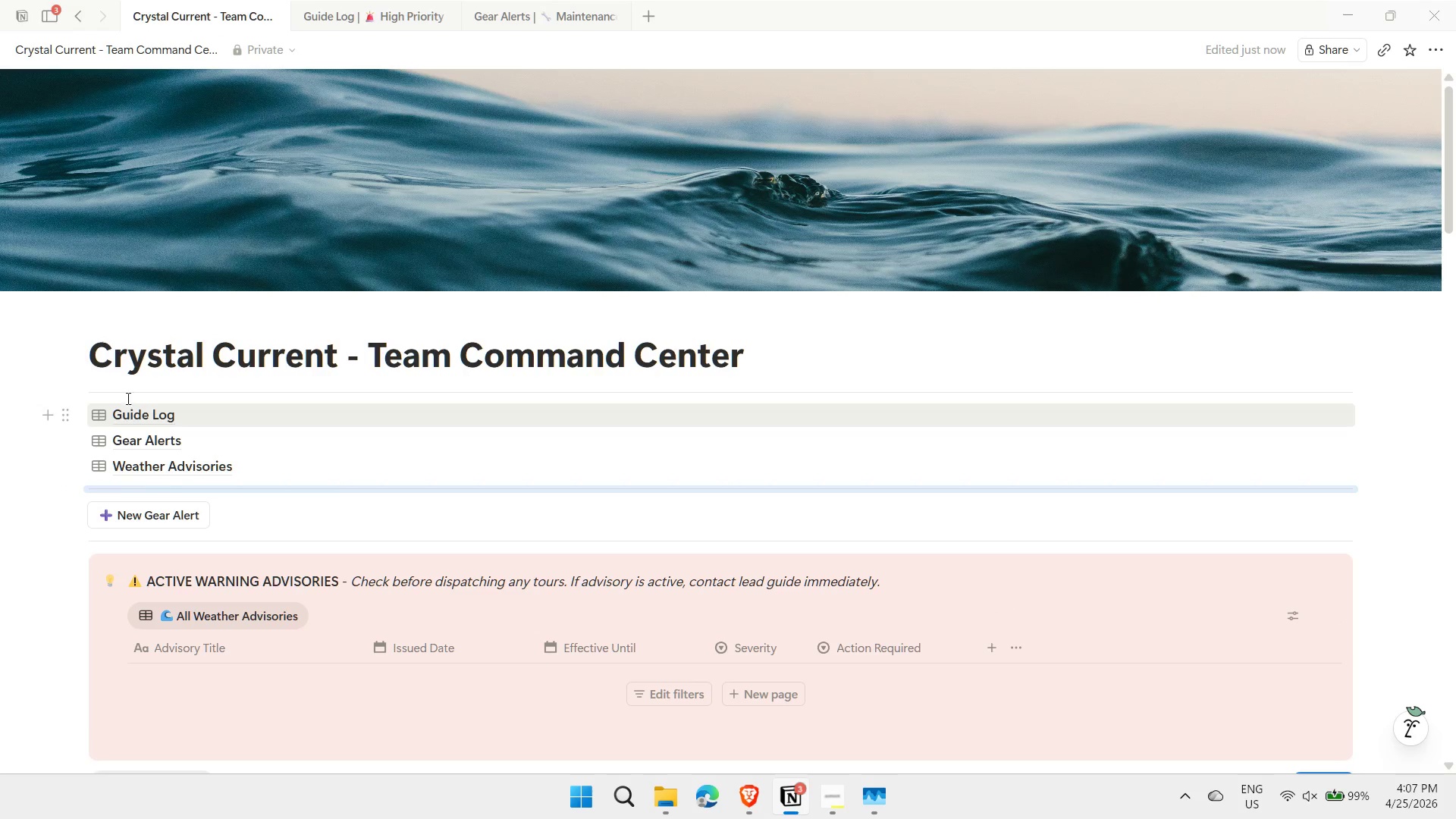 
scroll: coordinate [130, 404], scroll_direction: down, amount: 21.0
 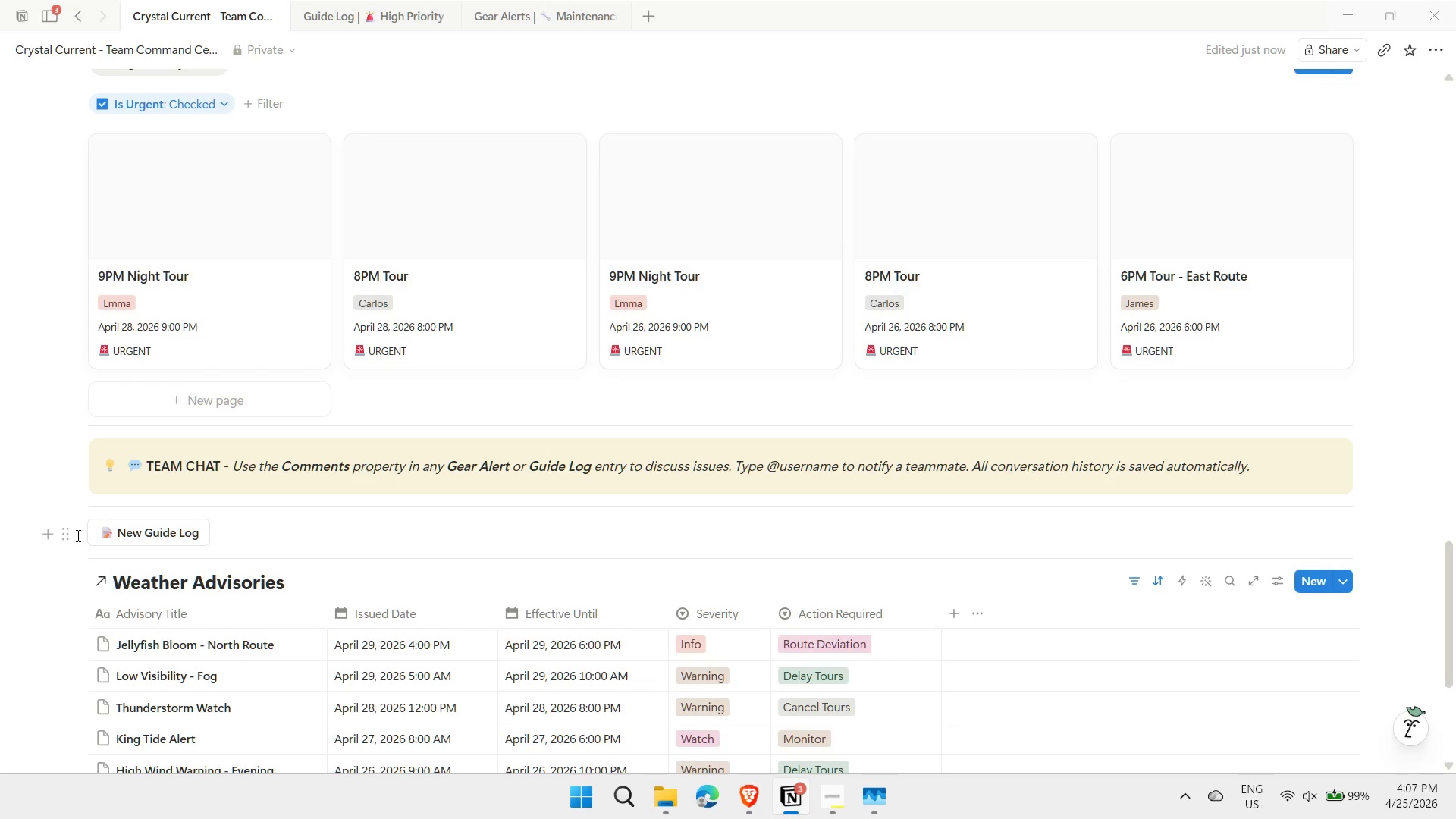 
left_click_drag(start_coordinate=[68, 535], to_coordinate=[58, 534])
 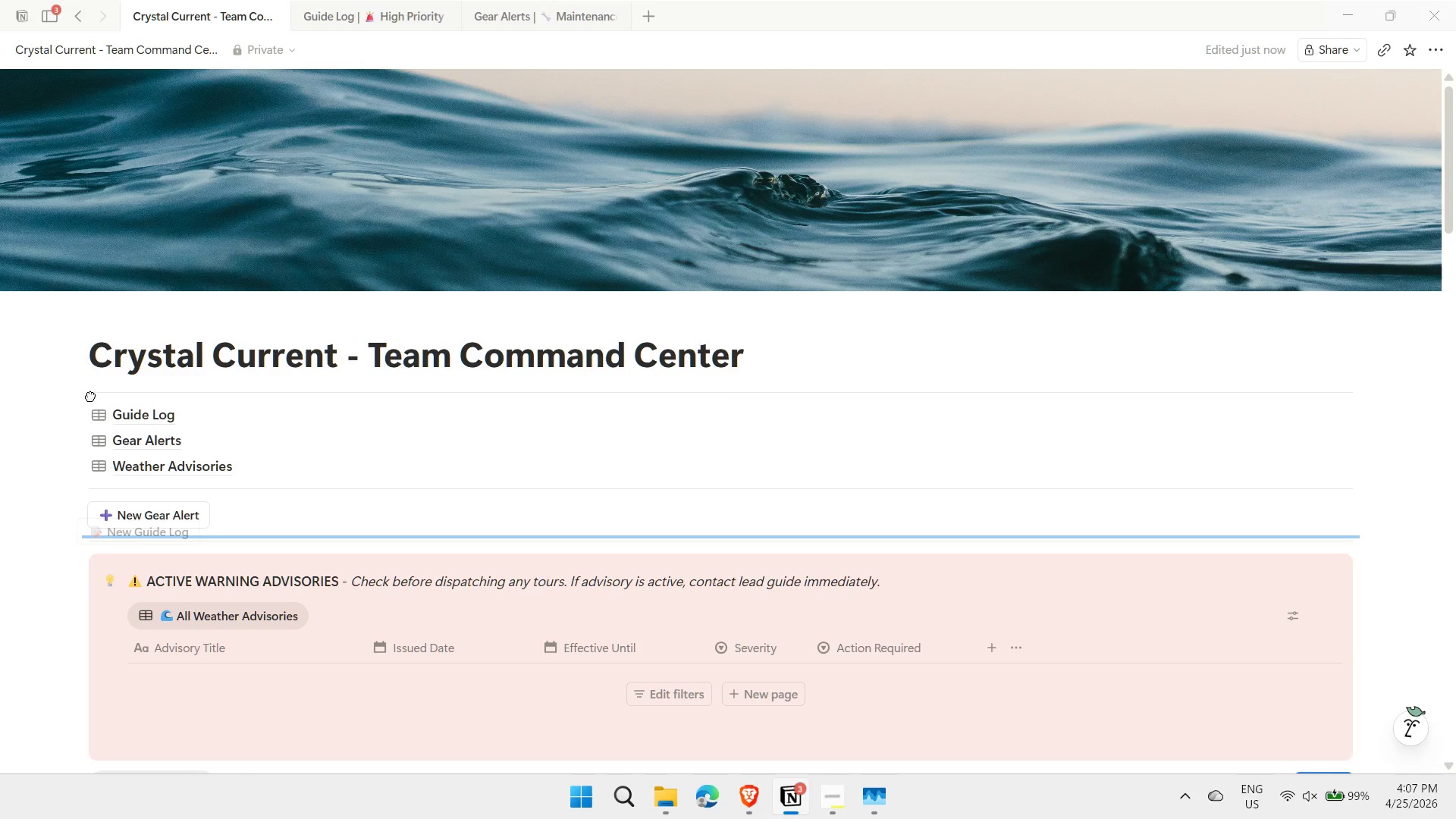 
mouse_move([95, 357])
 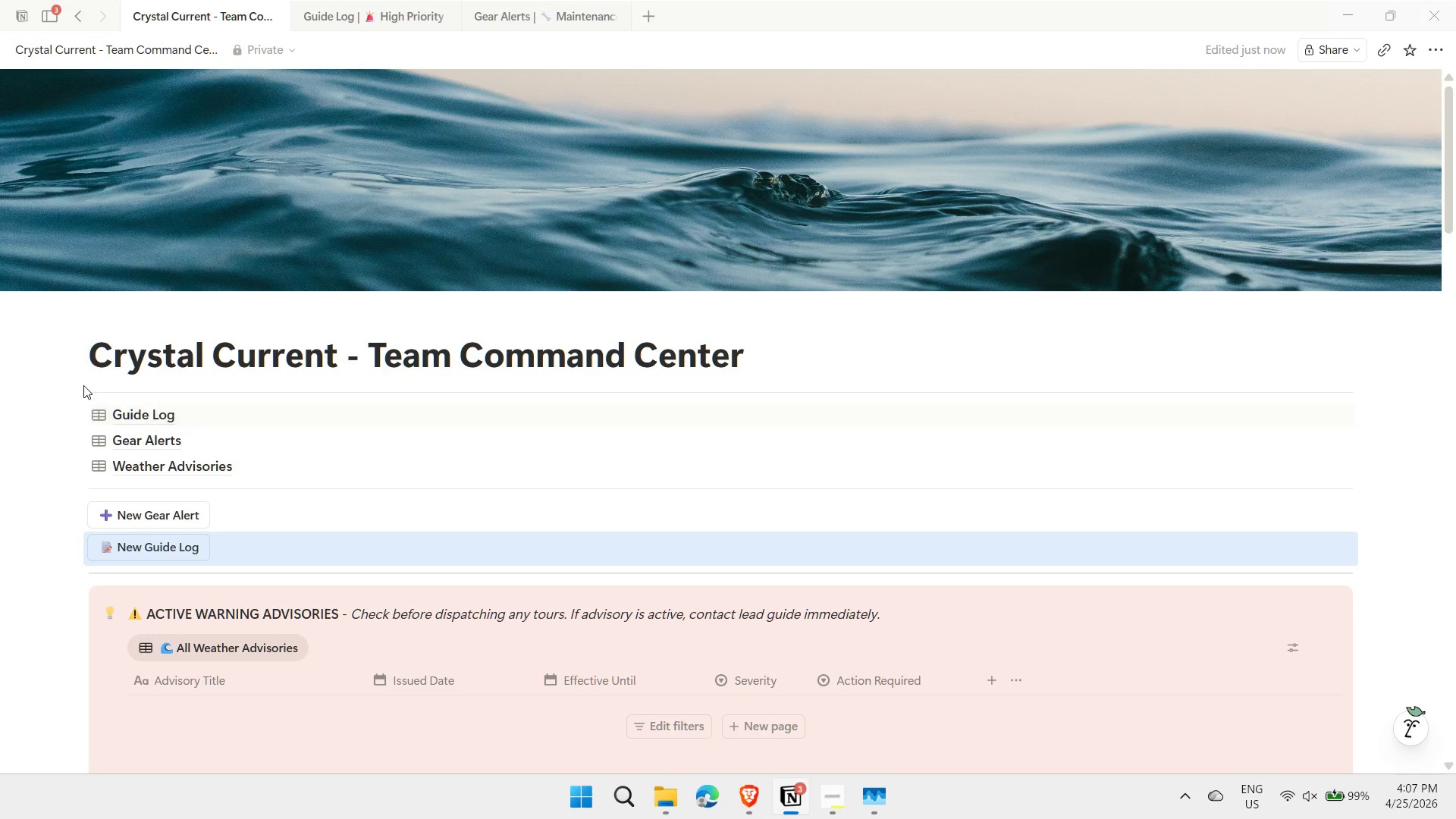 
scroll: coordinate [104, 365], scroll_direction: down, amount: 23.0
 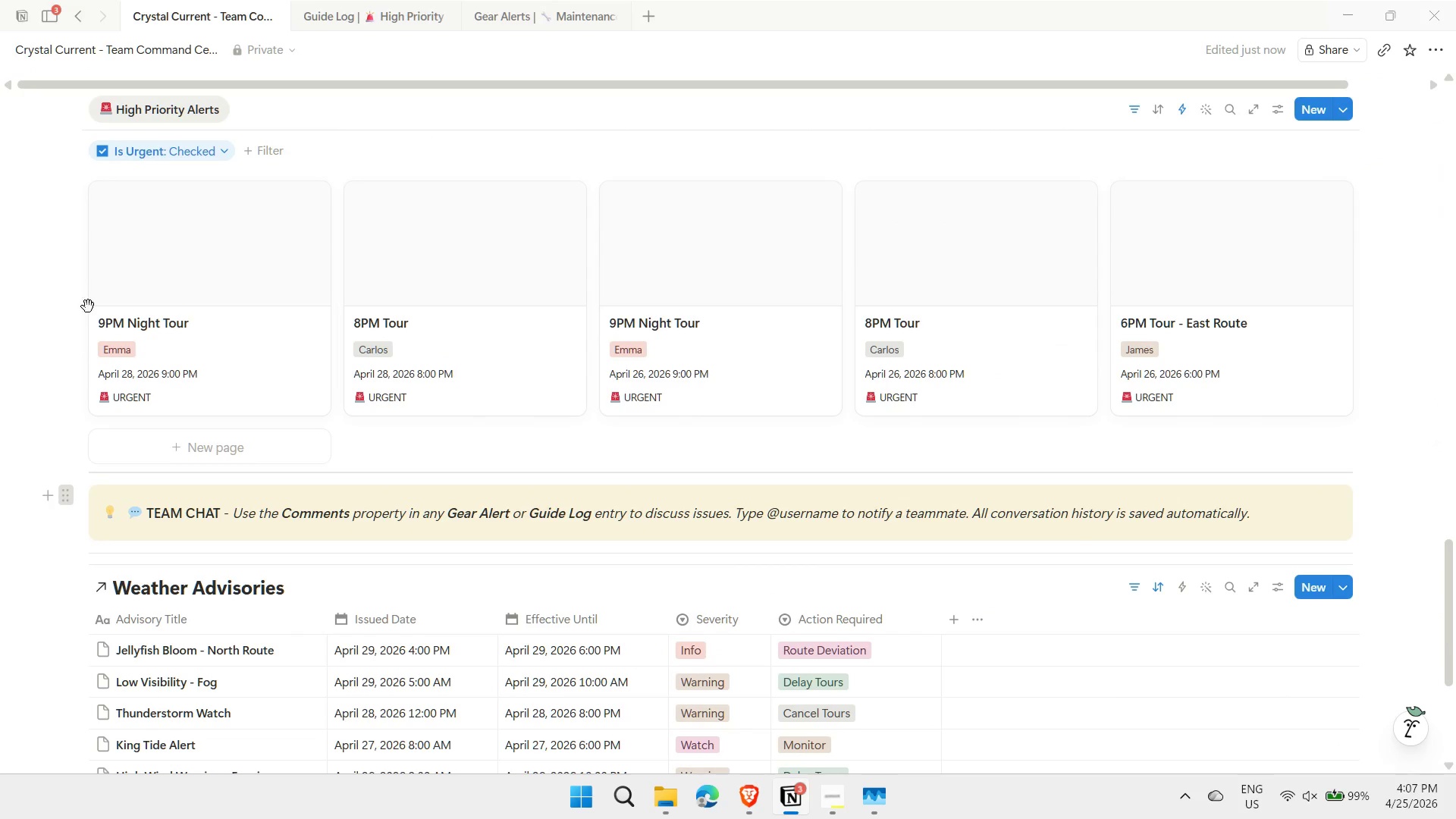 
mouse_move([155, 39])
 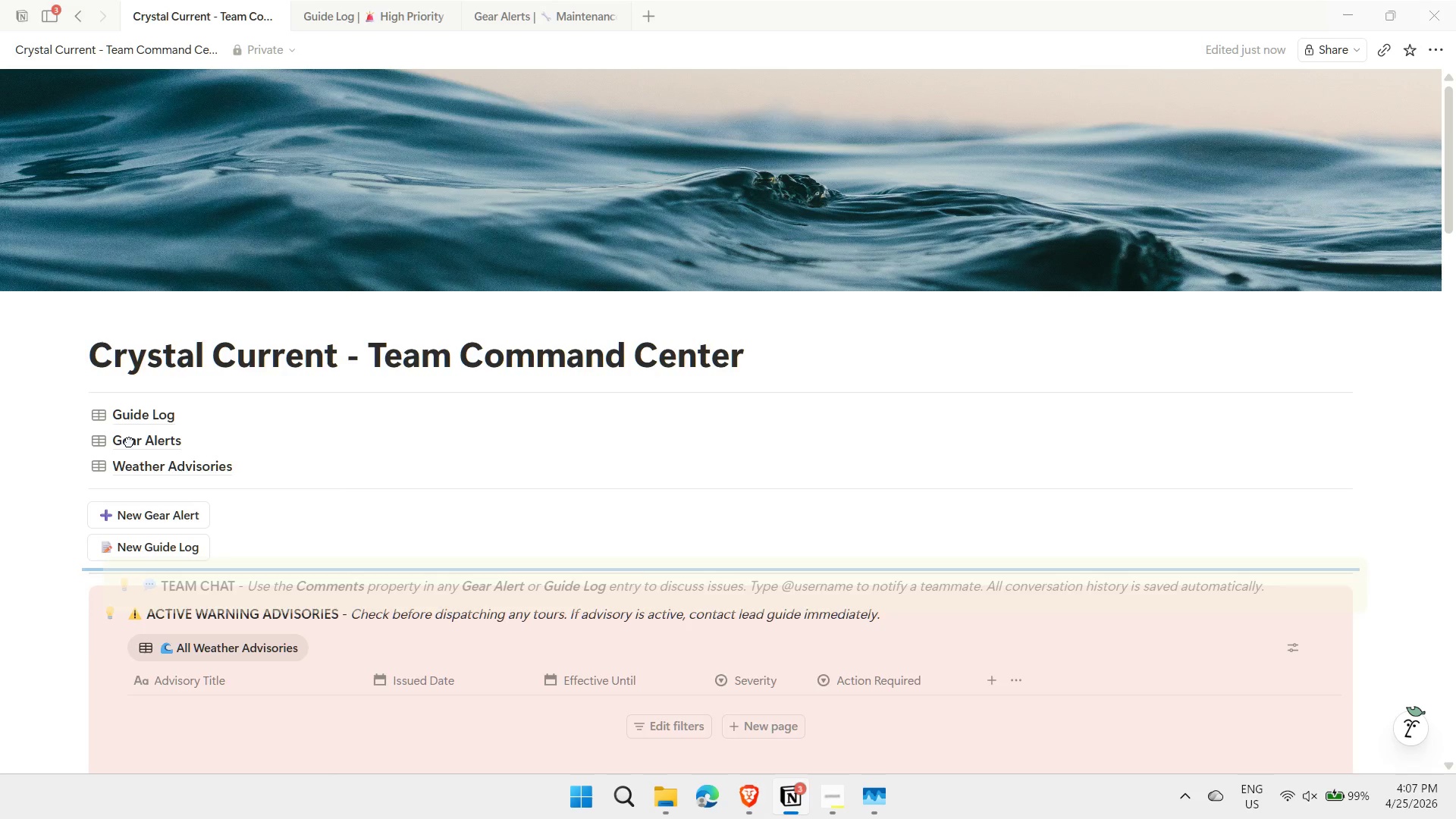 
scroll: coordinate [141, 414], scroll_direction: down, amount: 1.0
 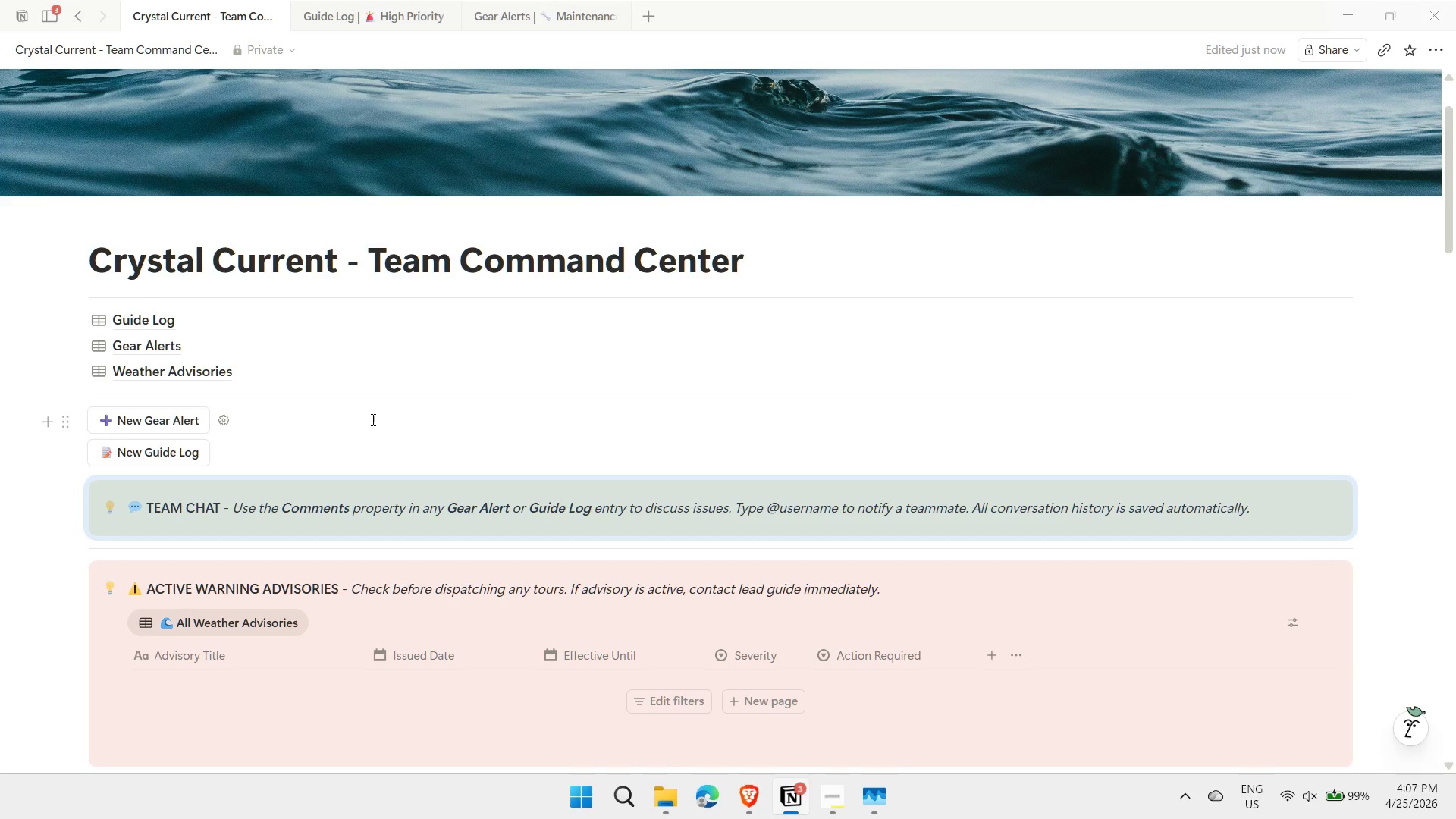 
left_click([349, 430])
 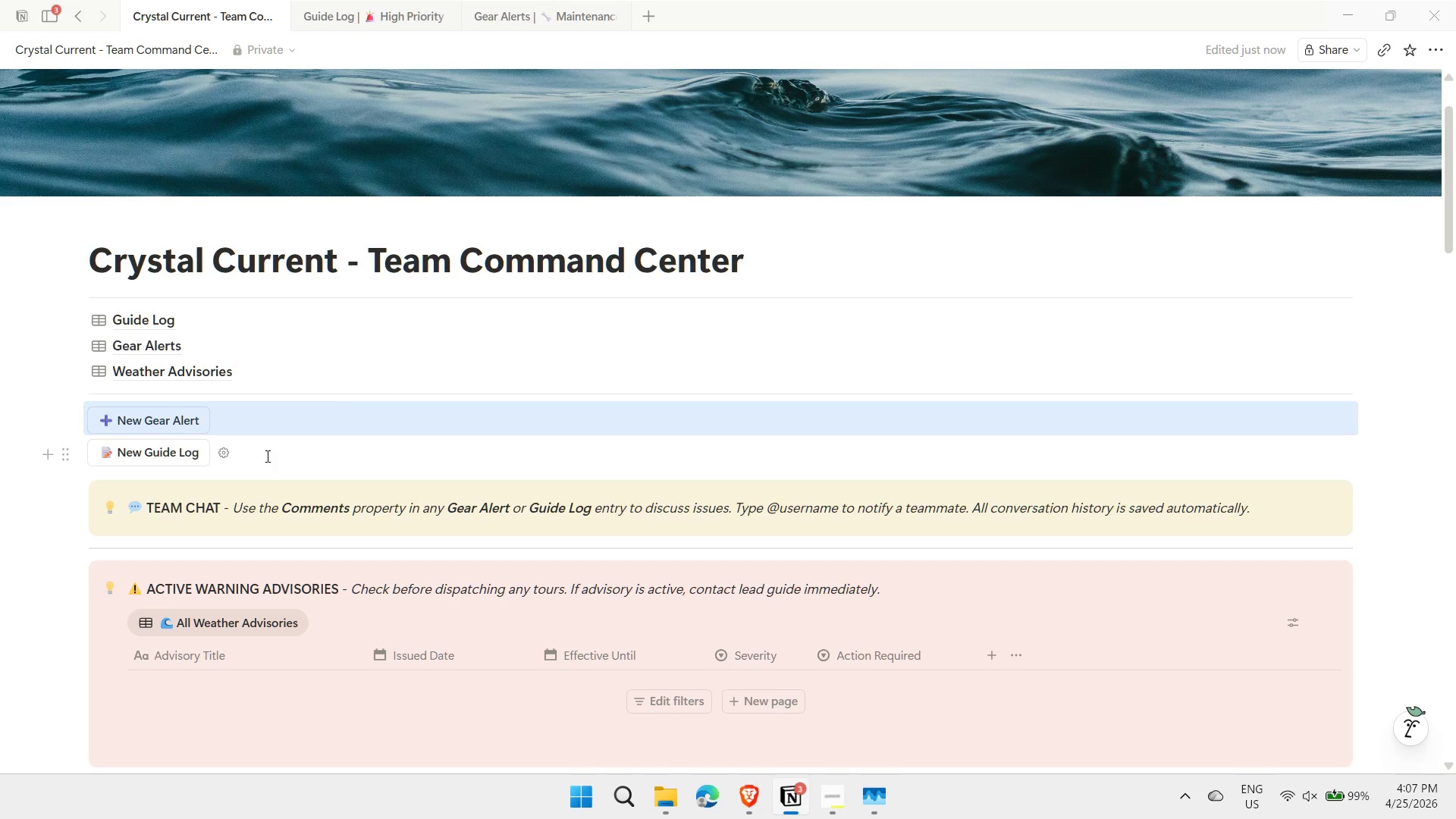 
left_click([265, 457])
 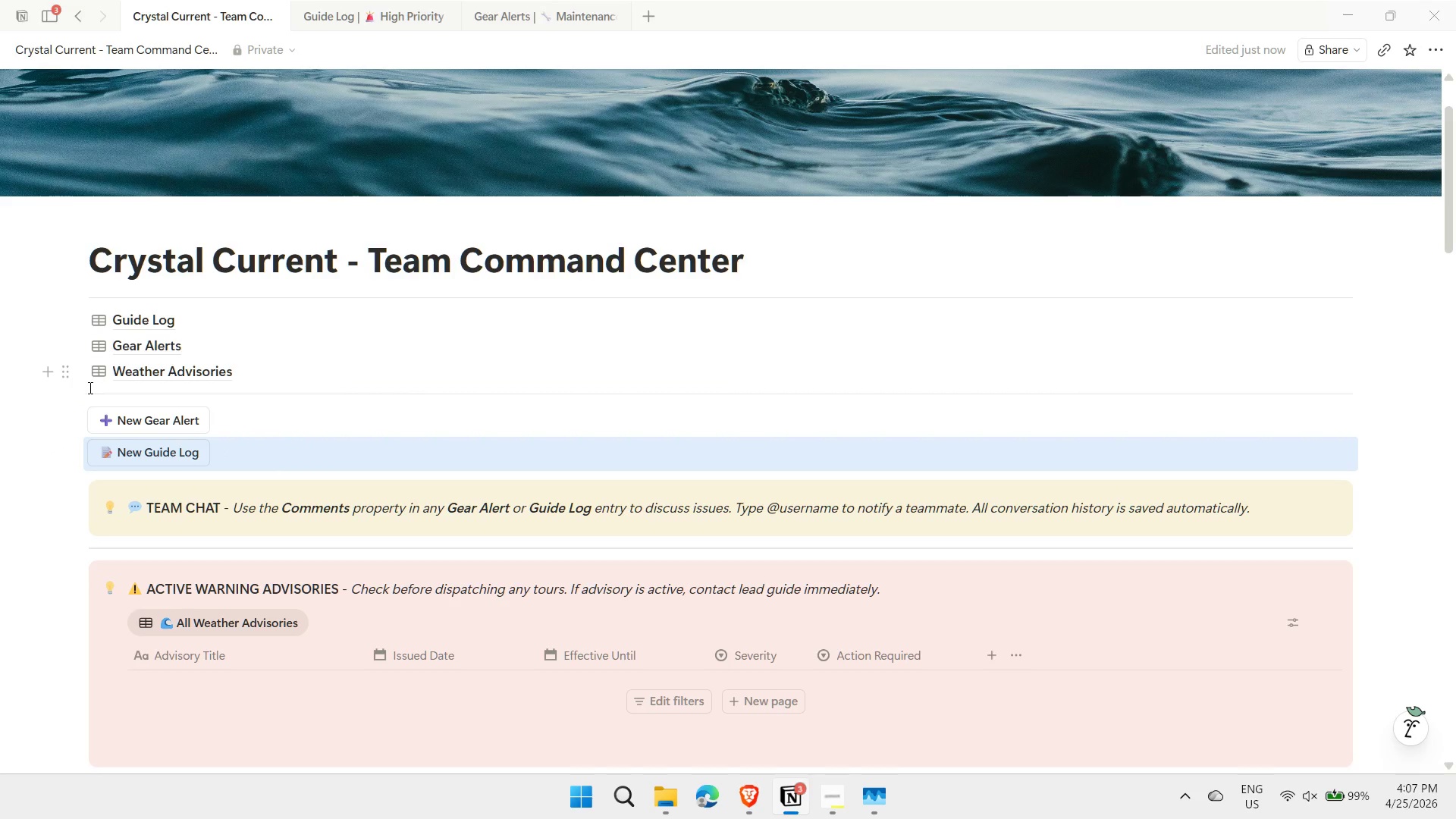 
scroll: coordinate [175, 368], scroll_direction: down, amount: 1.0
 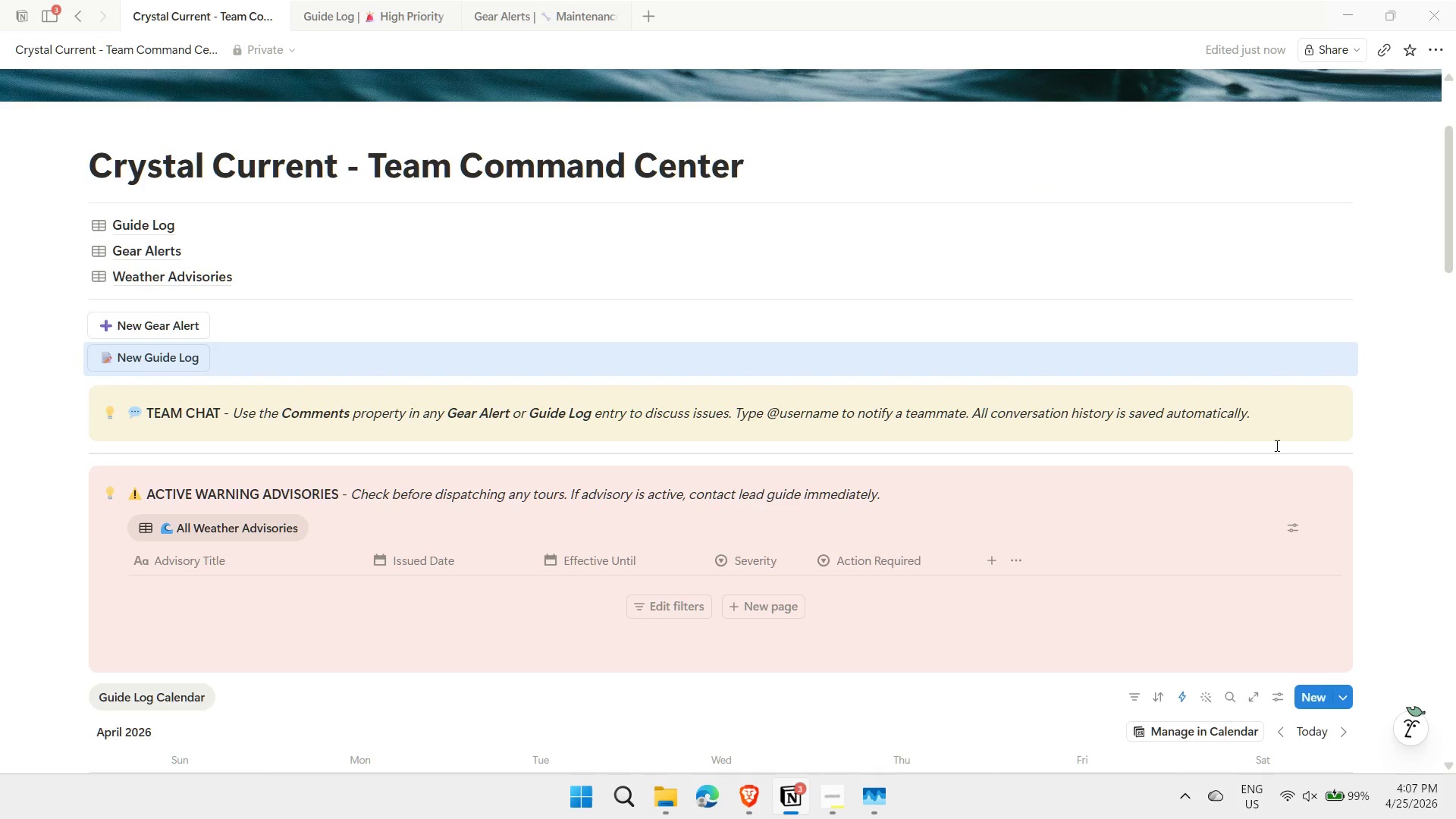 
left_click([1417, 436])
 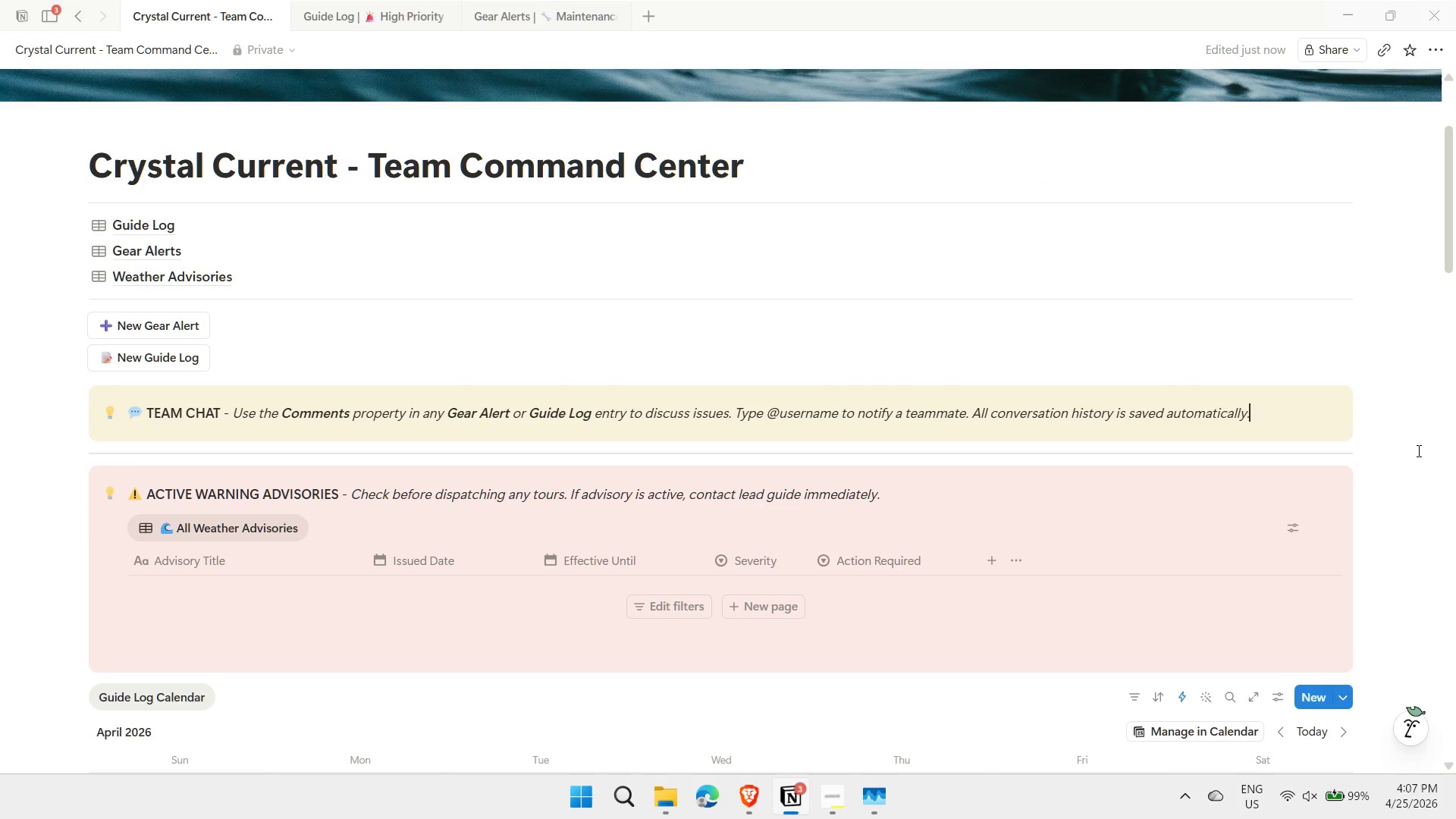 
scroll: coordinate [1417, 457], scroll_direction: down, amount: 23.0
 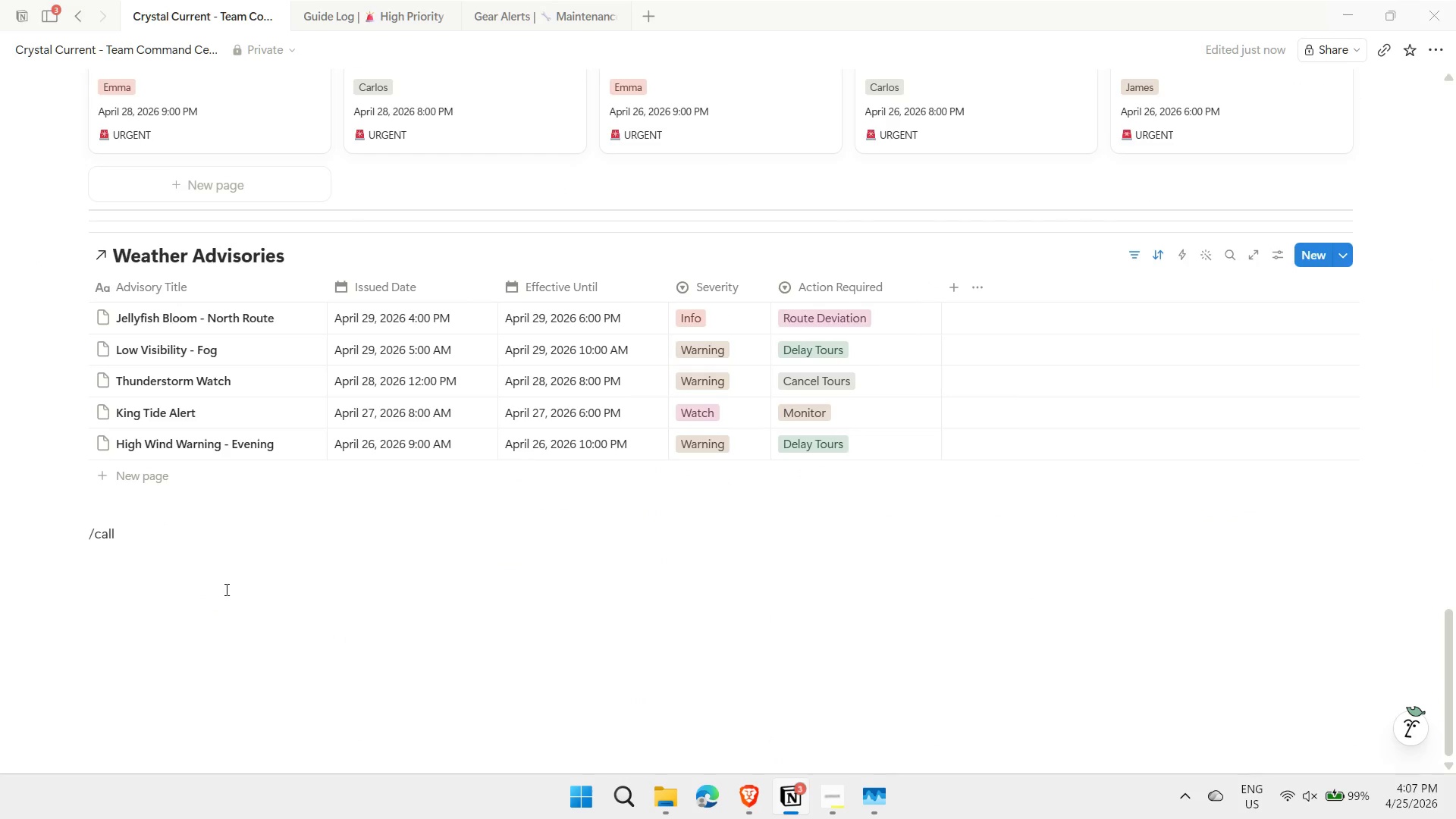 
left_click([188, 532])
 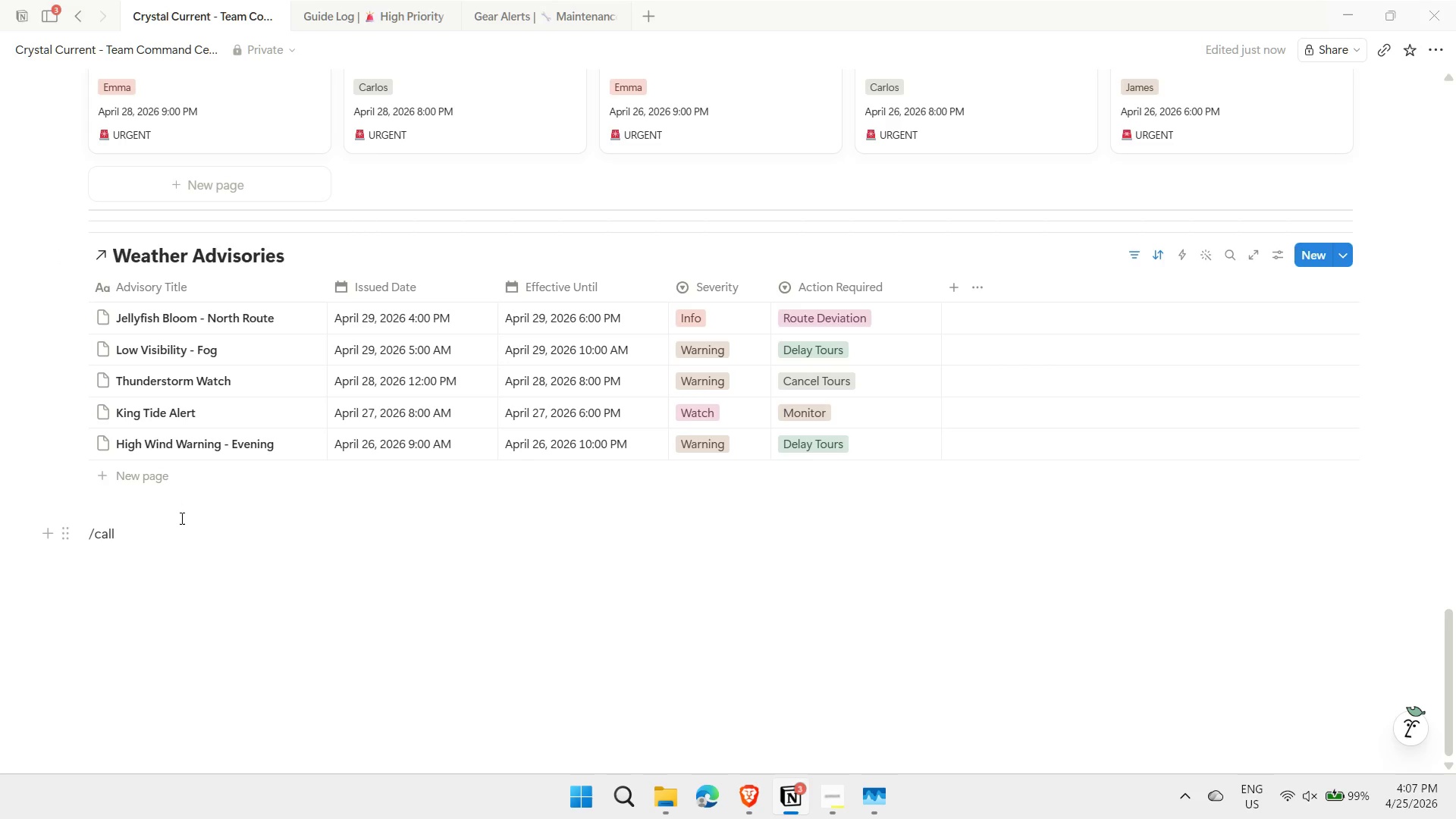 
key(Backspace)
key(Backspace)
key(Backspace)
key(Backspace)
key(Backspace)
type(---/callout)
 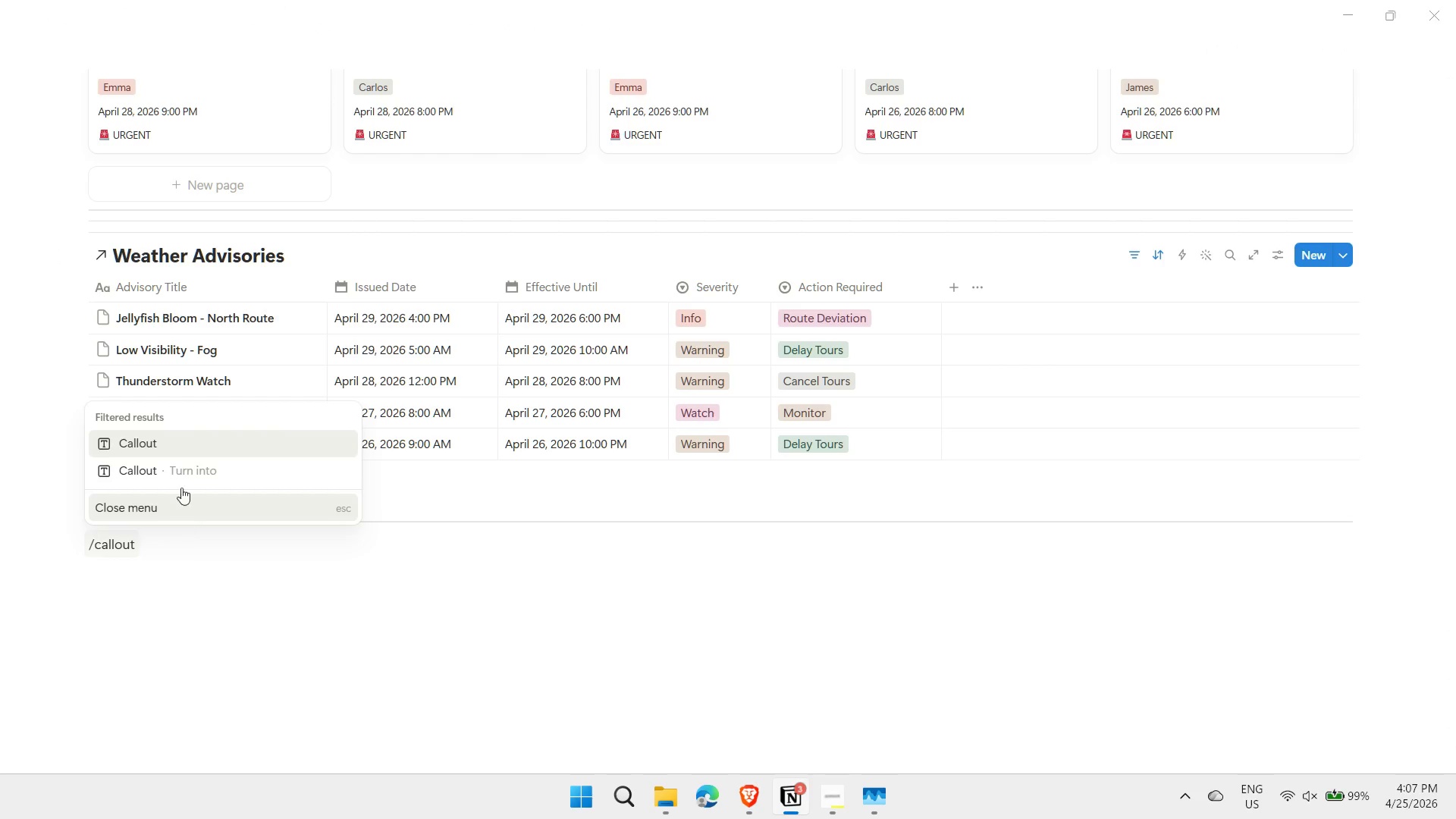 
left_click([182, 438])
 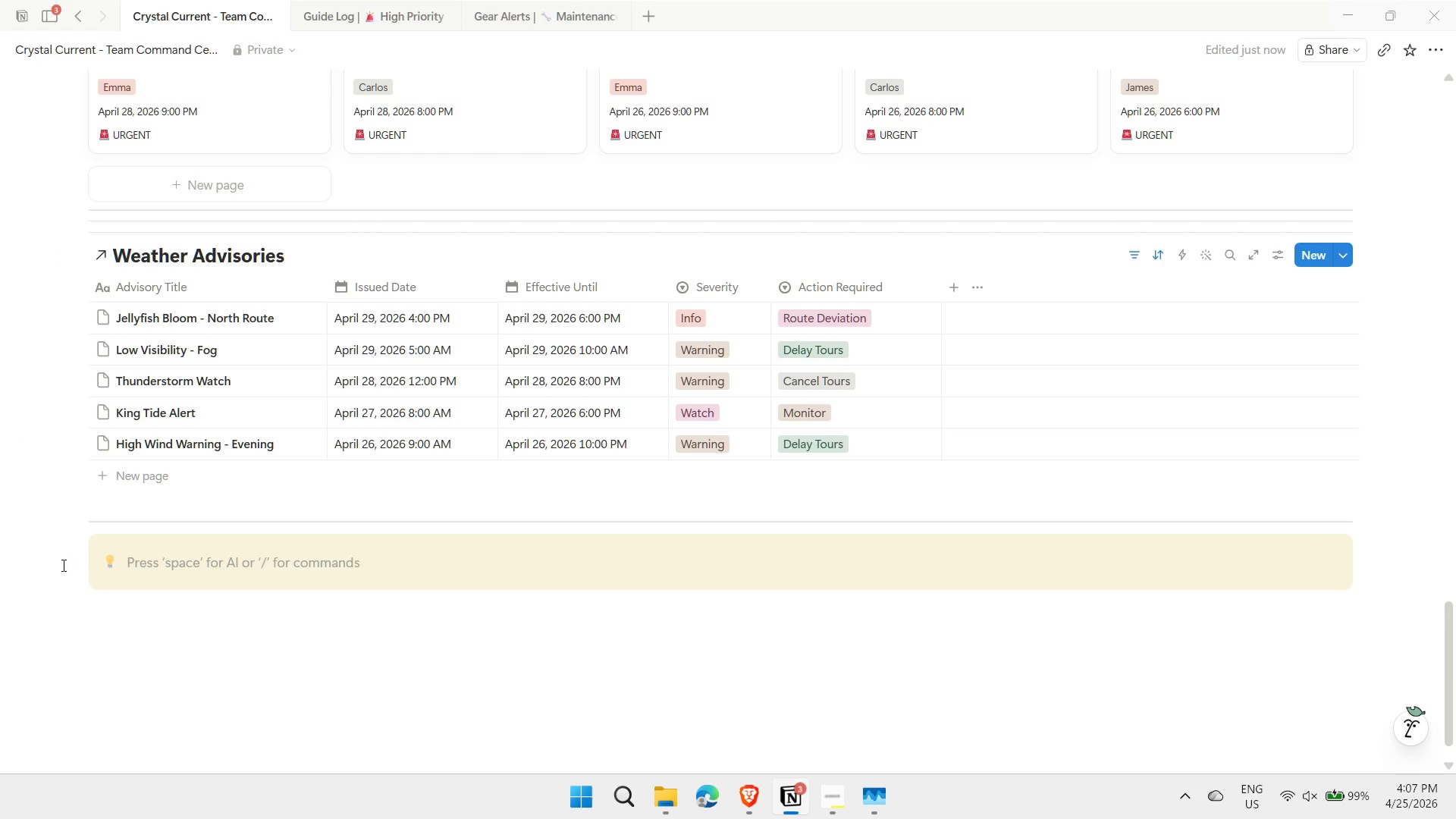 
left_click([66, 554])
 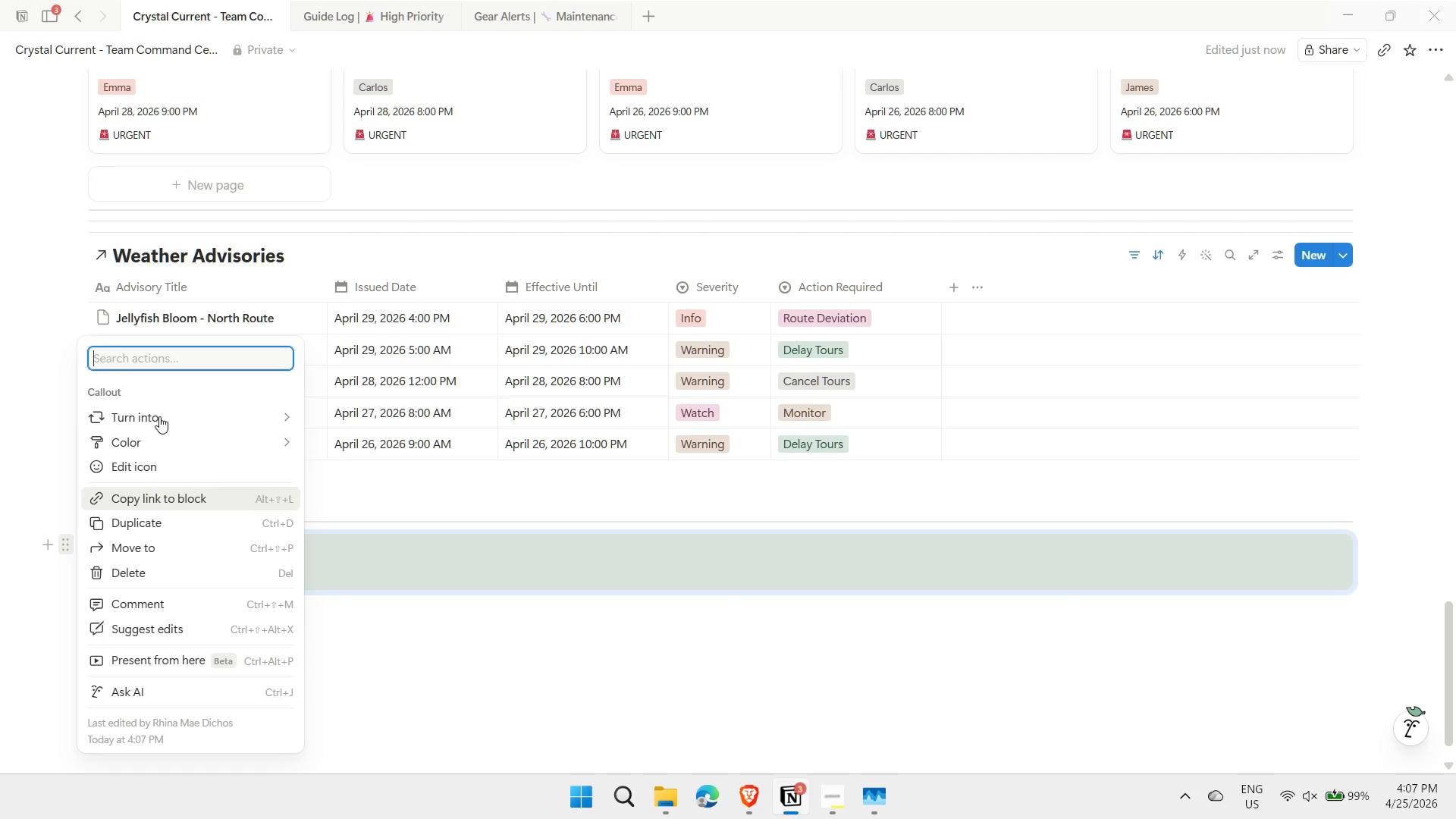 
mouse_move([186, 433])
 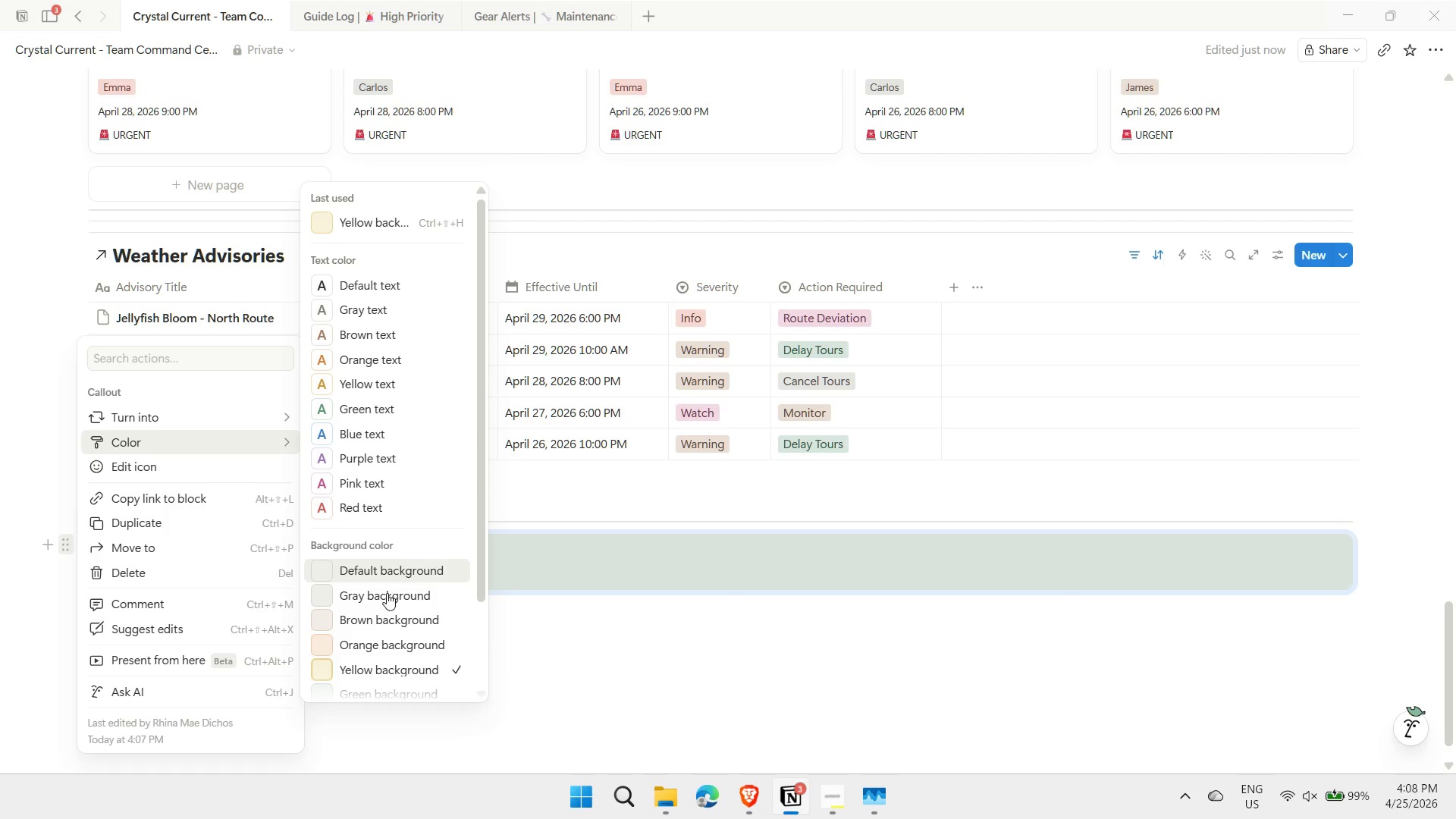 
left_click([384, 595])
 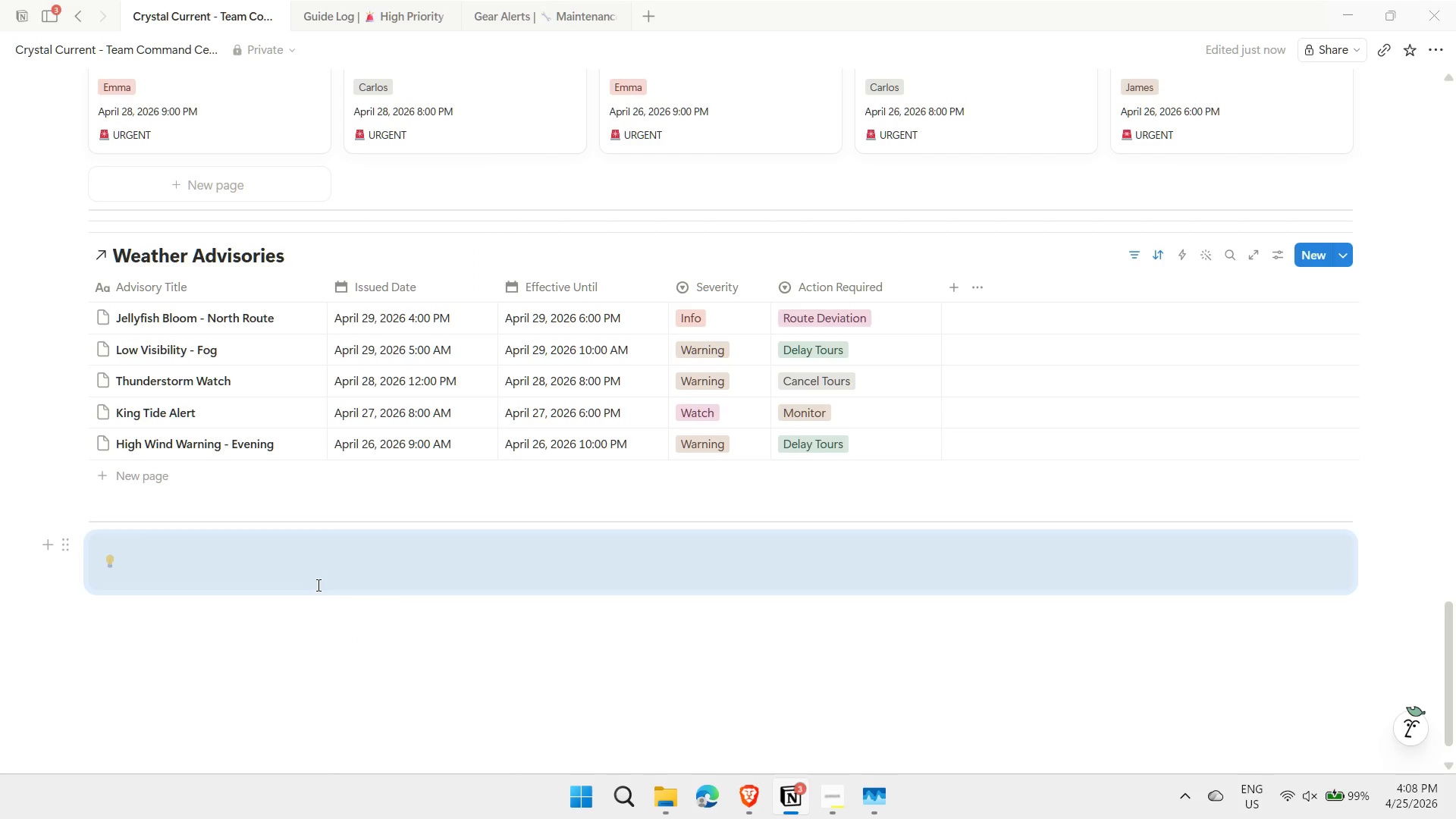 
left_click([300, 570])
 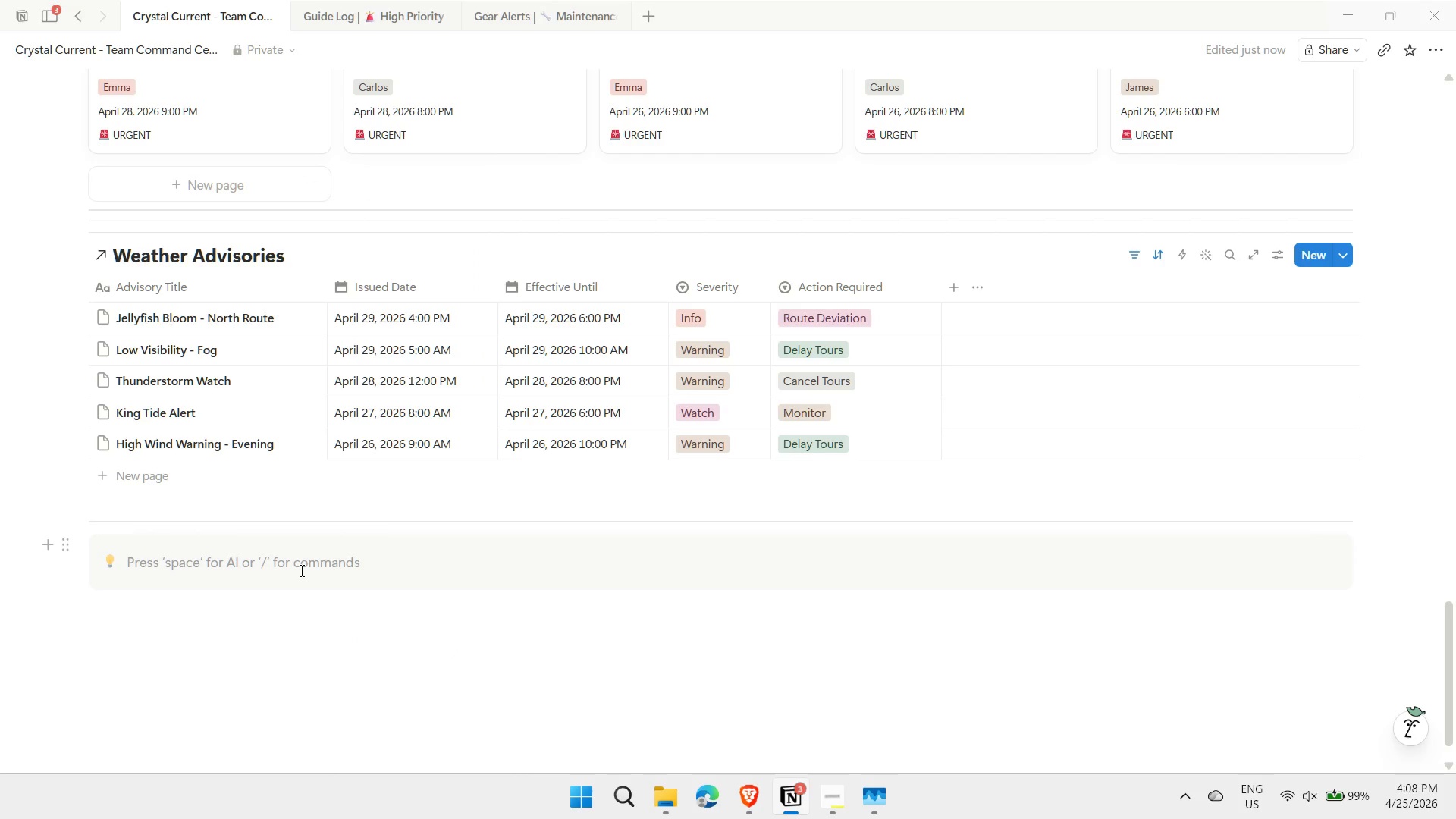 
key(Meta+MetaLeft)
 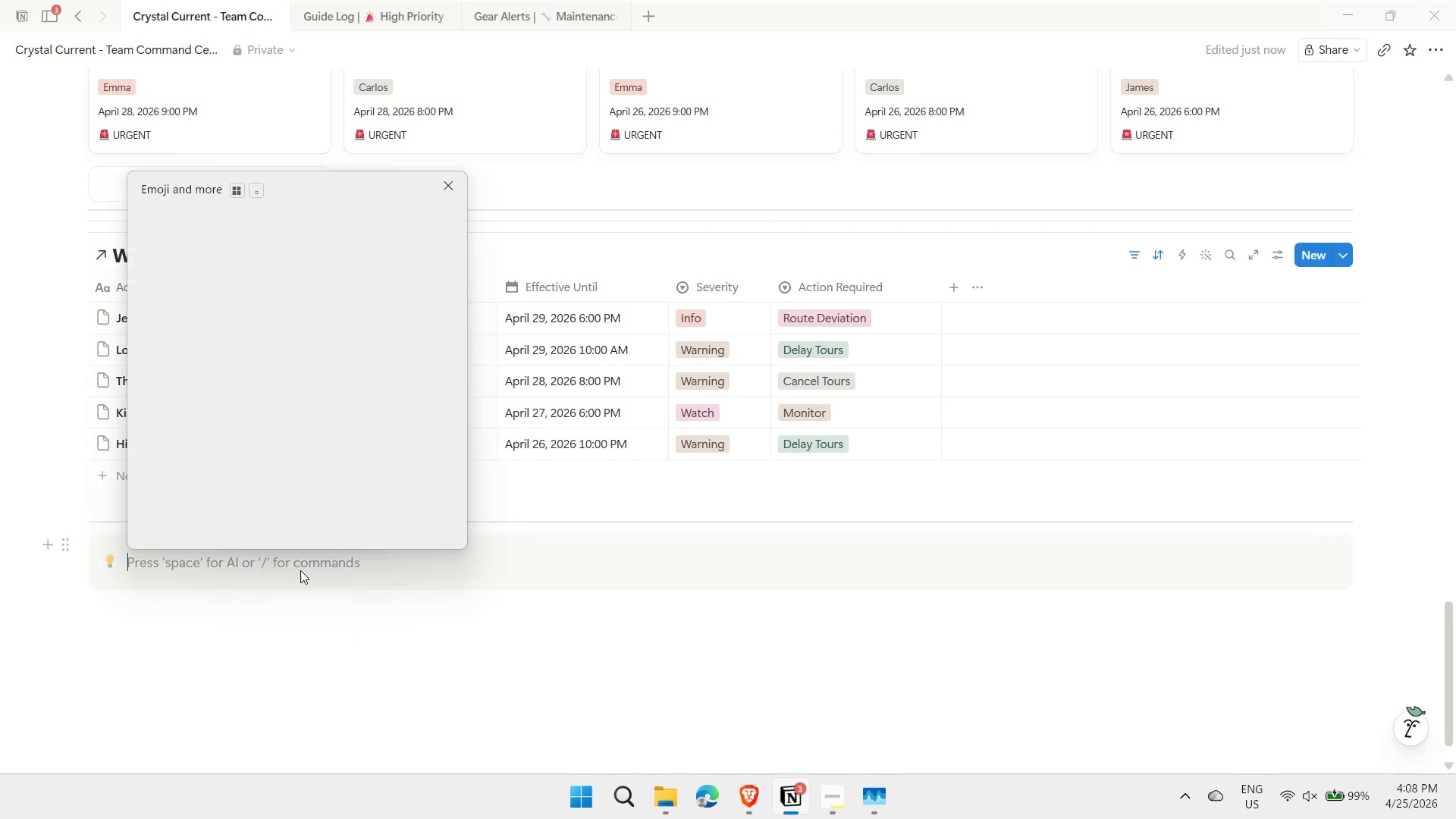 
key(Meta+Period)
 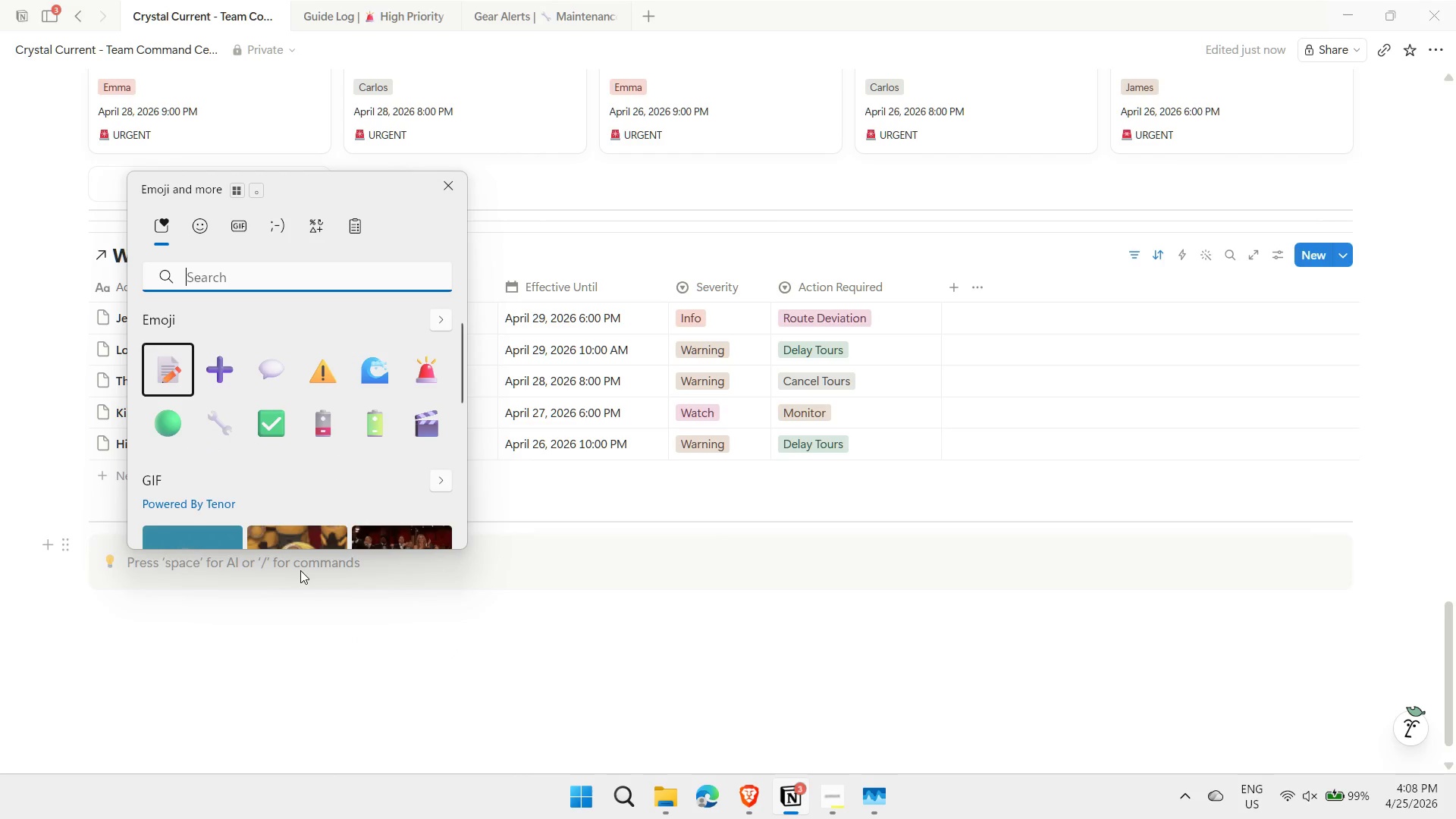 
type(clip)
 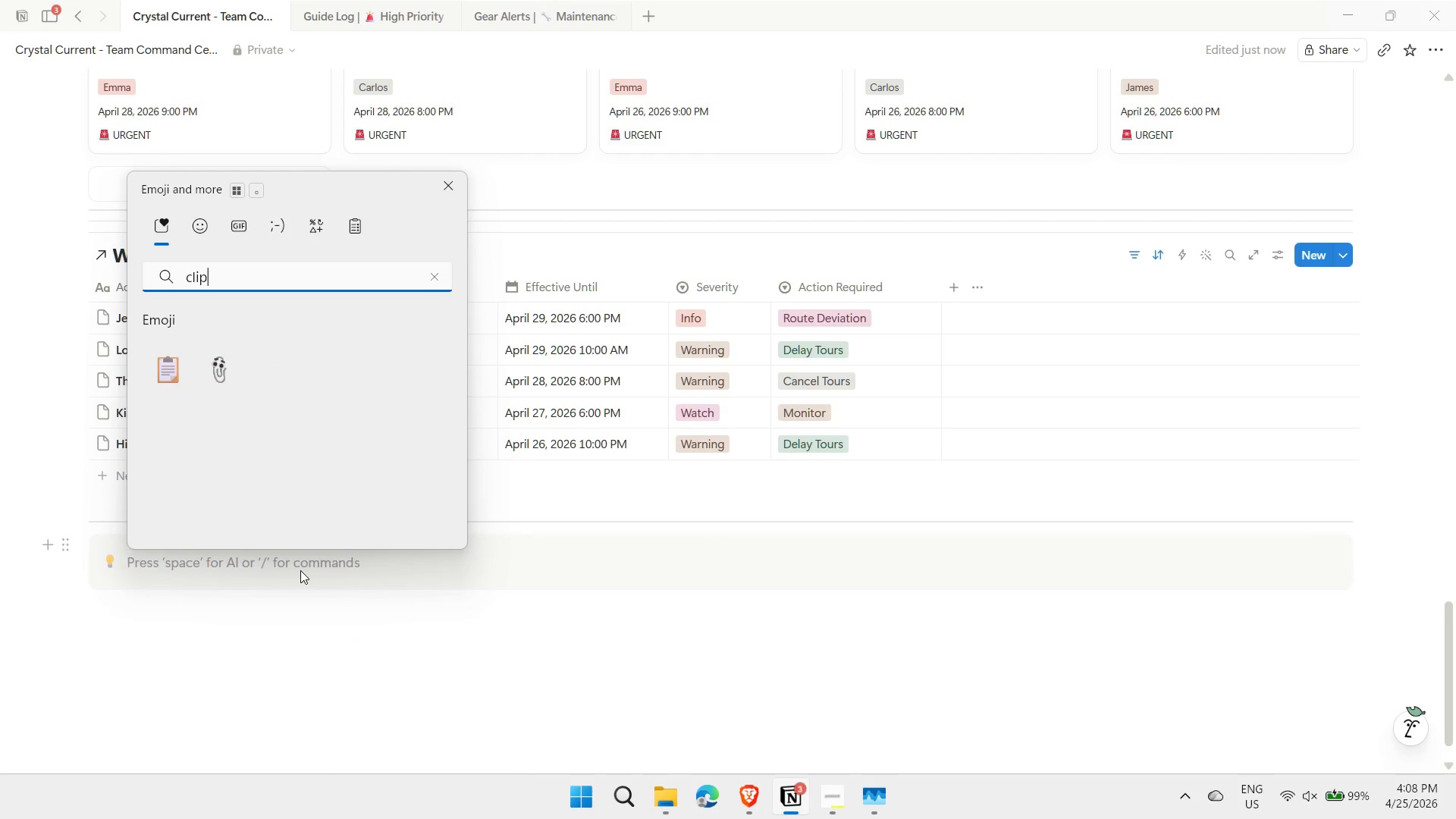 
key(ArrowDown)
 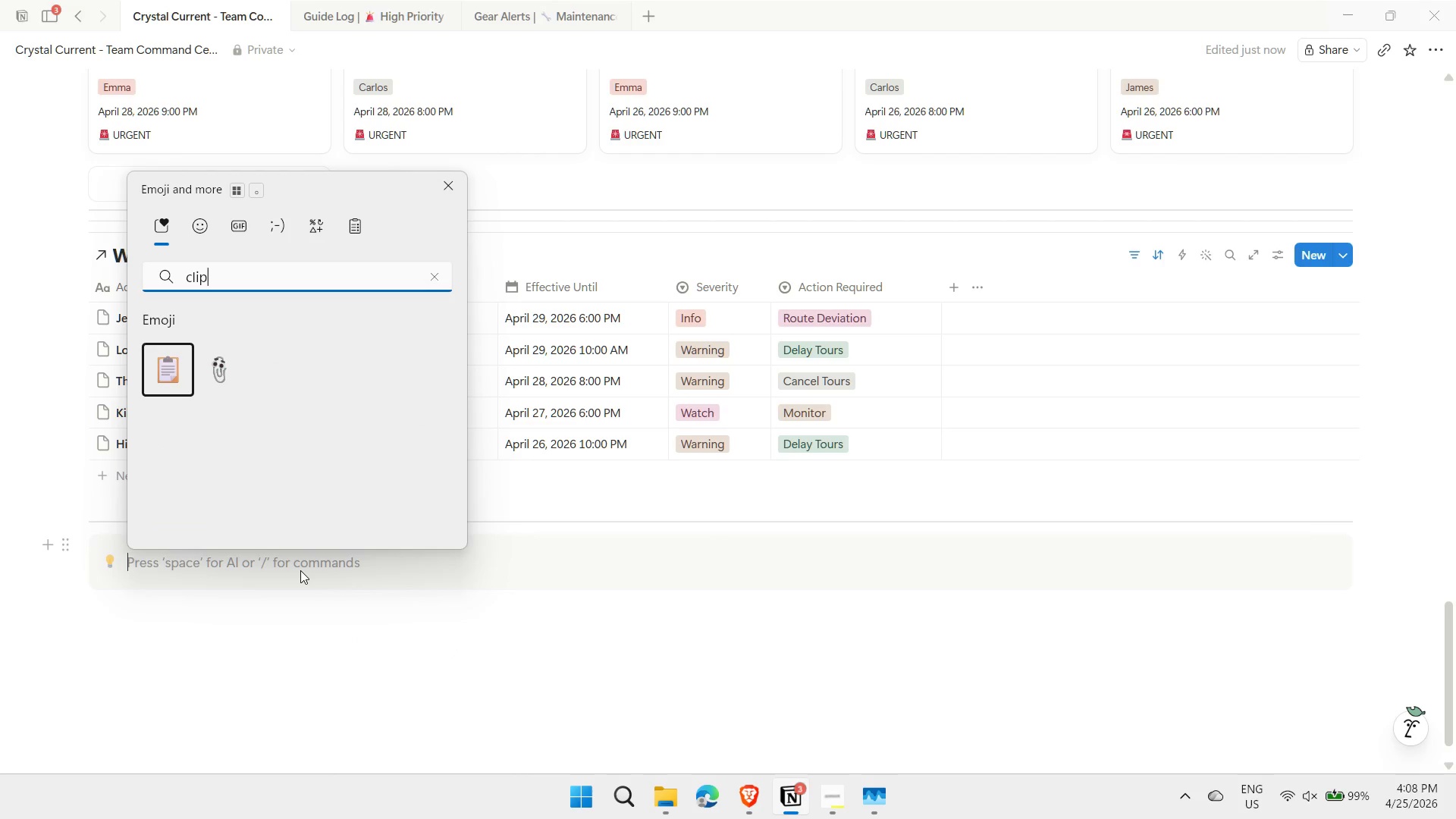 
key(Enter)
 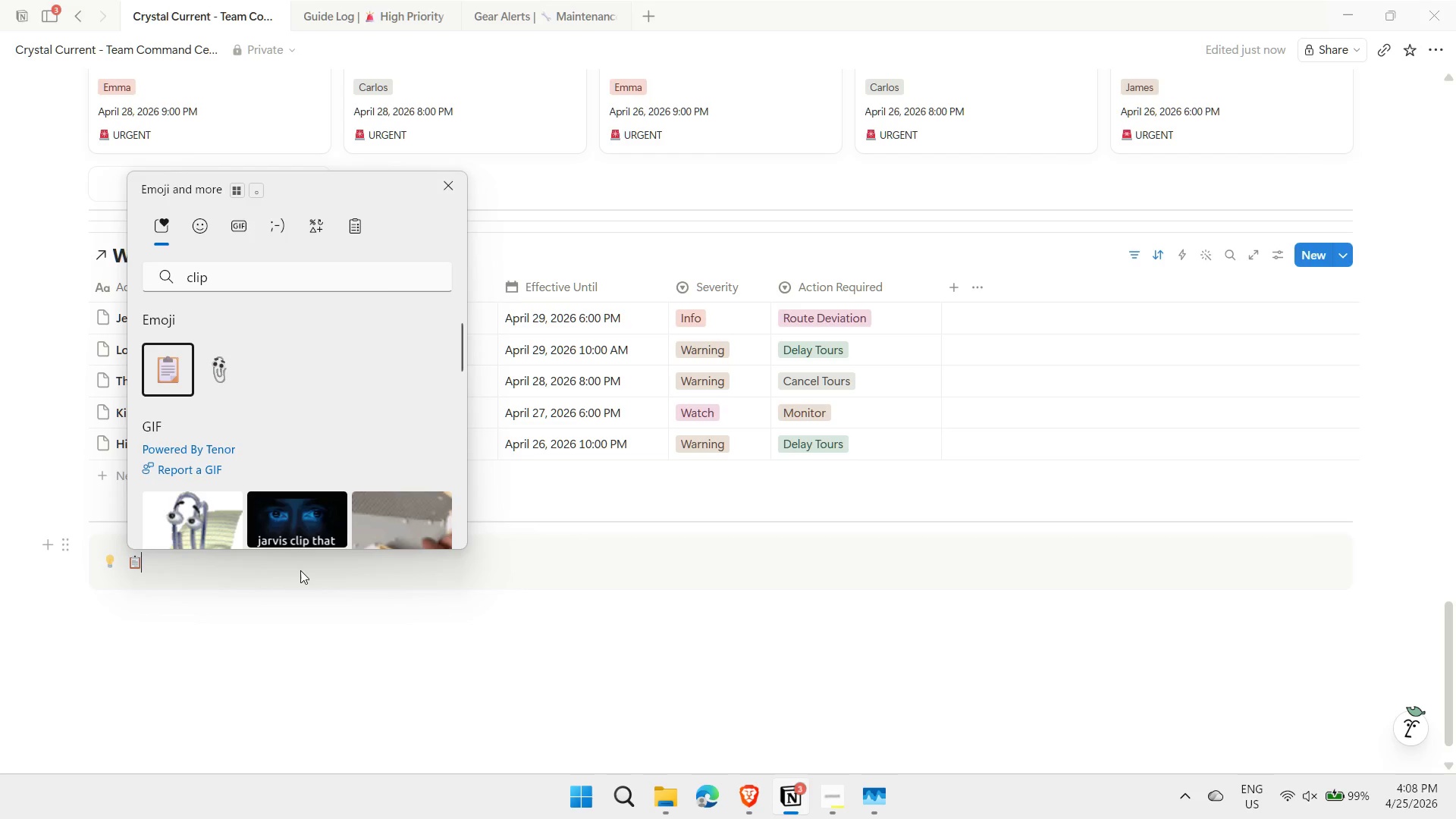 
key(Space)
 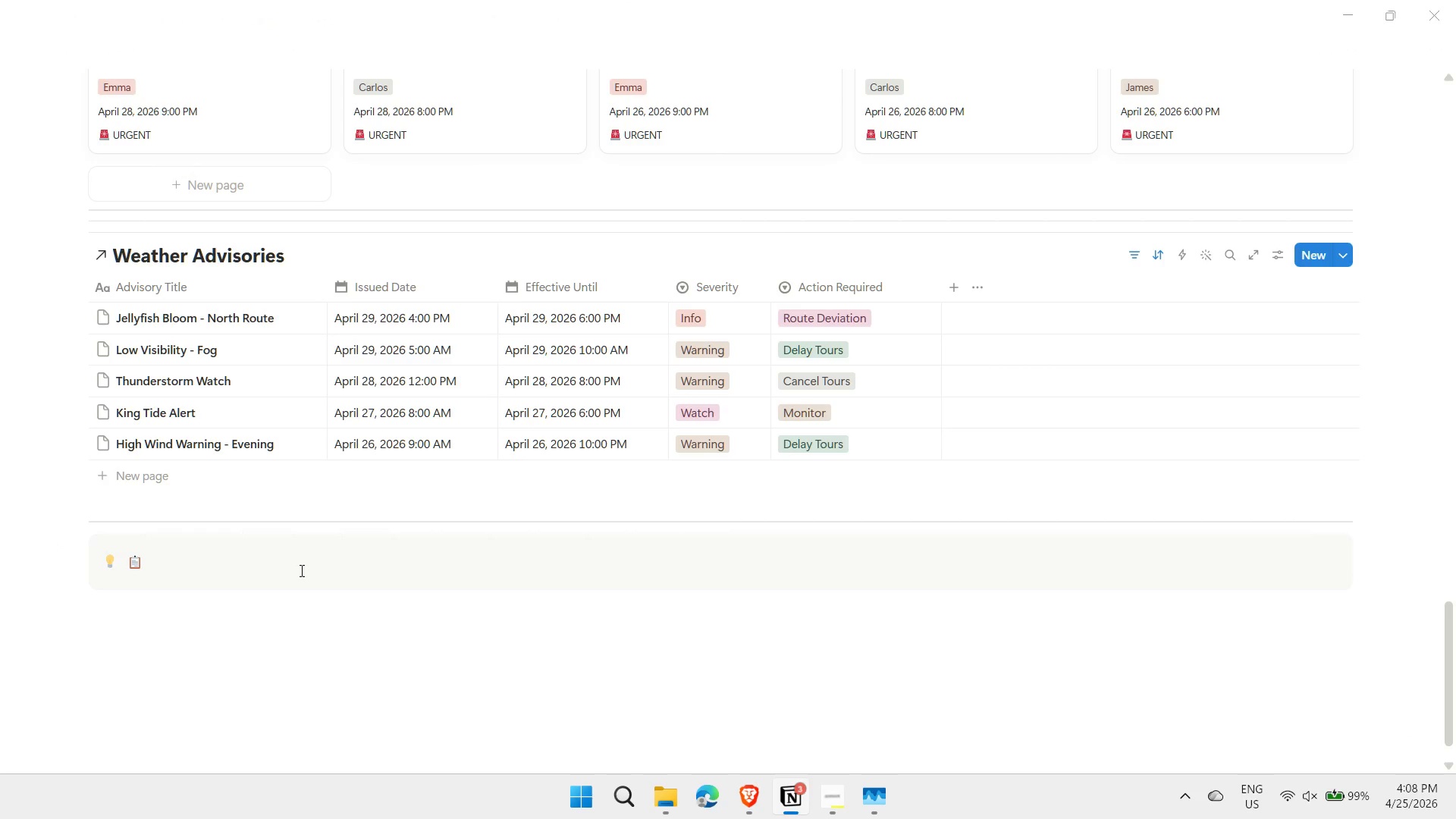 
key(Control+ControlLeft)
 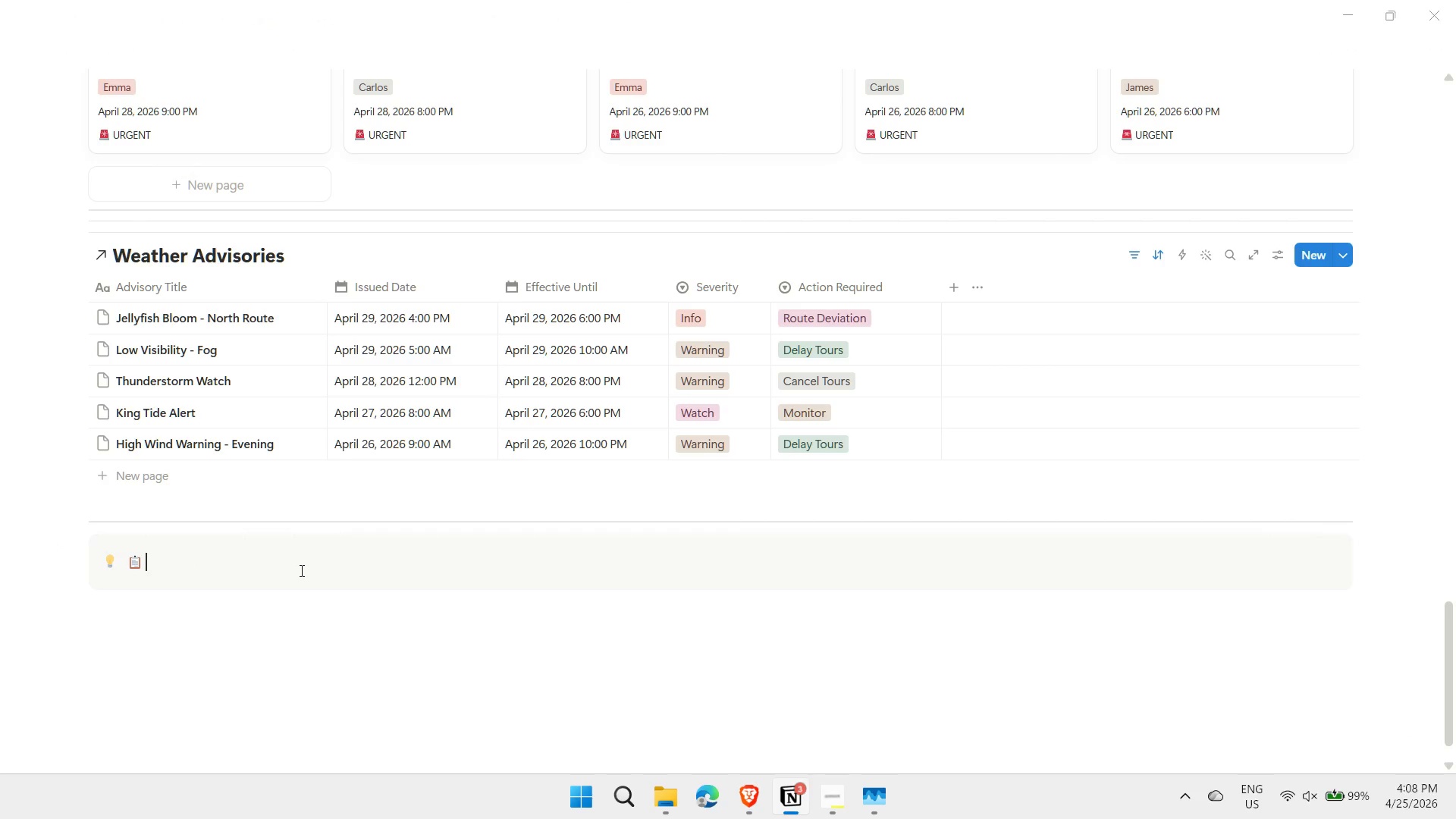 
key(Control+B)
 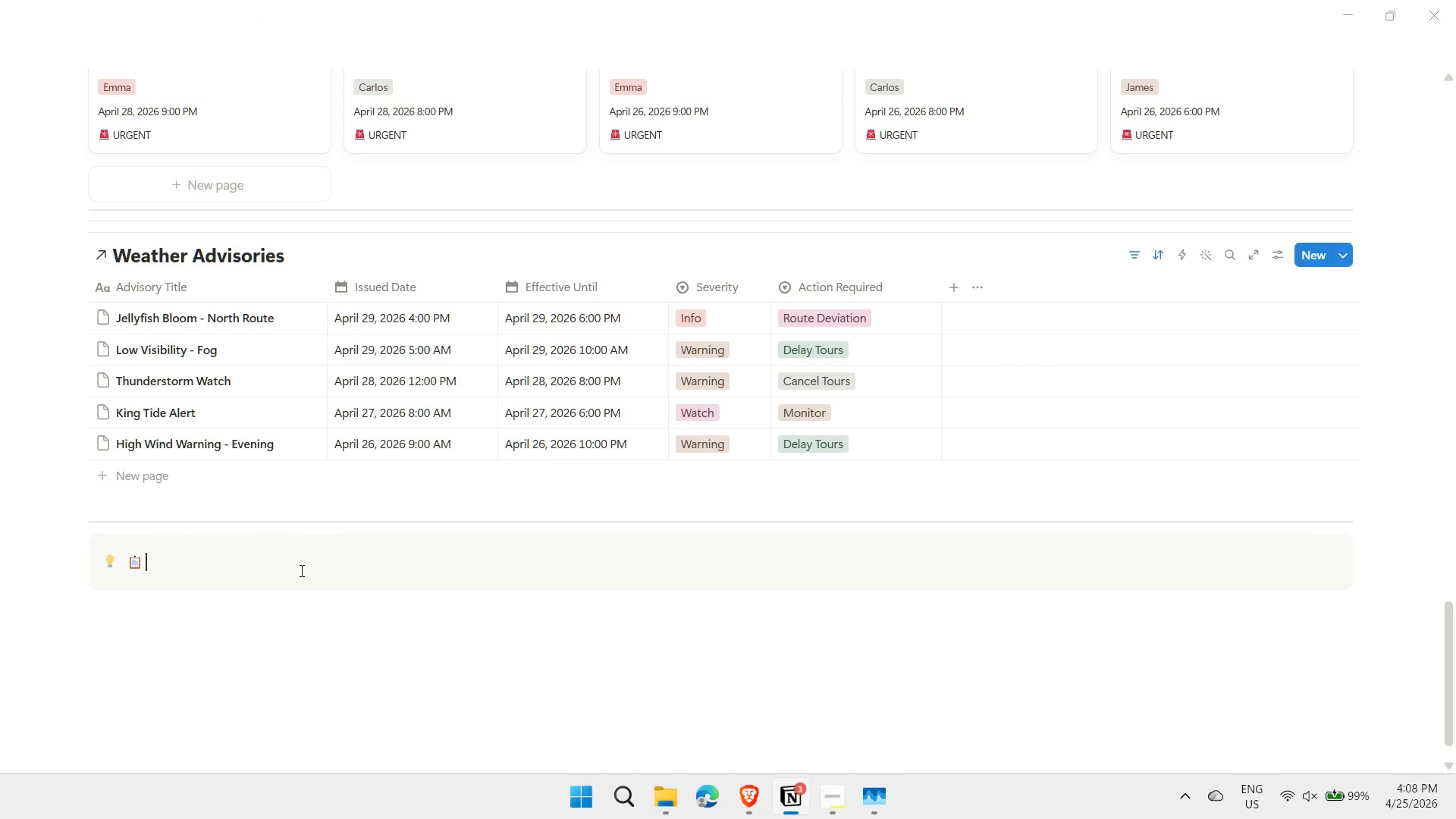 
type(GUIDE QUICK REFERENCE)
 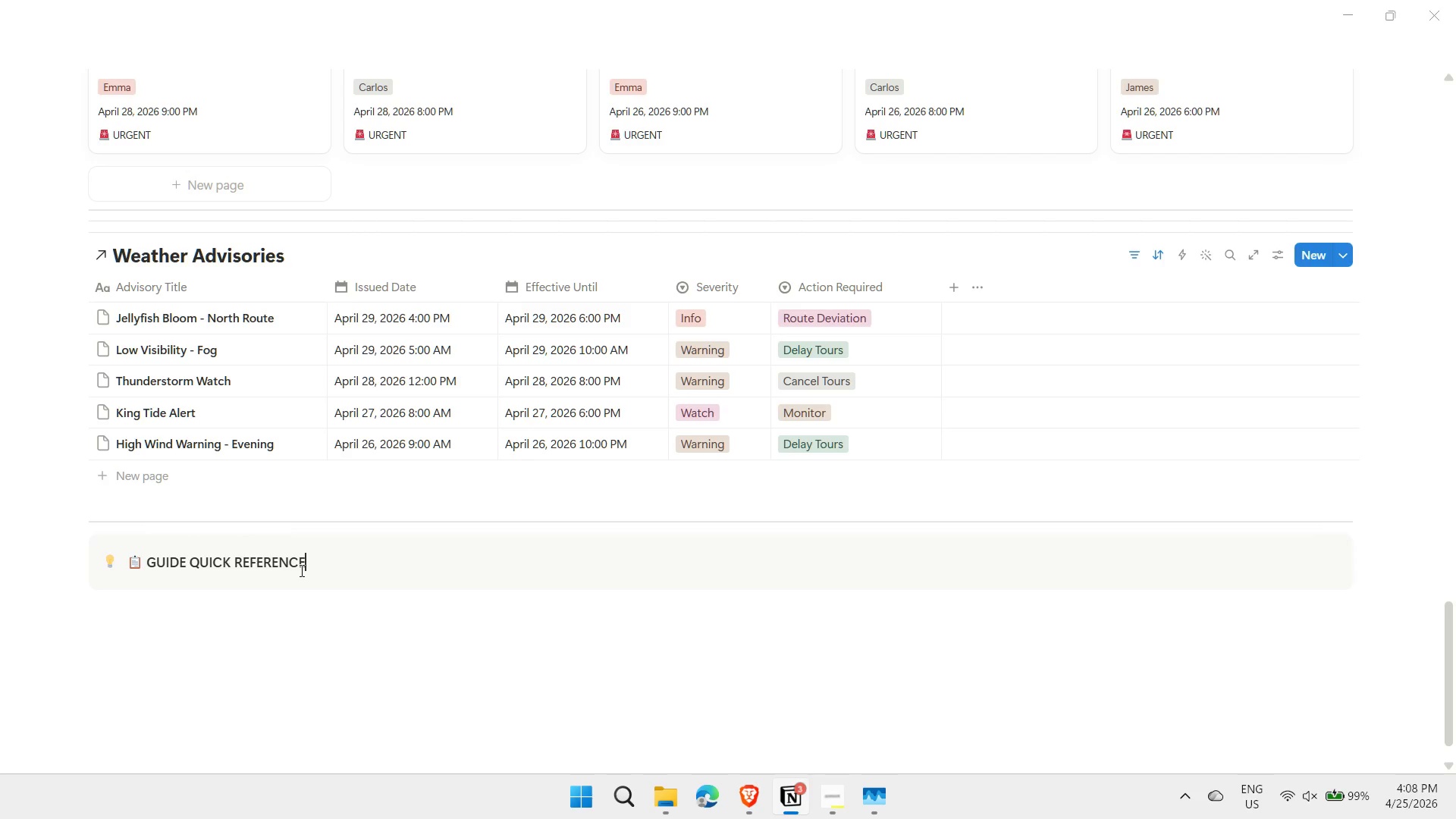 
key(Enter)
 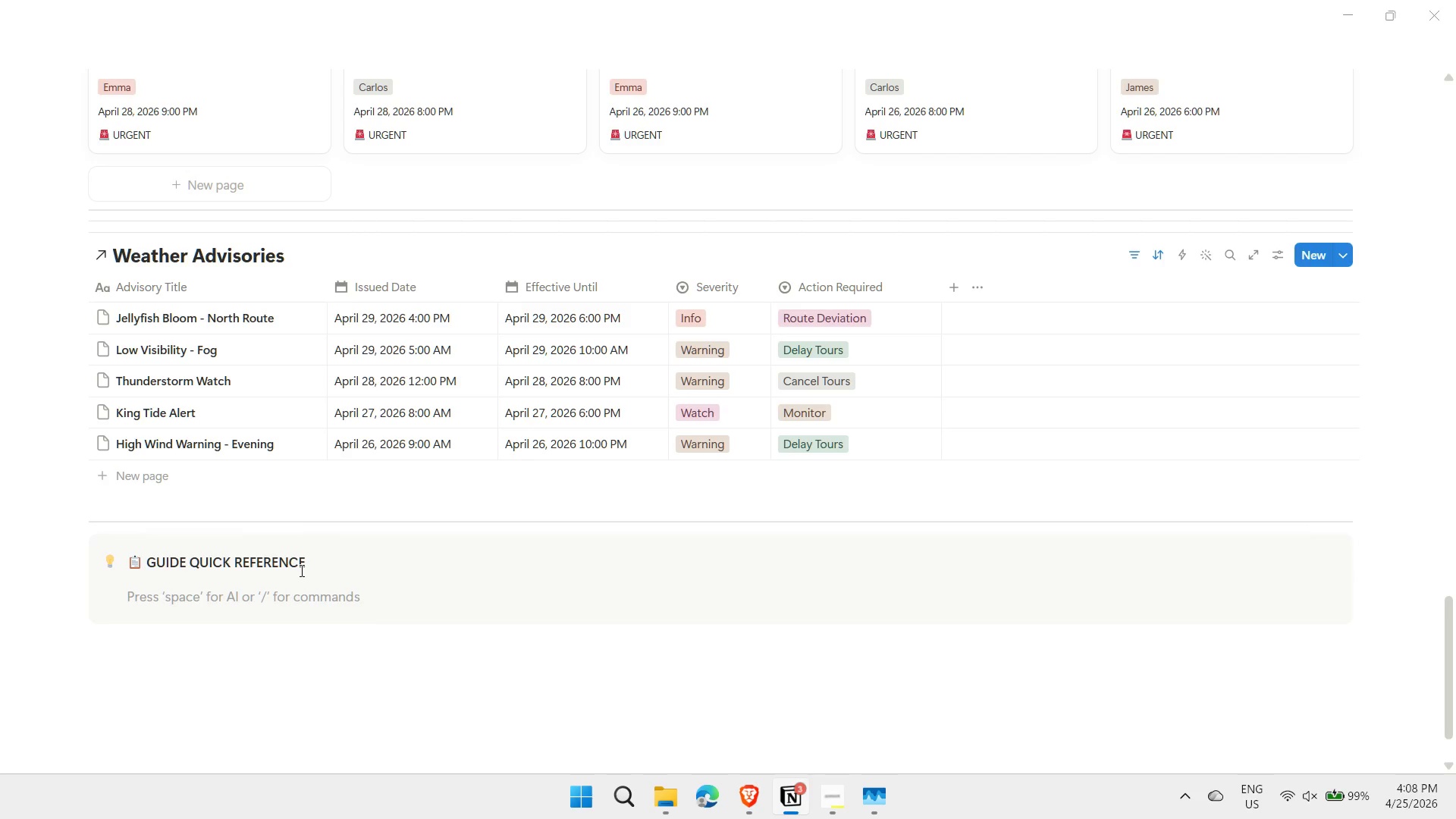 
key(Minus)
 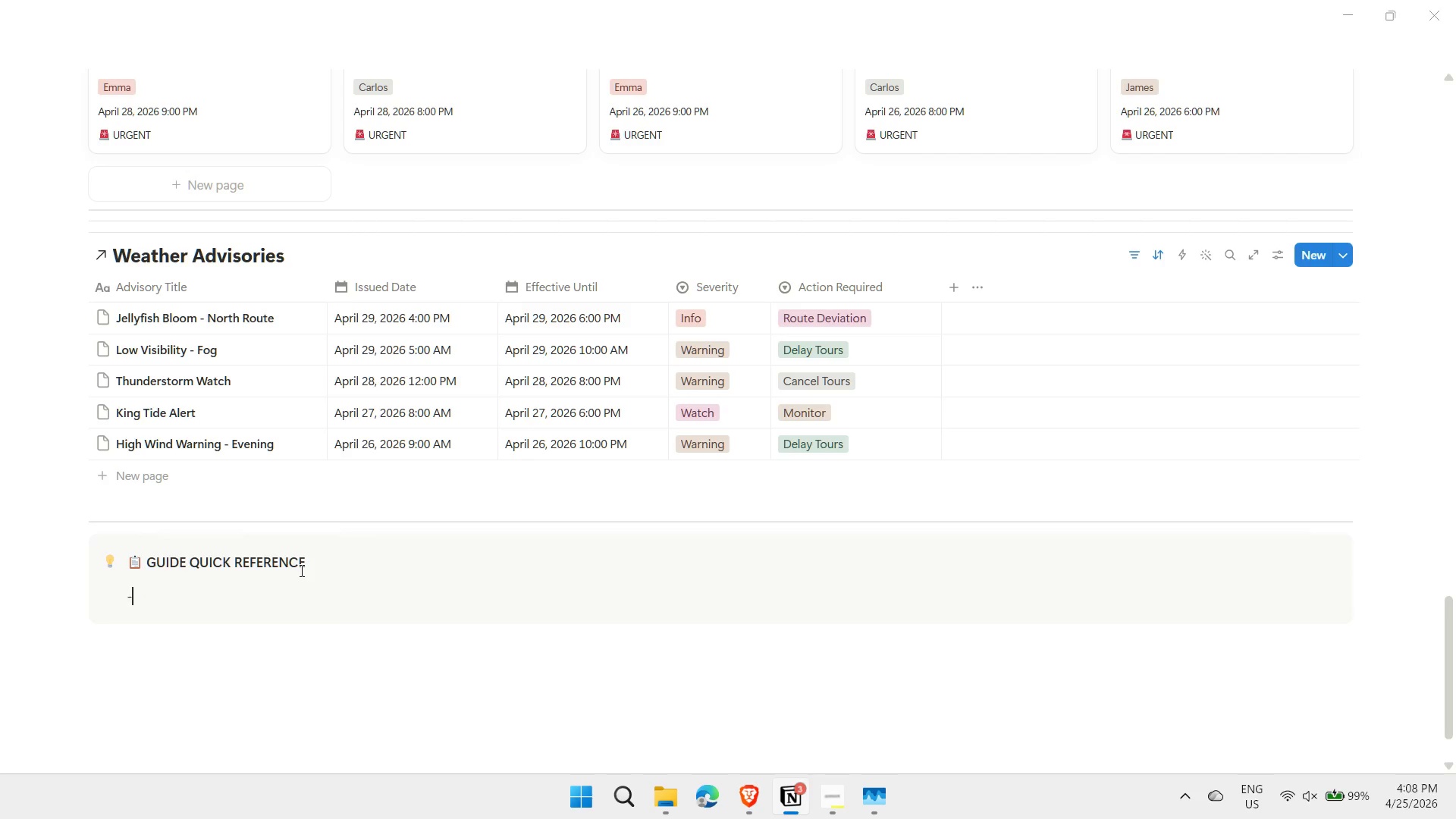 
key(Space)
 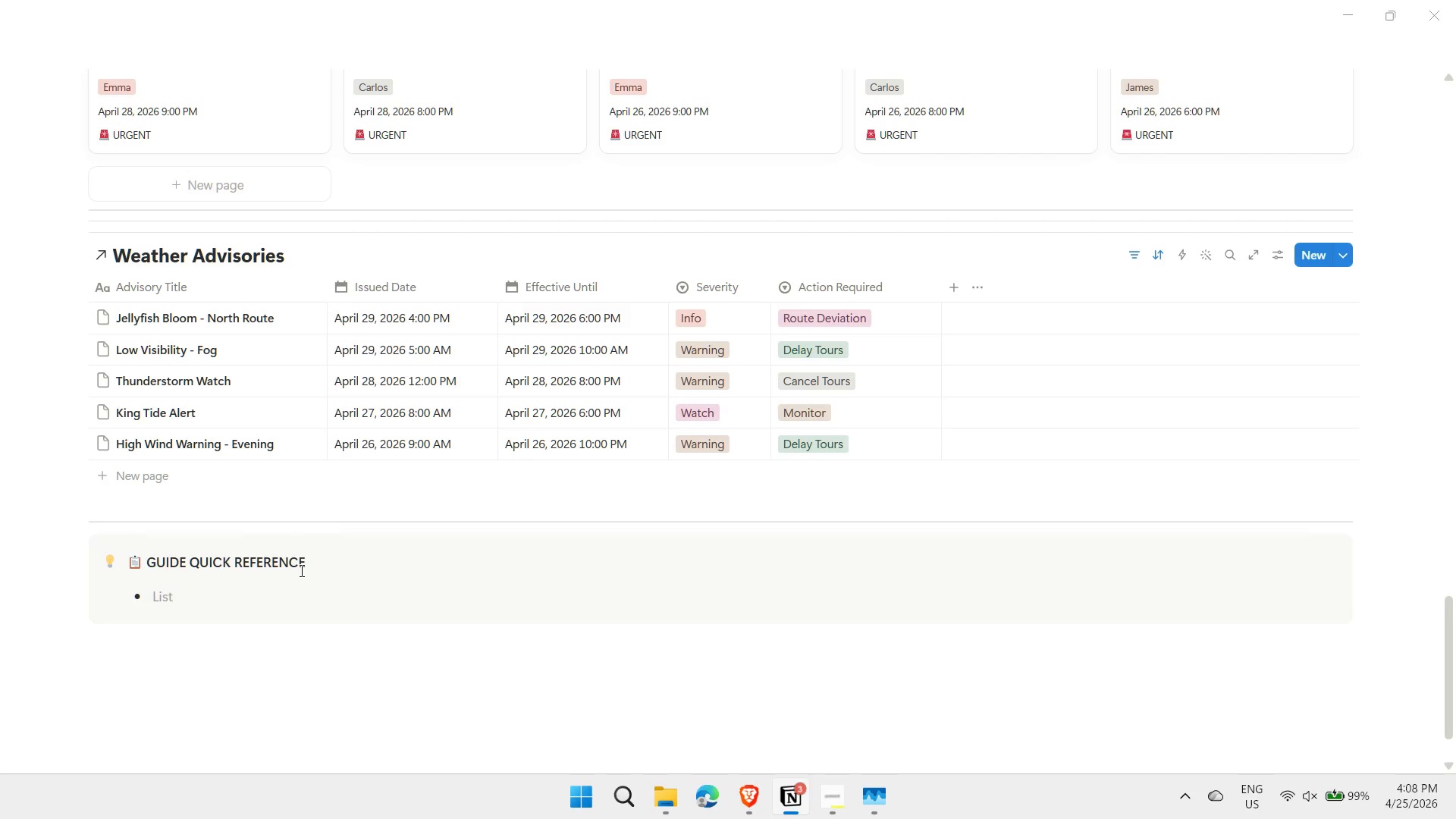 
key(Control+ControlLeft)
 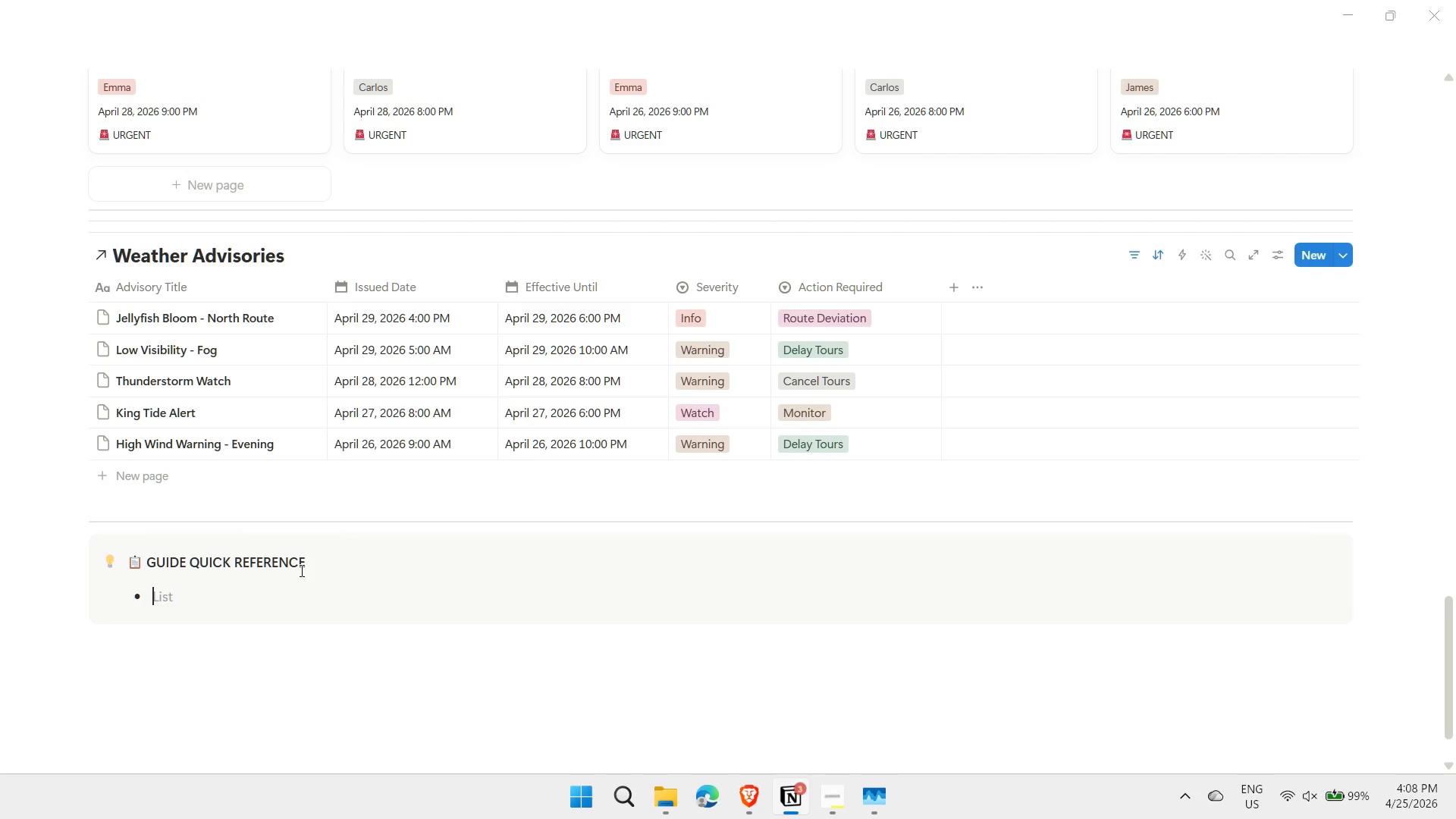 
key(Control+B)
 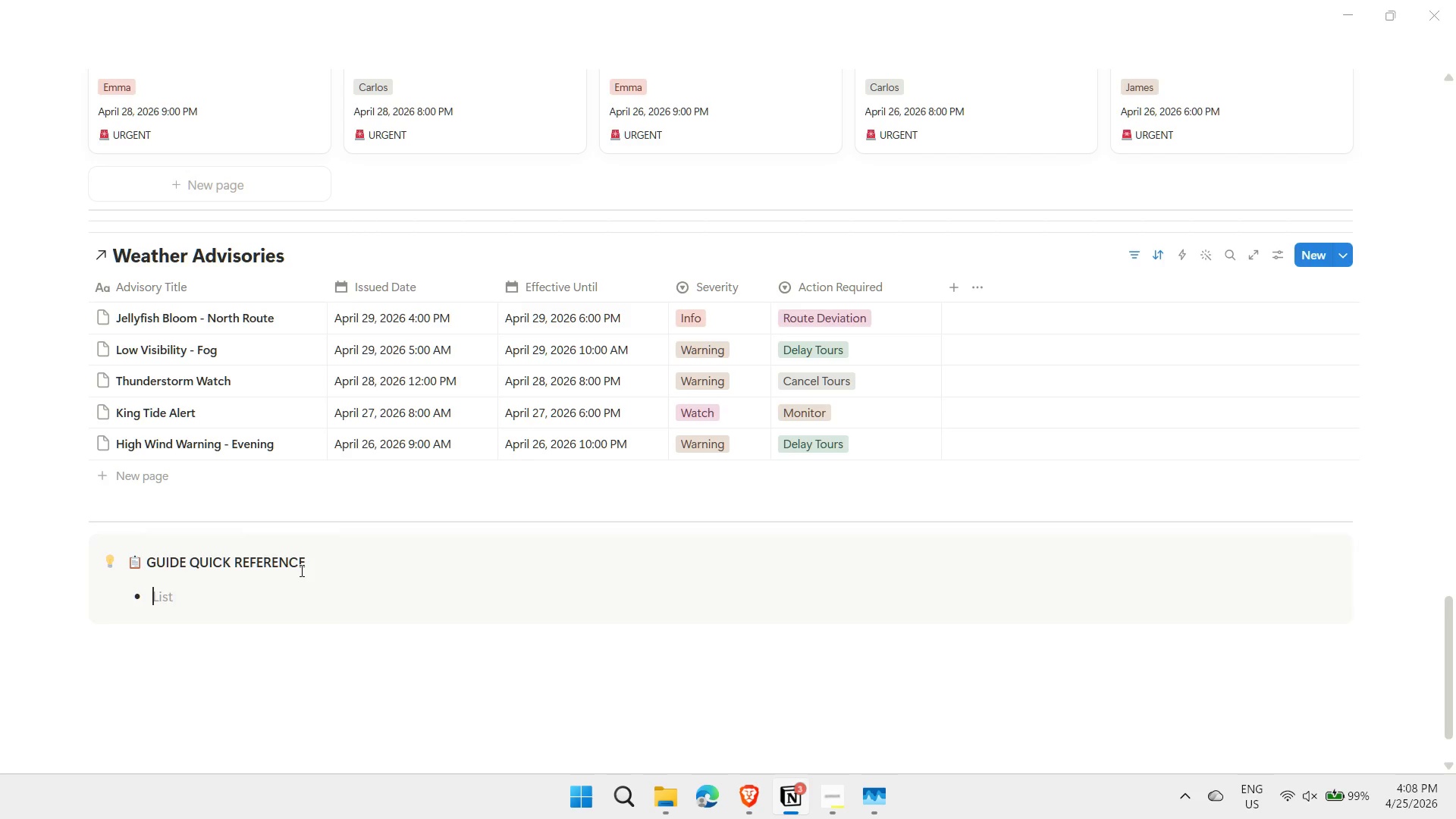 
key(C)
 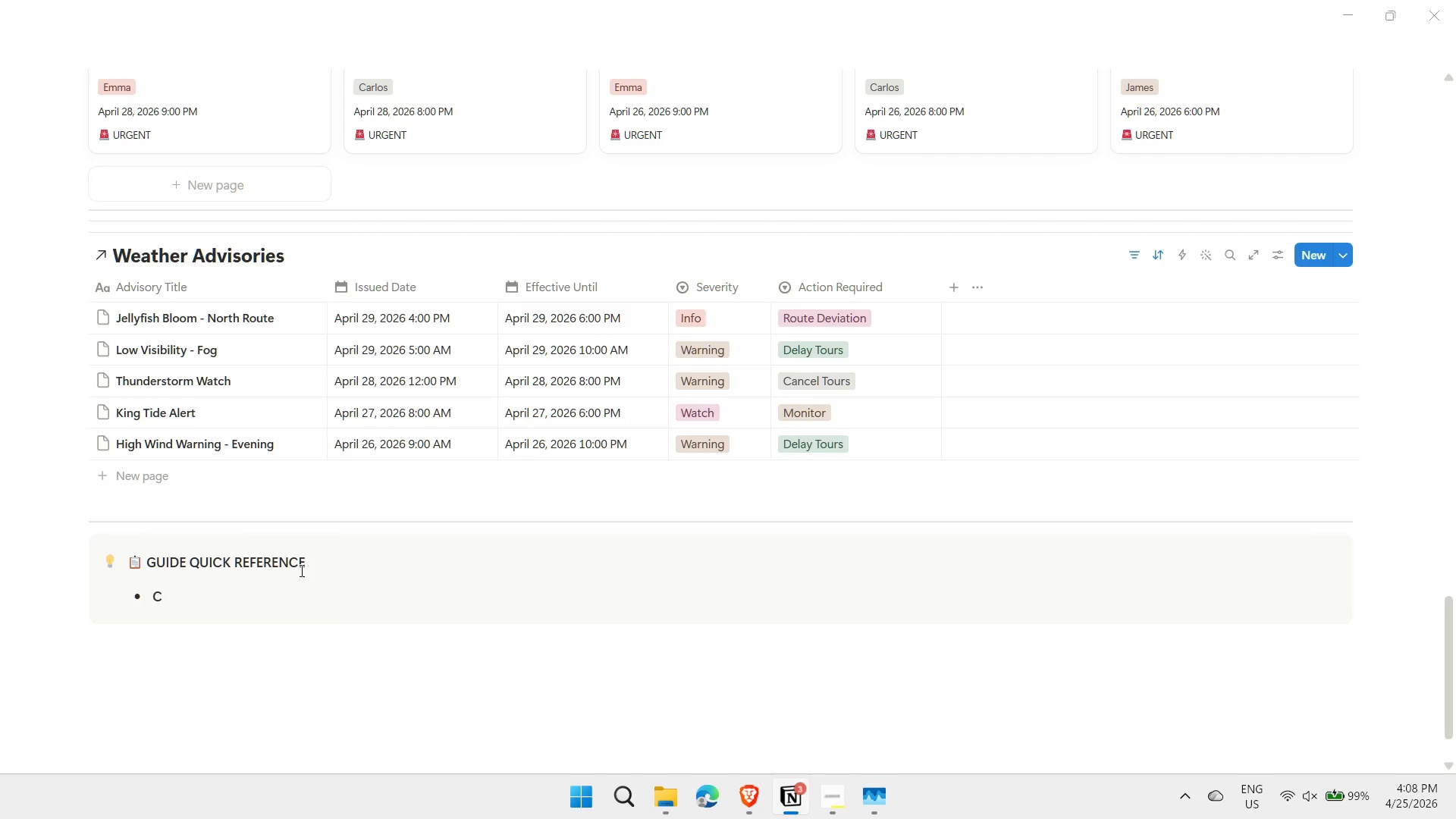 
key(Backspace)
 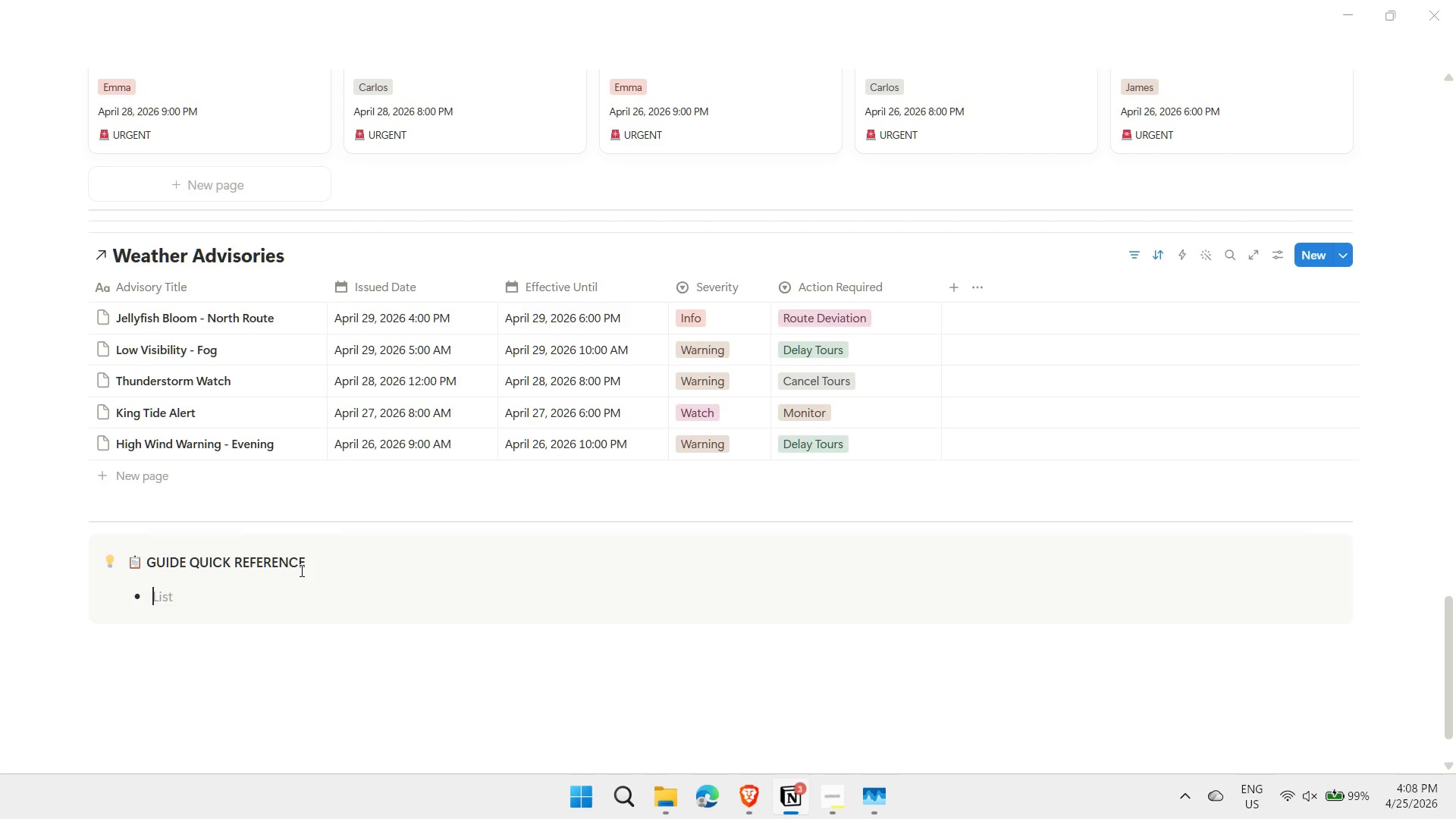 
key(Control+ControlLeft)
 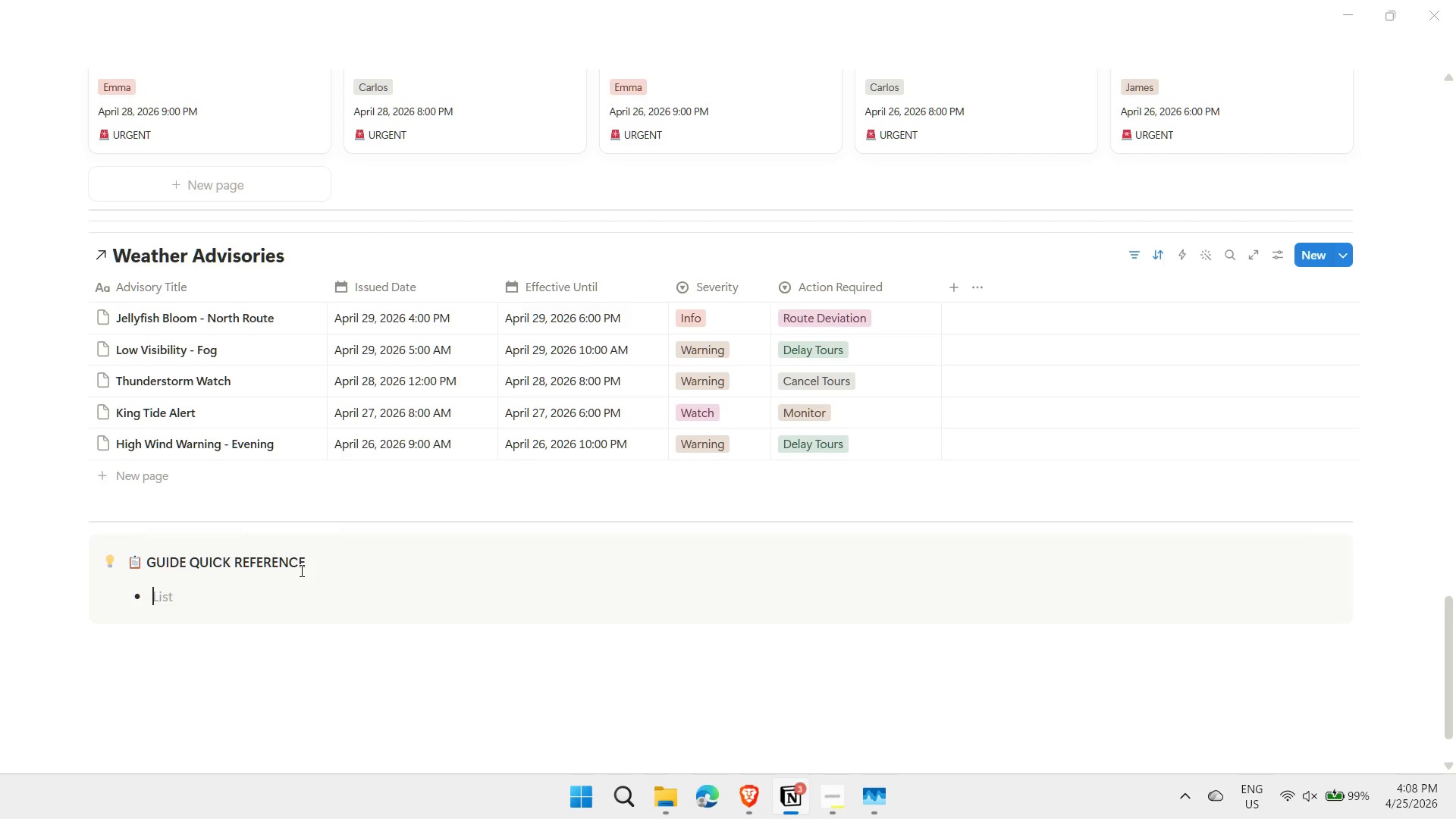 
key(Control+B)
 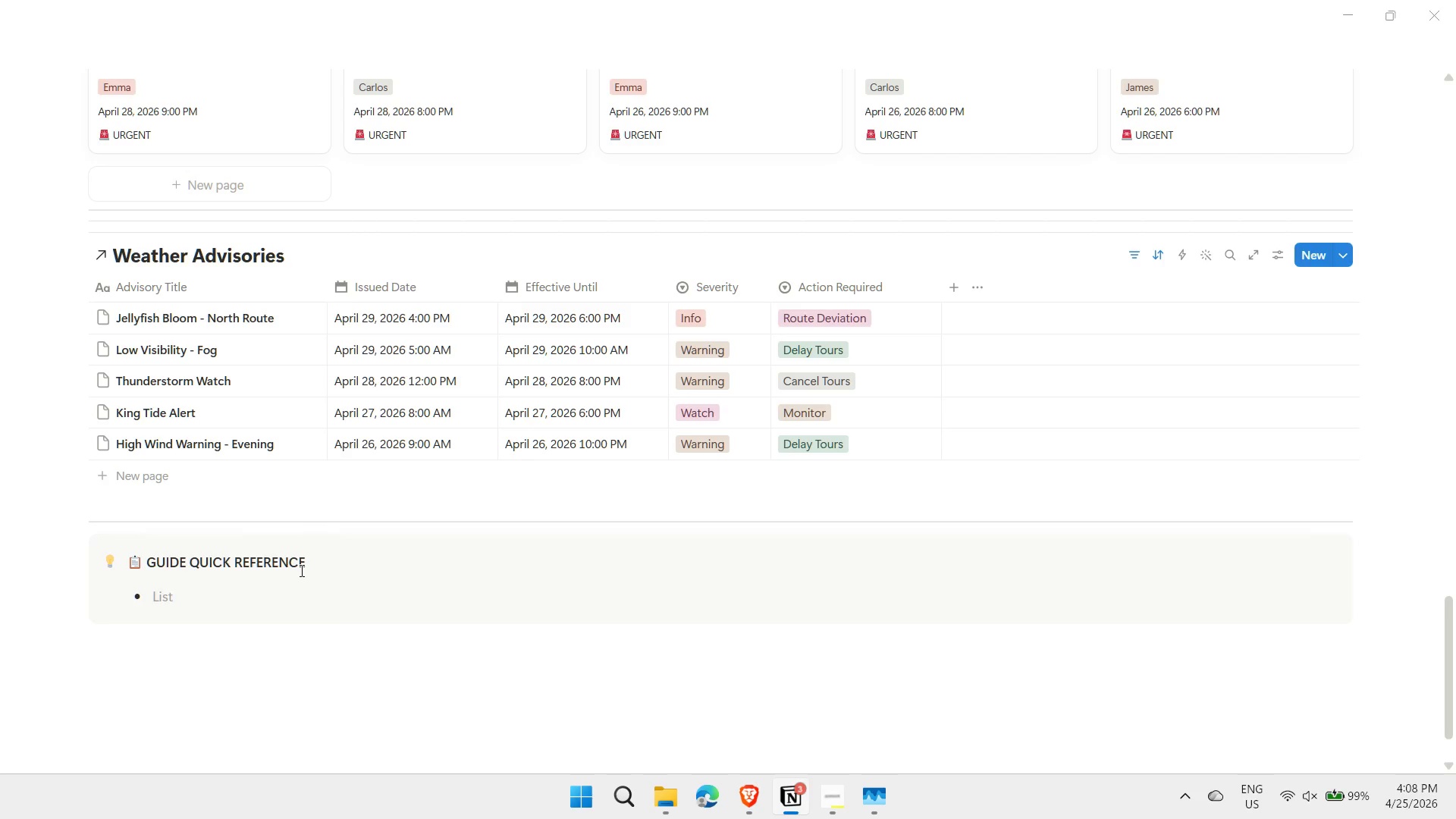 
key(C)
 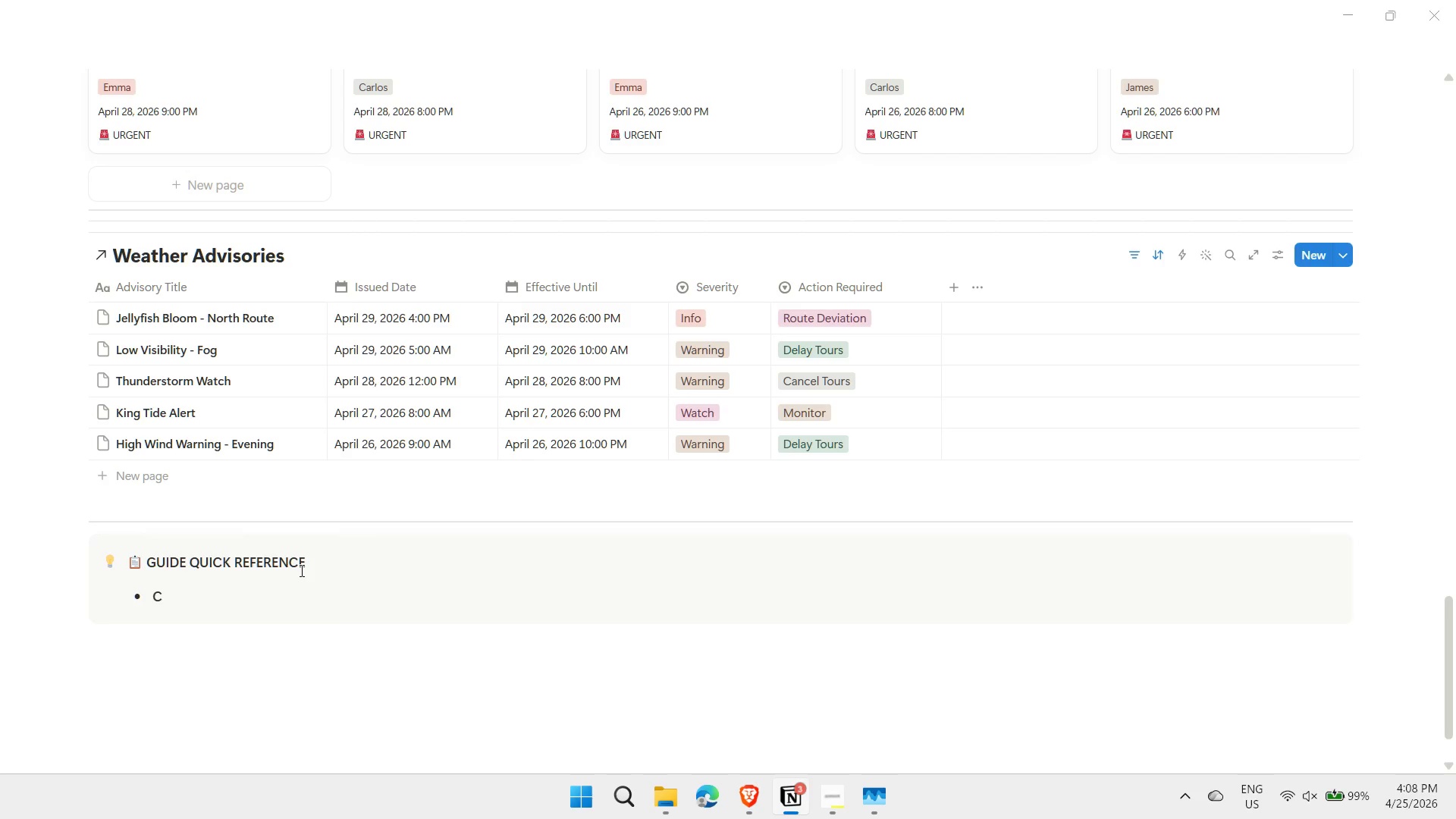 
key(Backspace)
 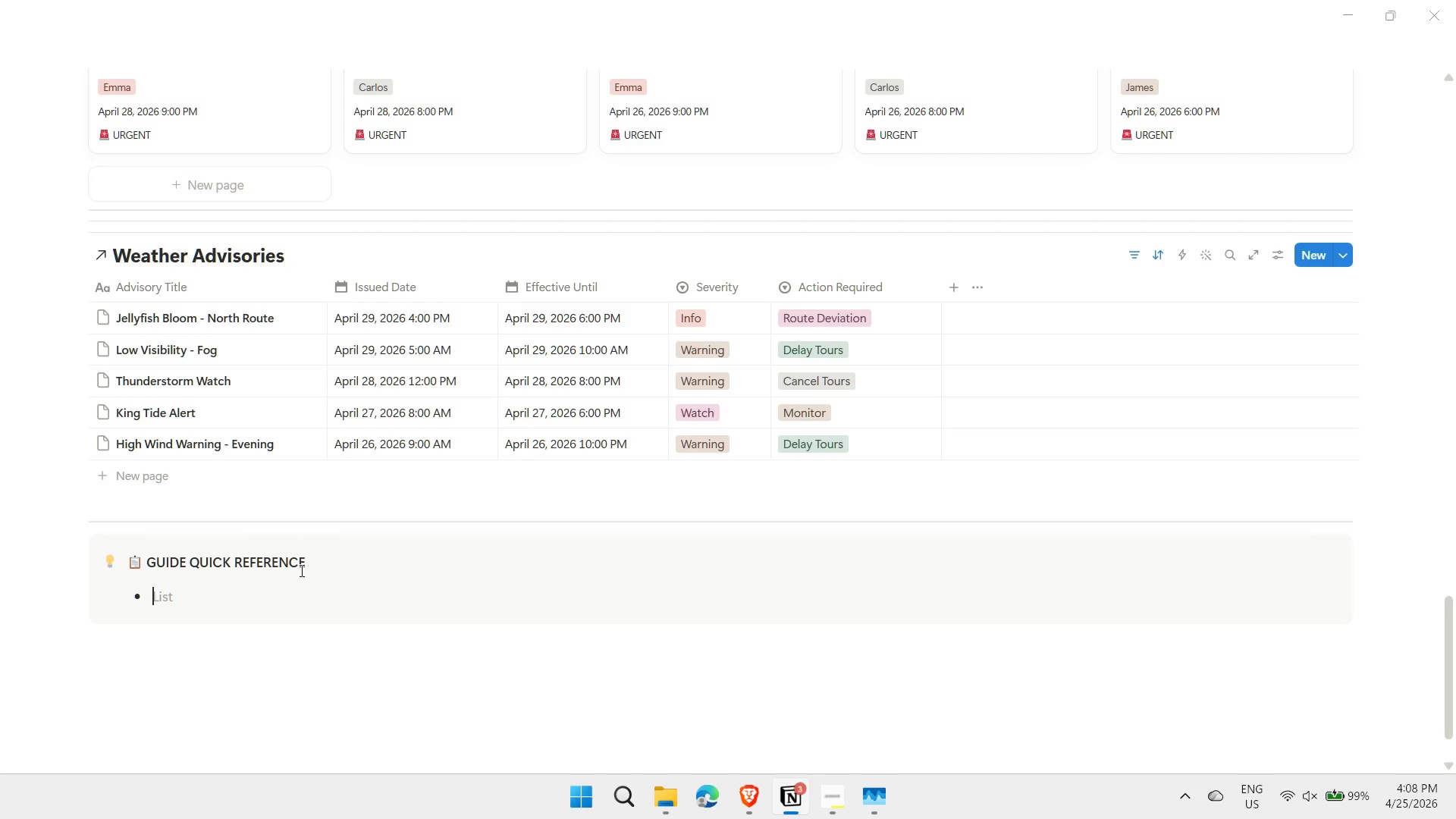 
key(Control+ControlLeft)
 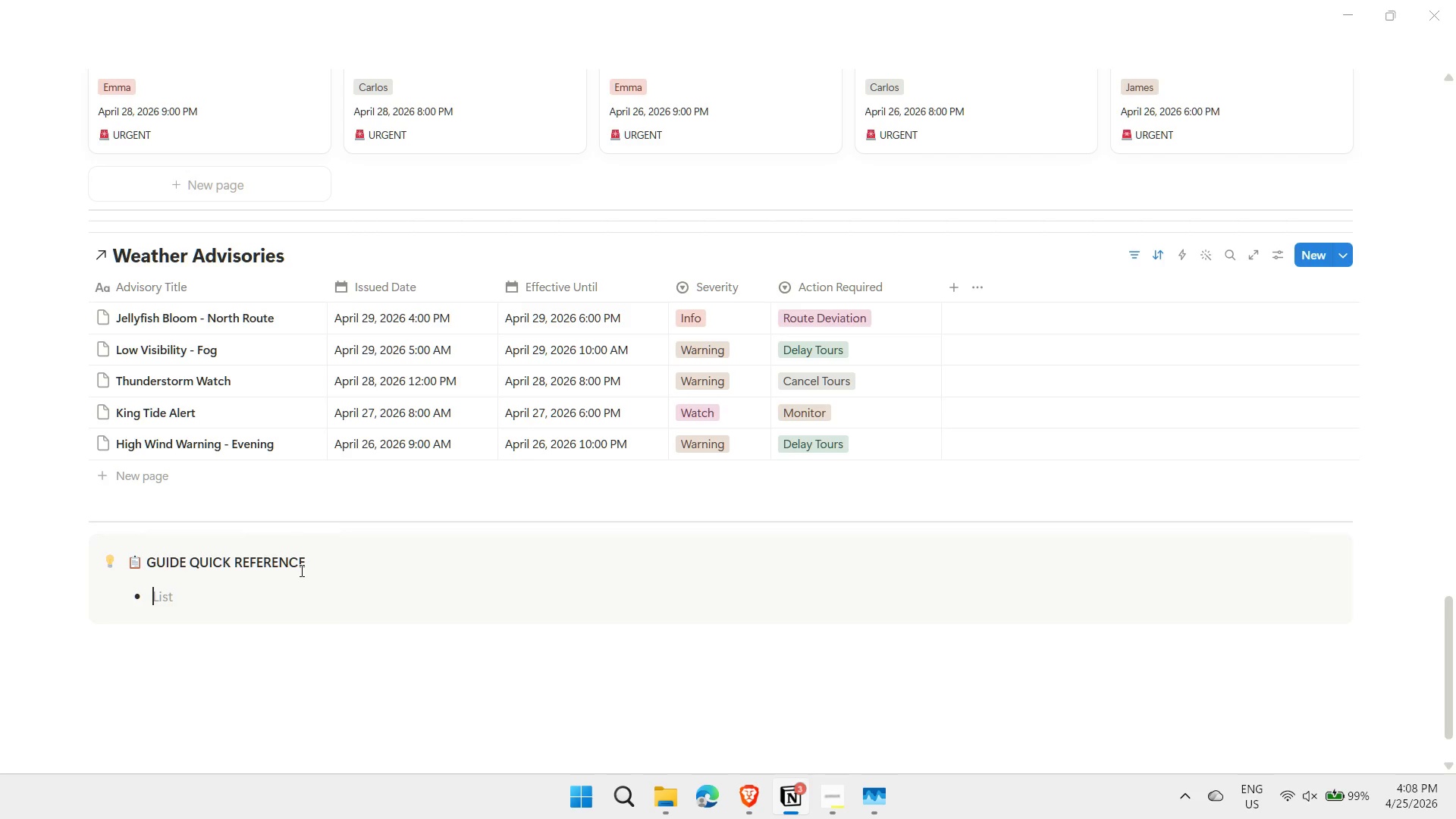 
key(Control+B)
 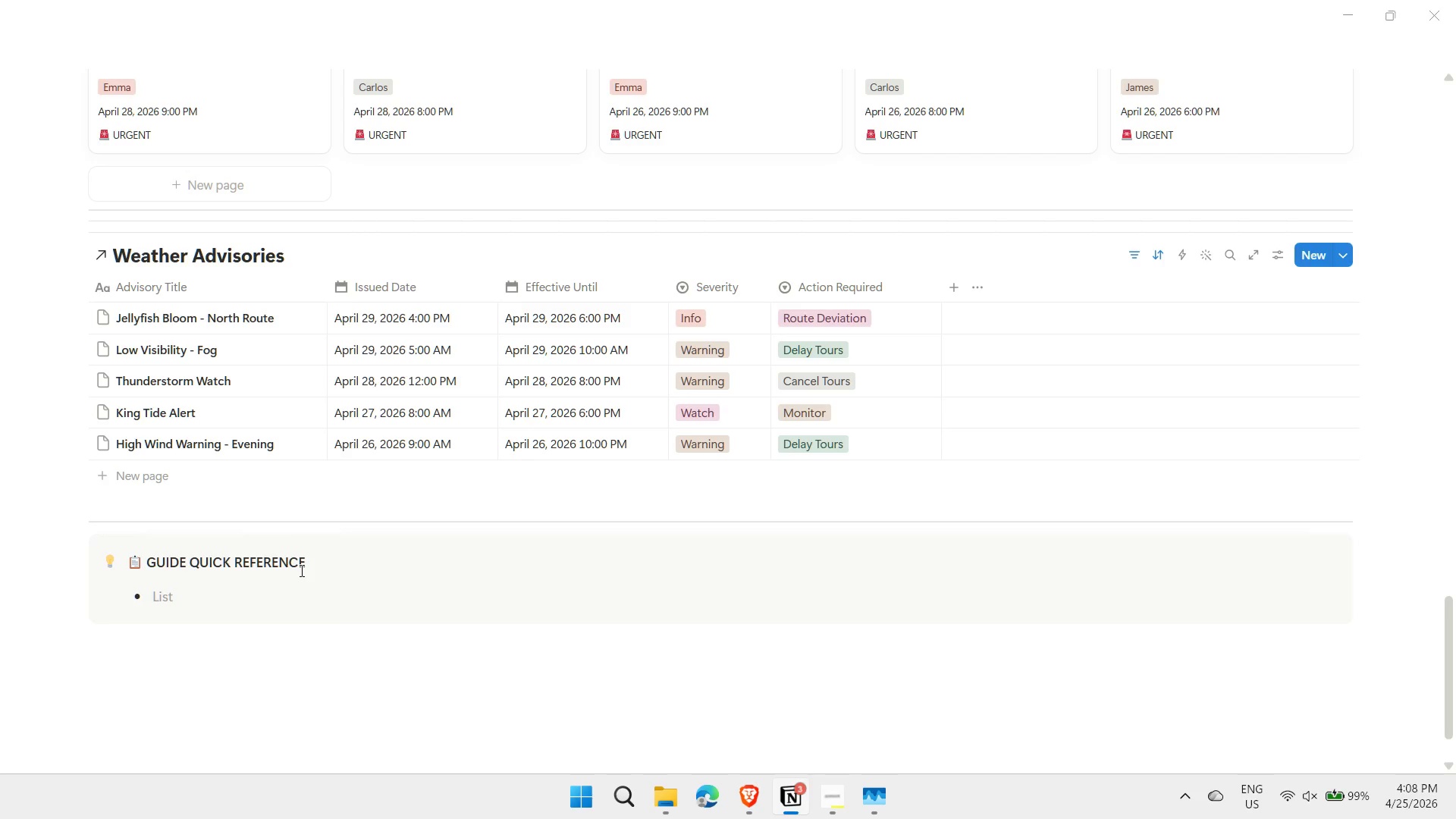 
type(B)
key(Backspace)
type(CR)
key(Backspace)
type(reate a new Guide Log after every tour)
 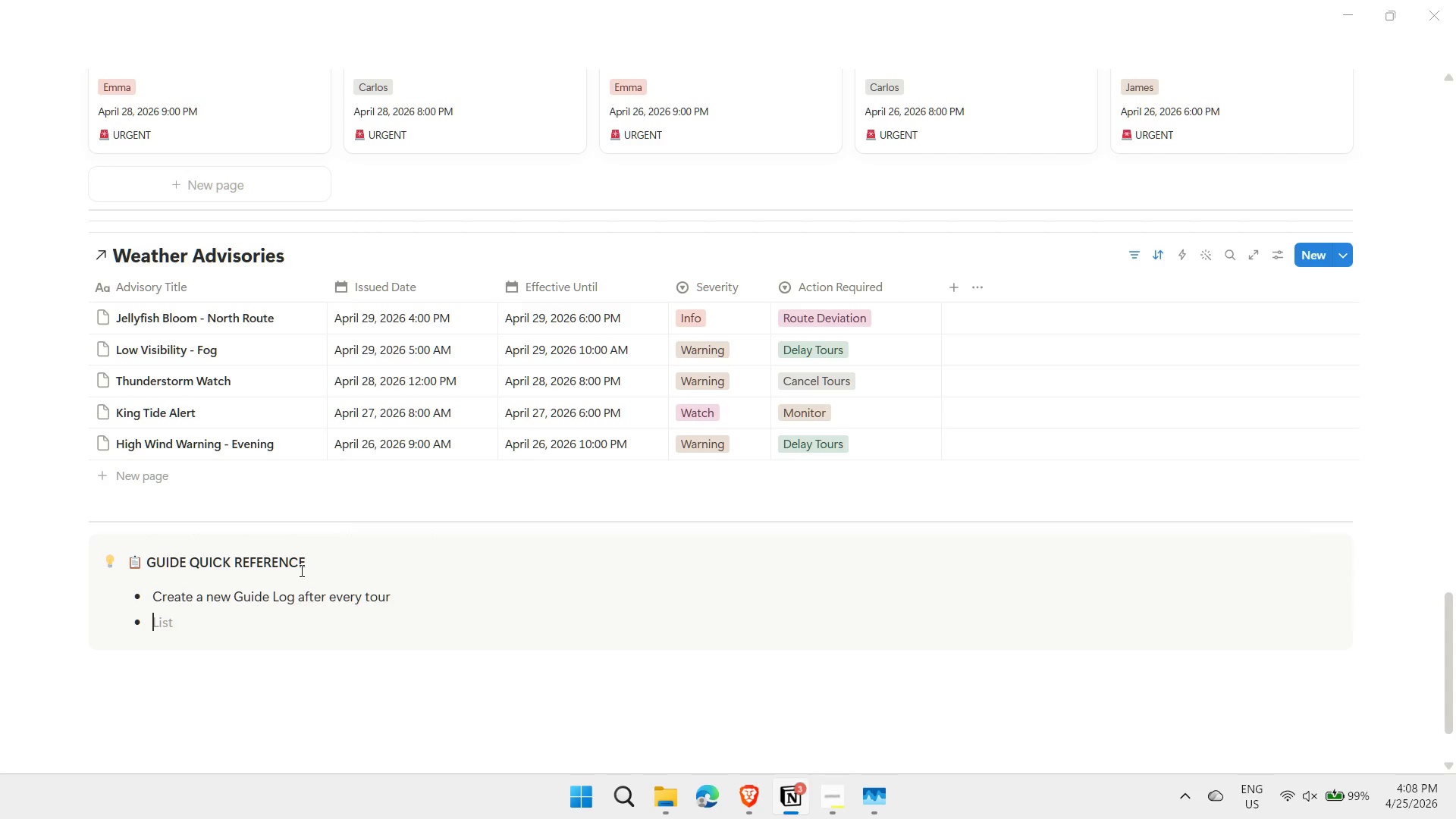 
 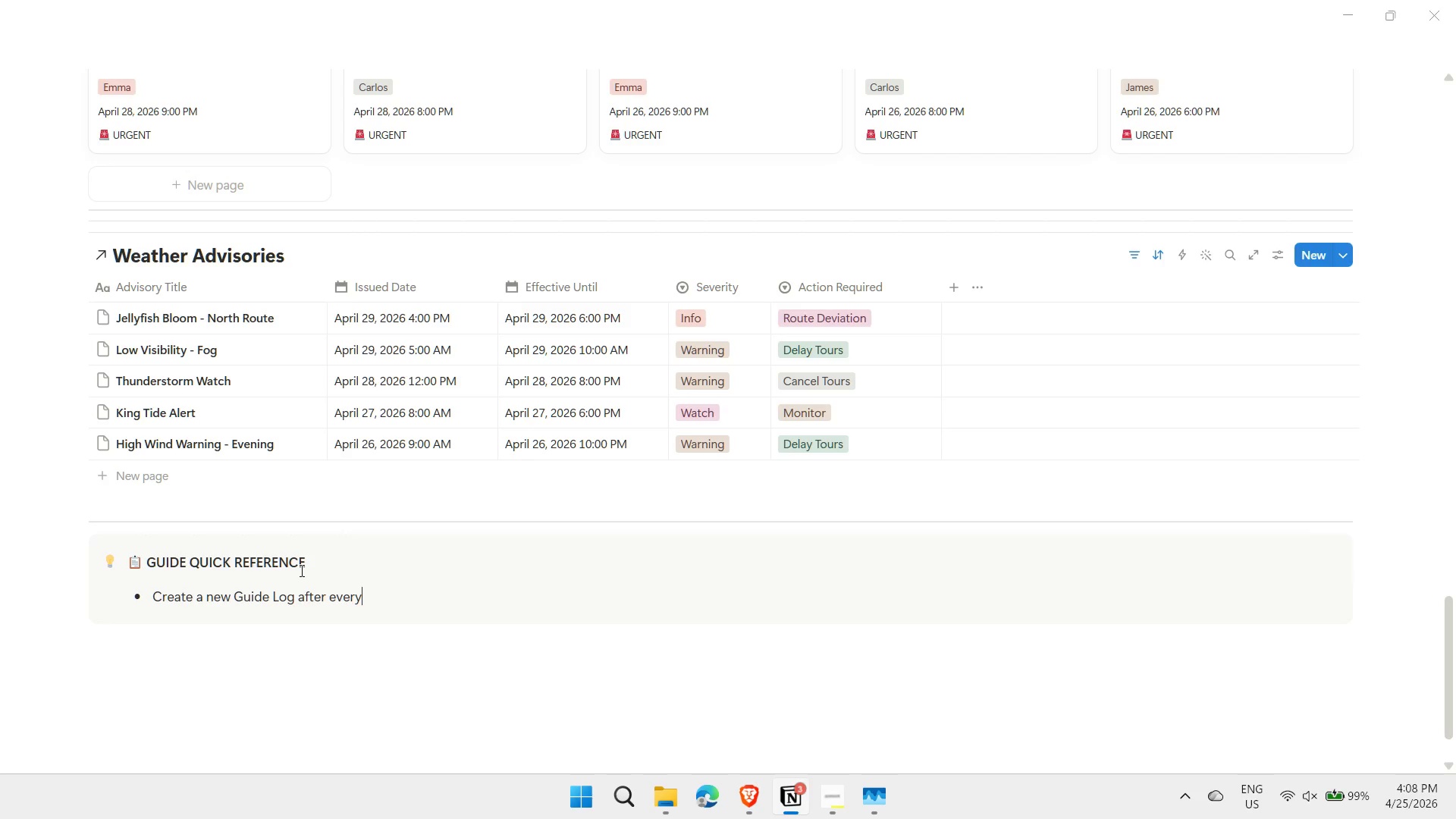 
key(Enter)
 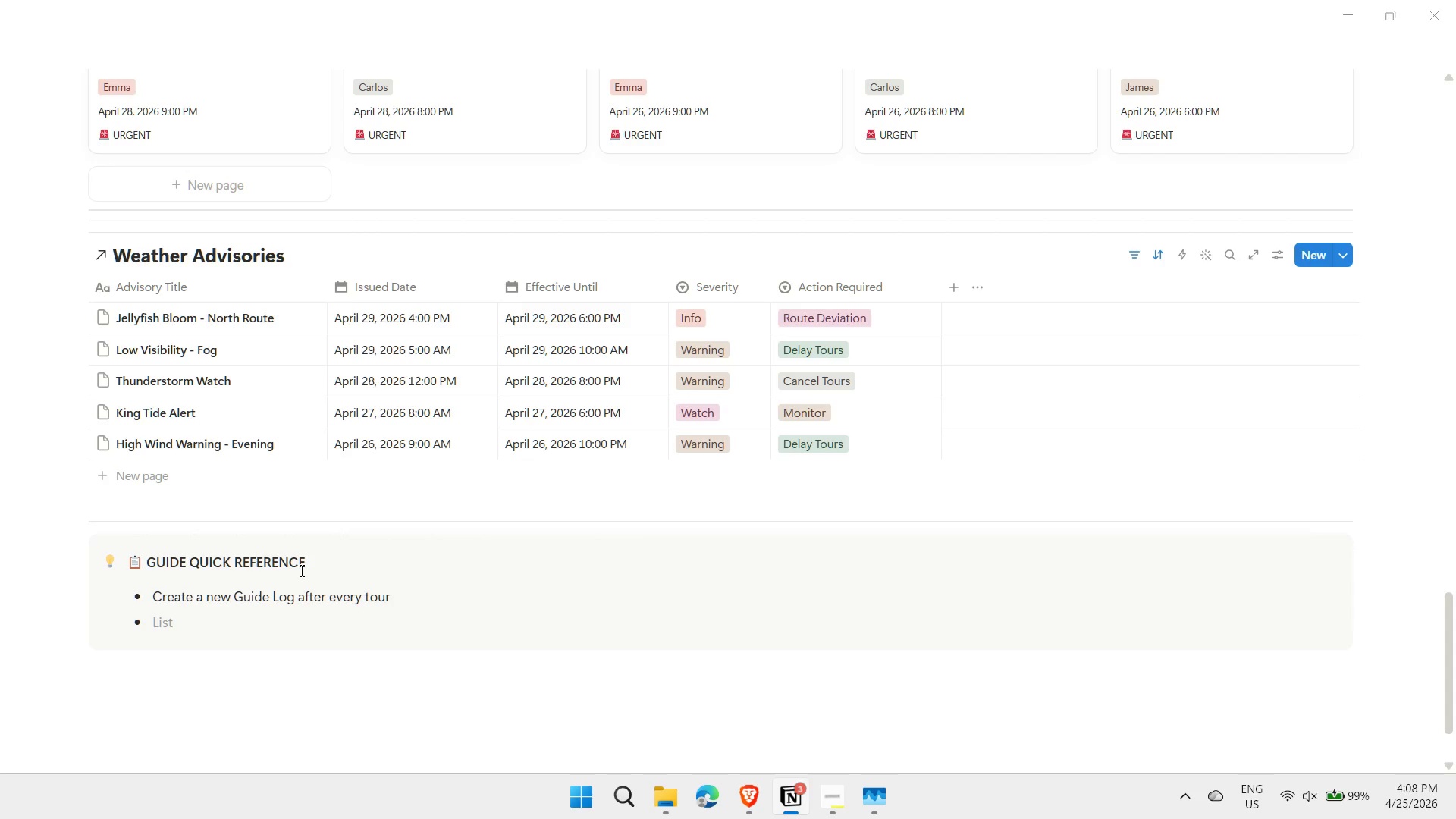 
wait(5.36)
 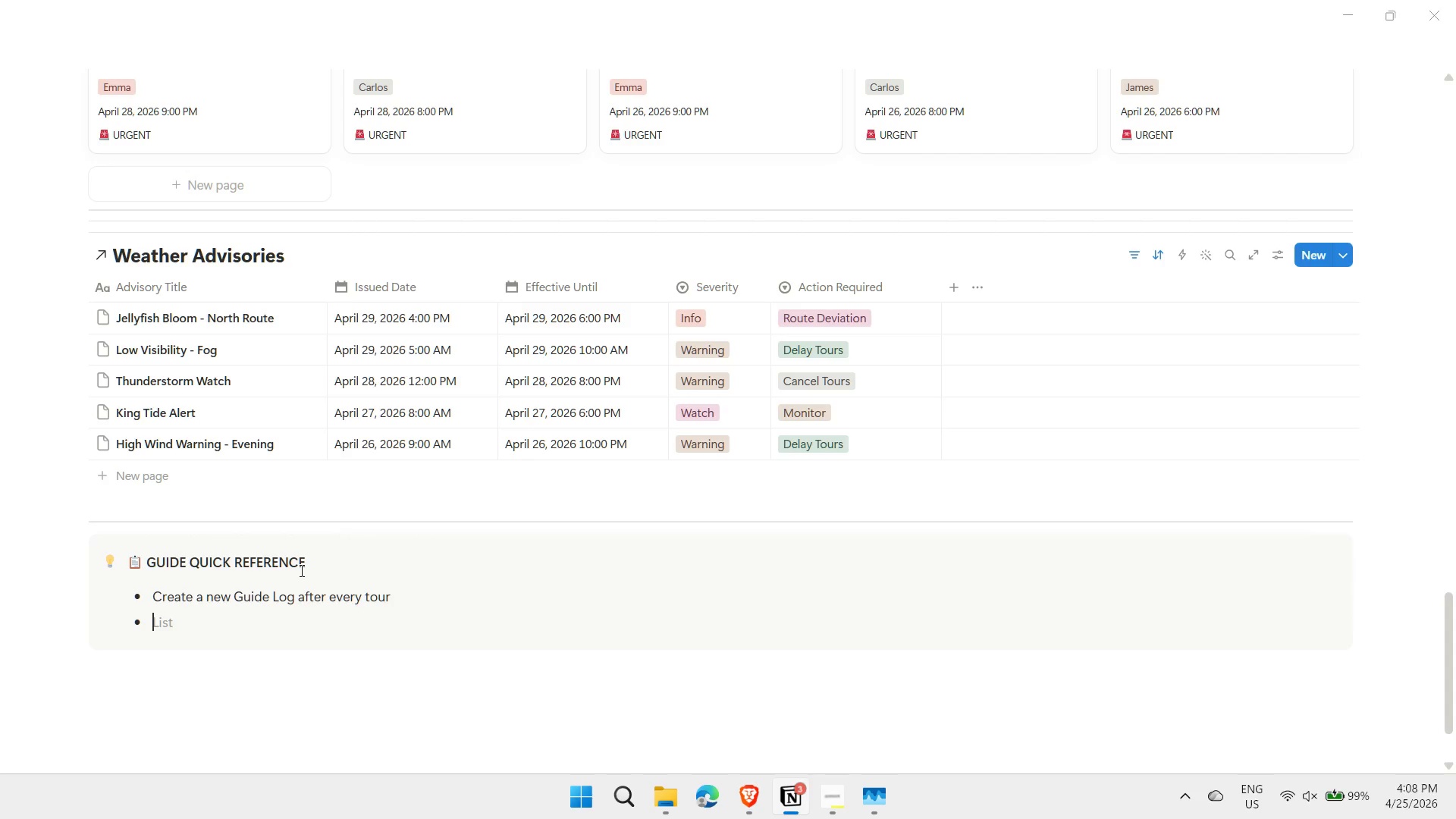 
type(Check ')
 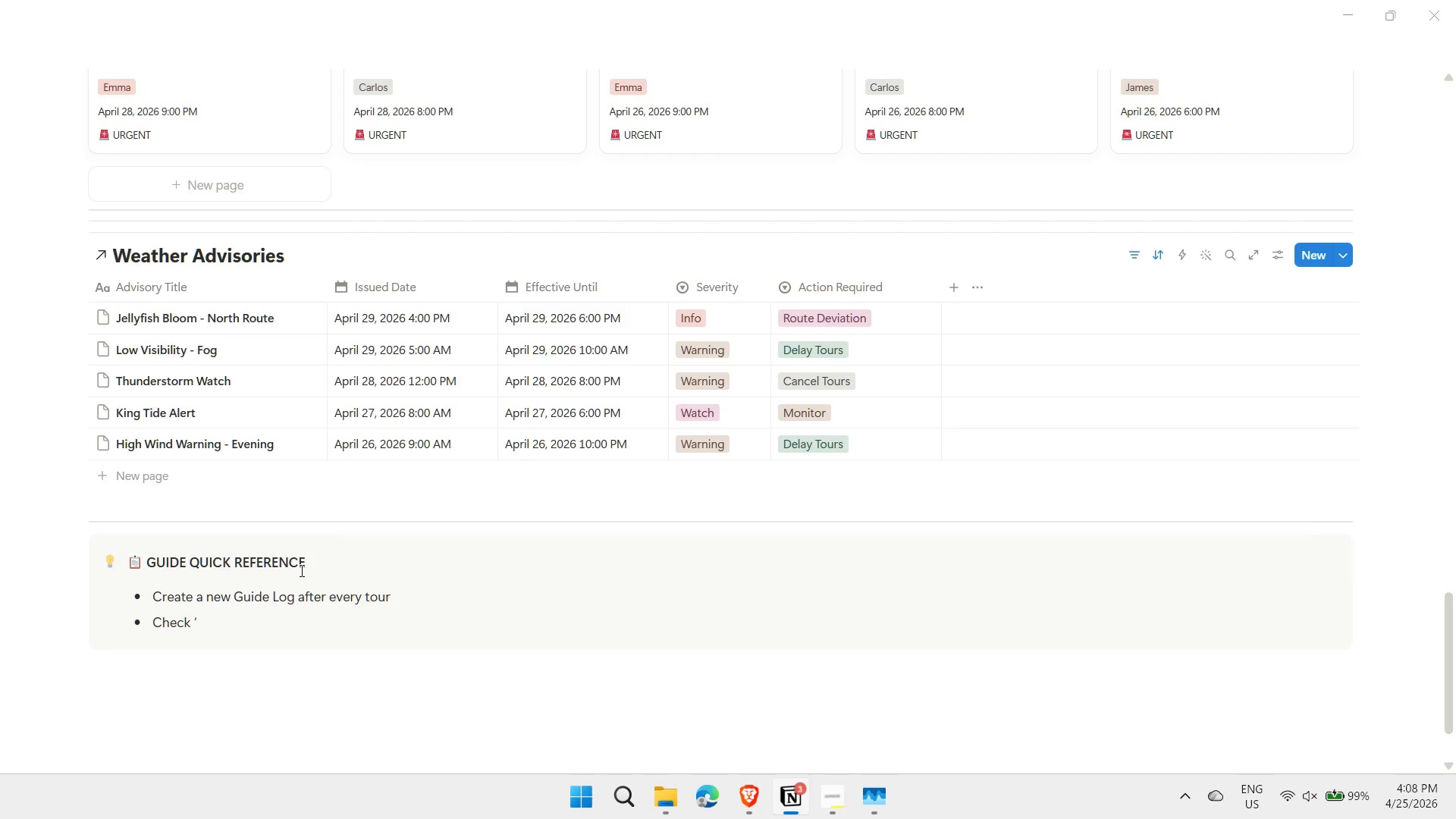 
key(Control+B)
 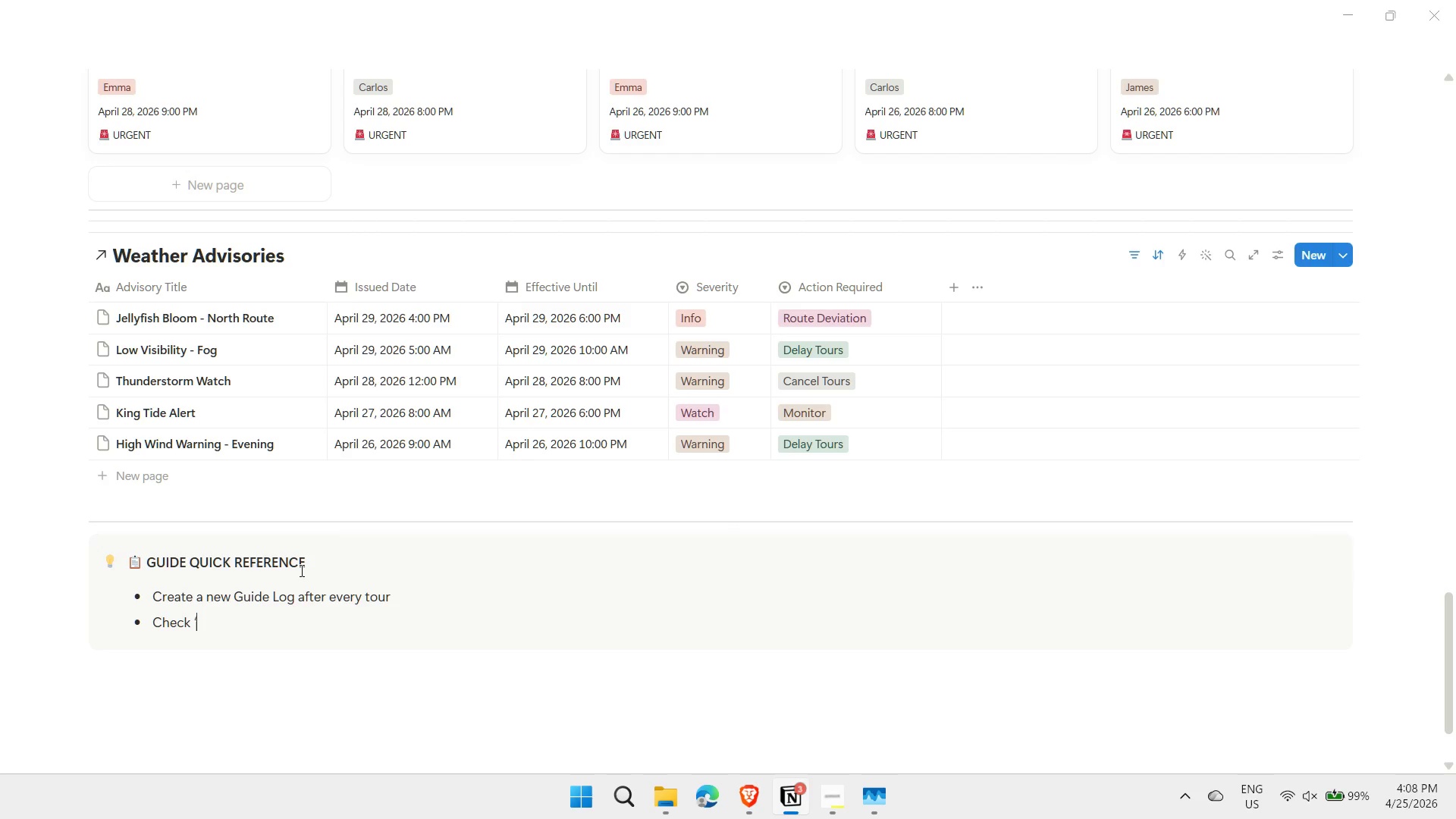 
type(S)
key(Backspace)
type(Is urgent')
 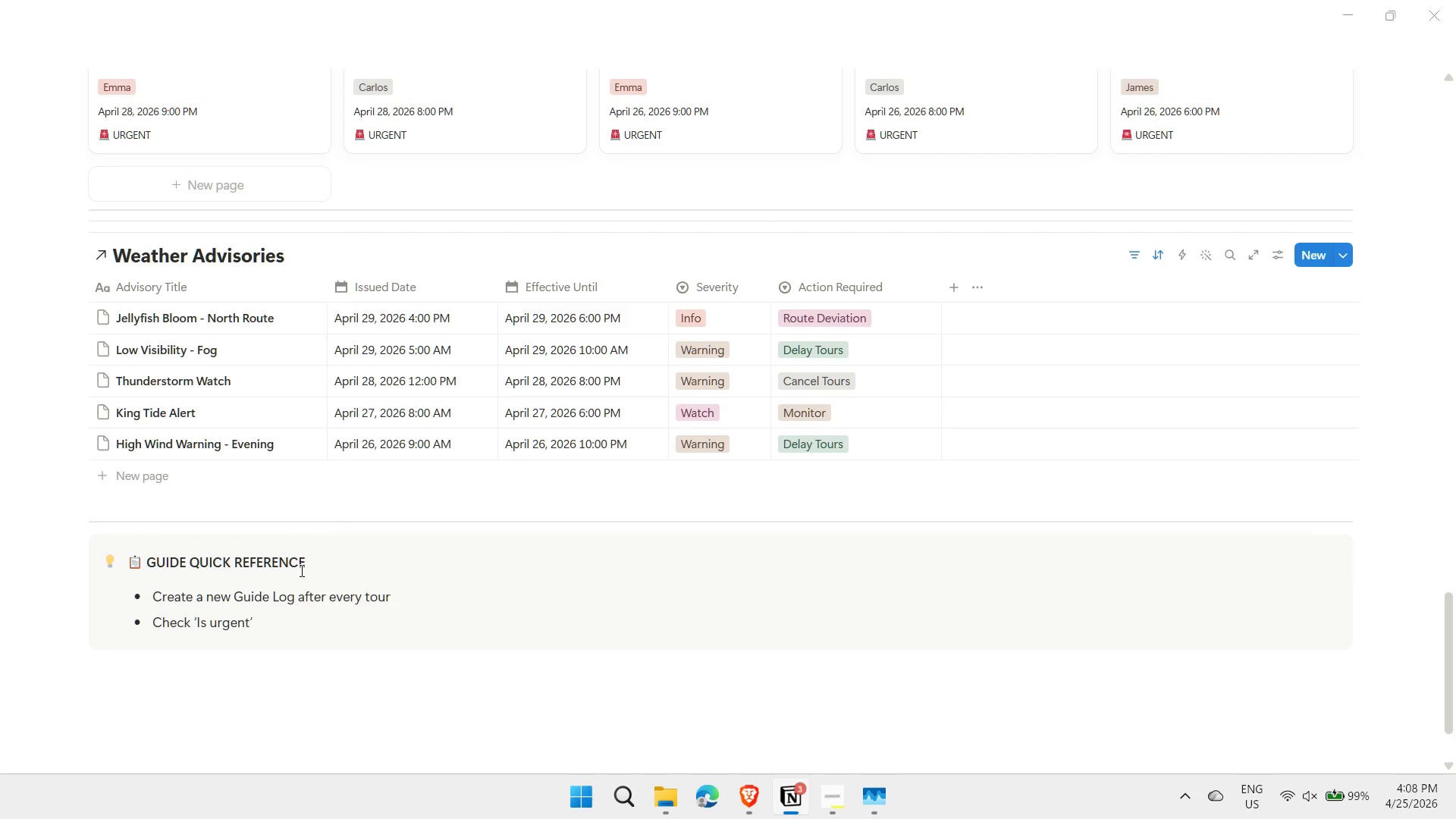 
hold_key(key=ArrowLeft, duration=0.7)
 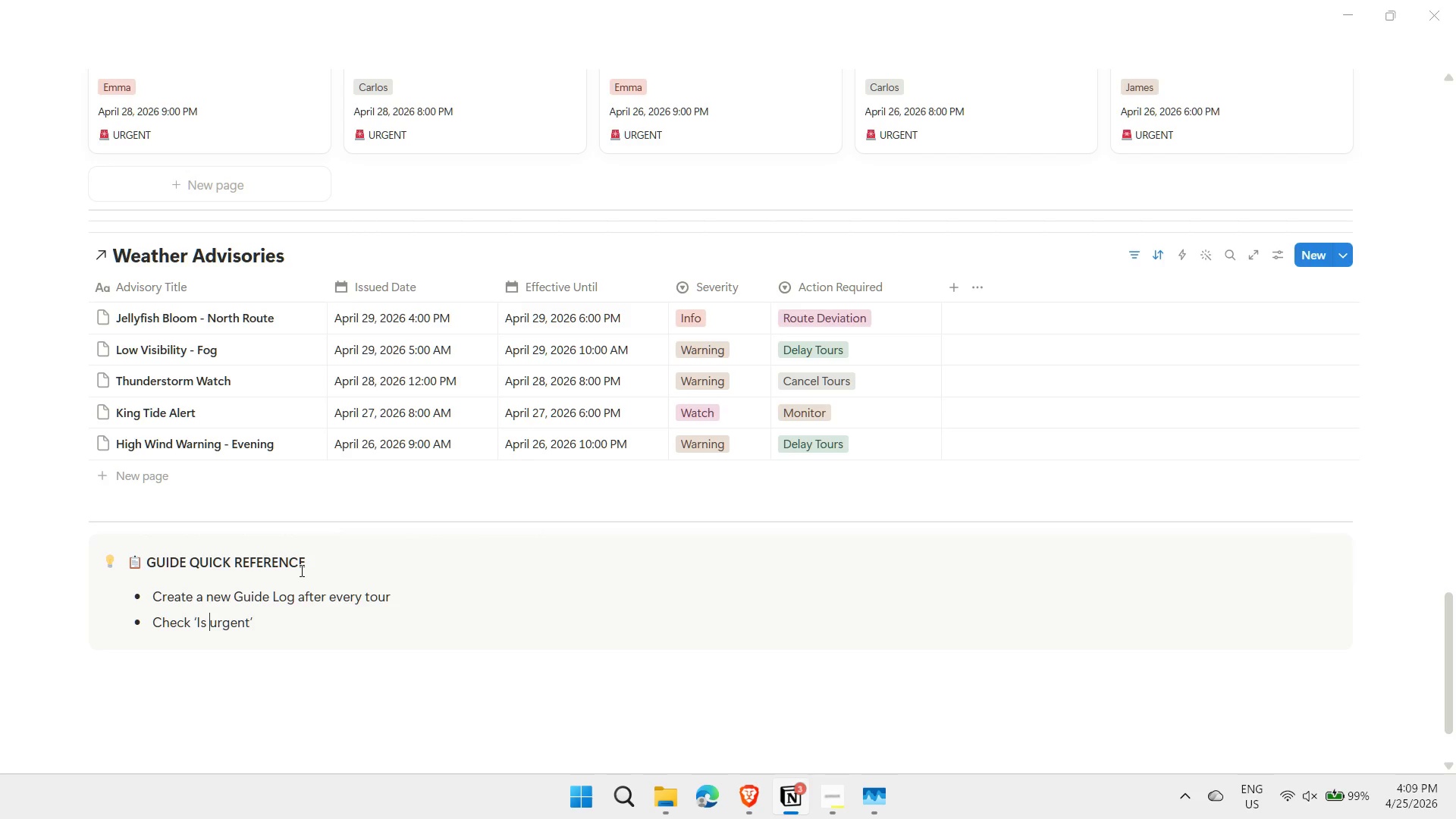 
key(ArrowRight)
 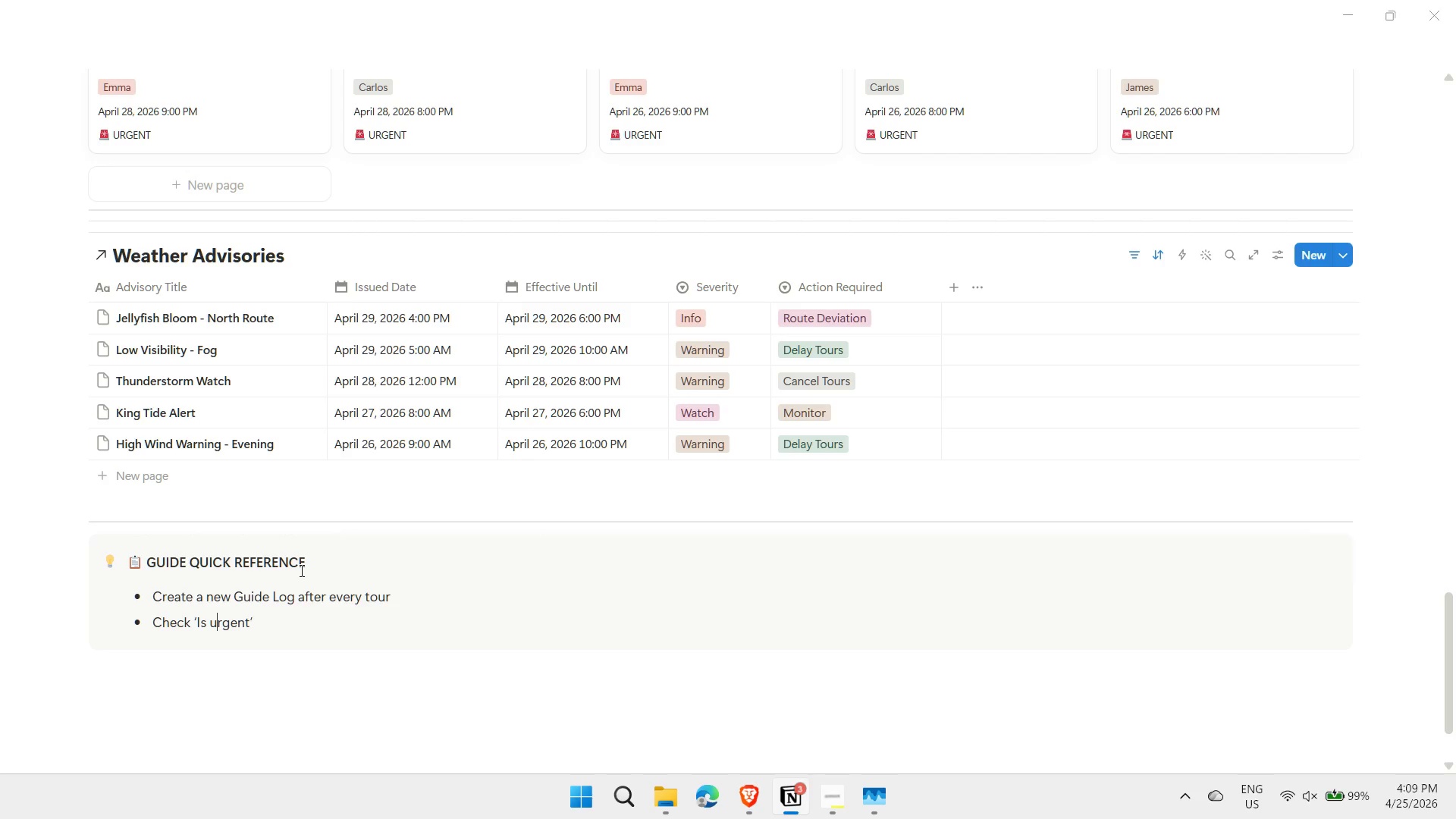 
key(Shift+ShiftLeft)
 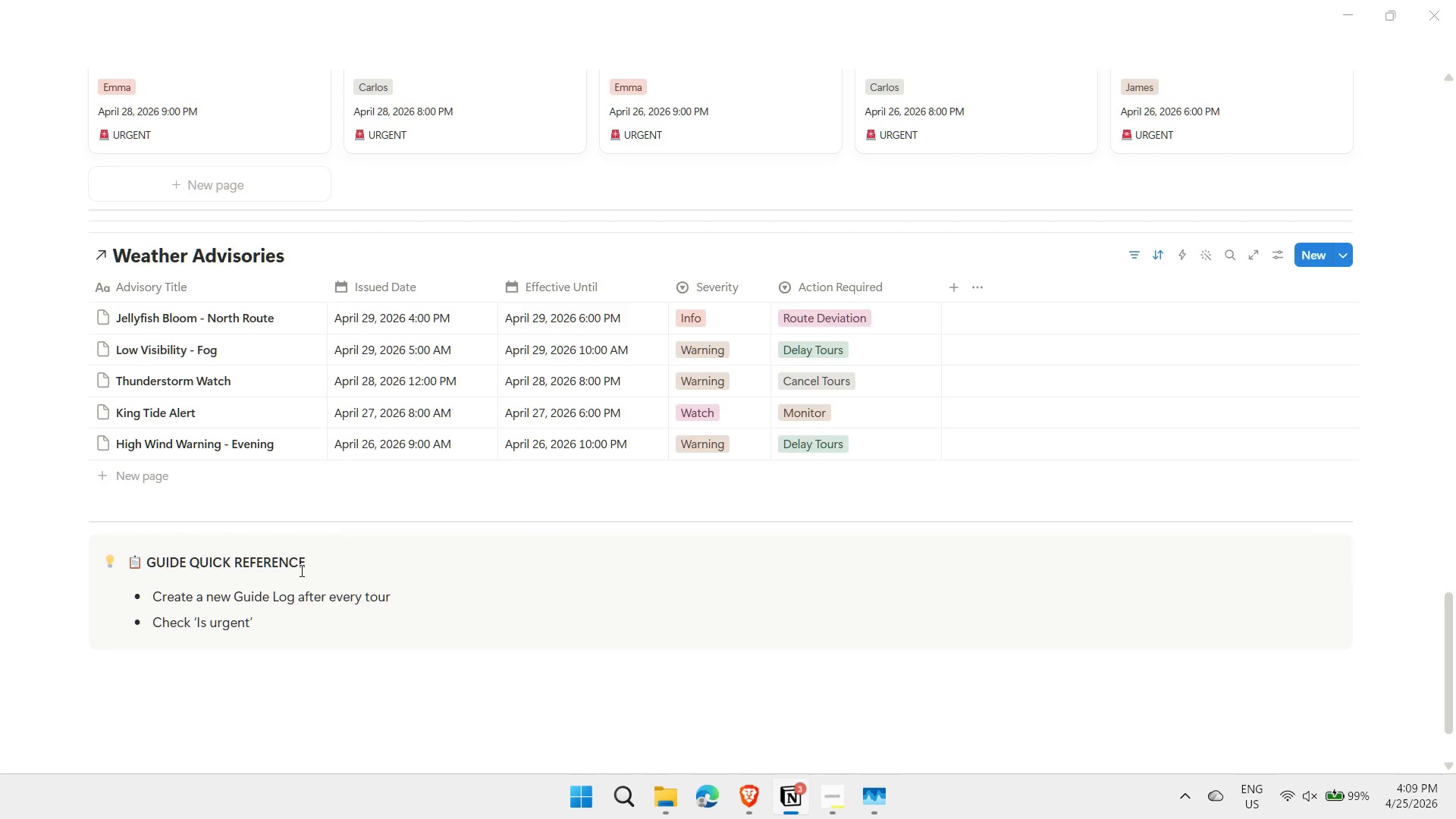 
key(Shift+U)
 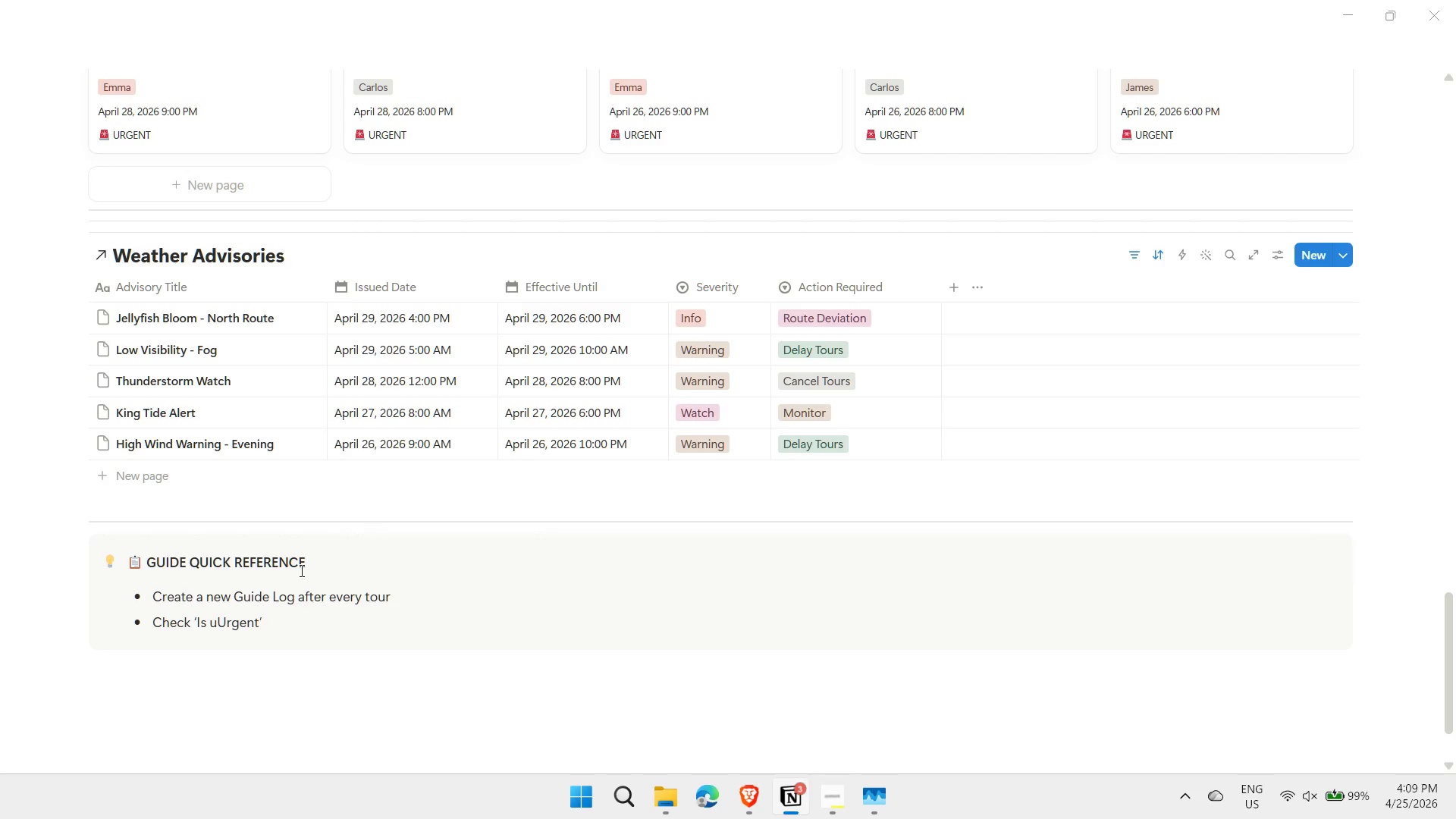 
key(Backspace)
 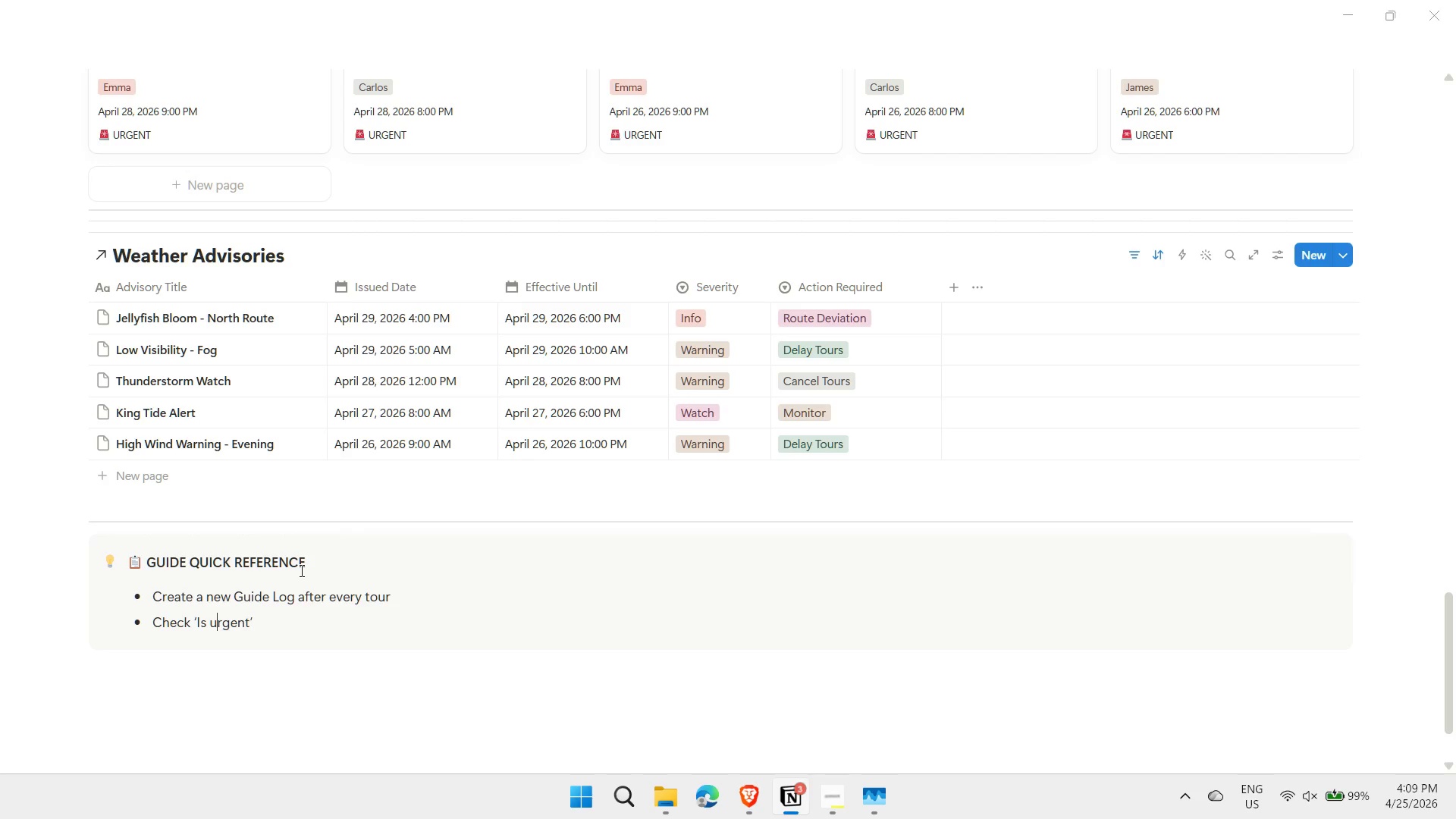 
key(Backspace)
 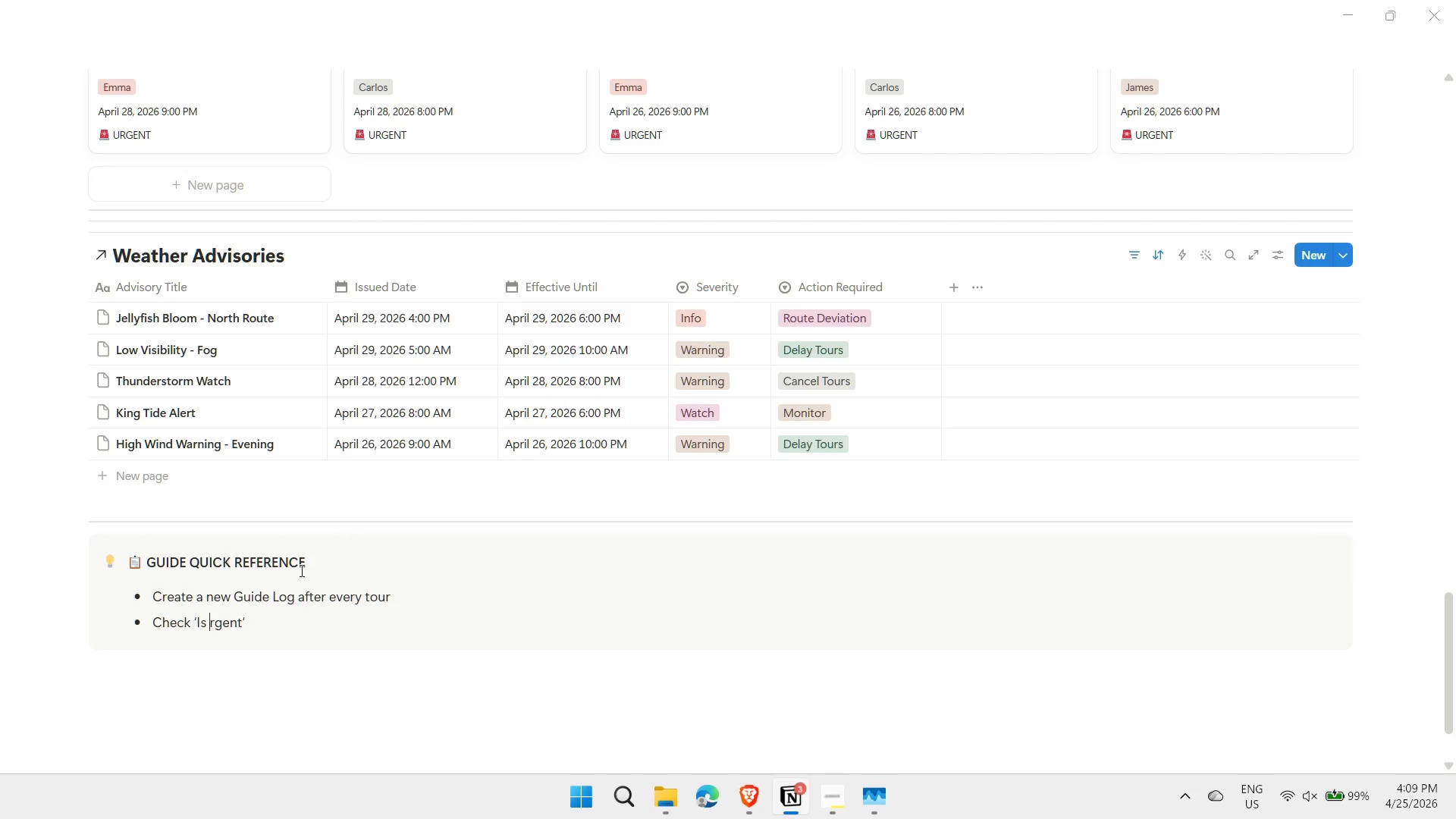 
key(Shift+ShiftLeft)
 